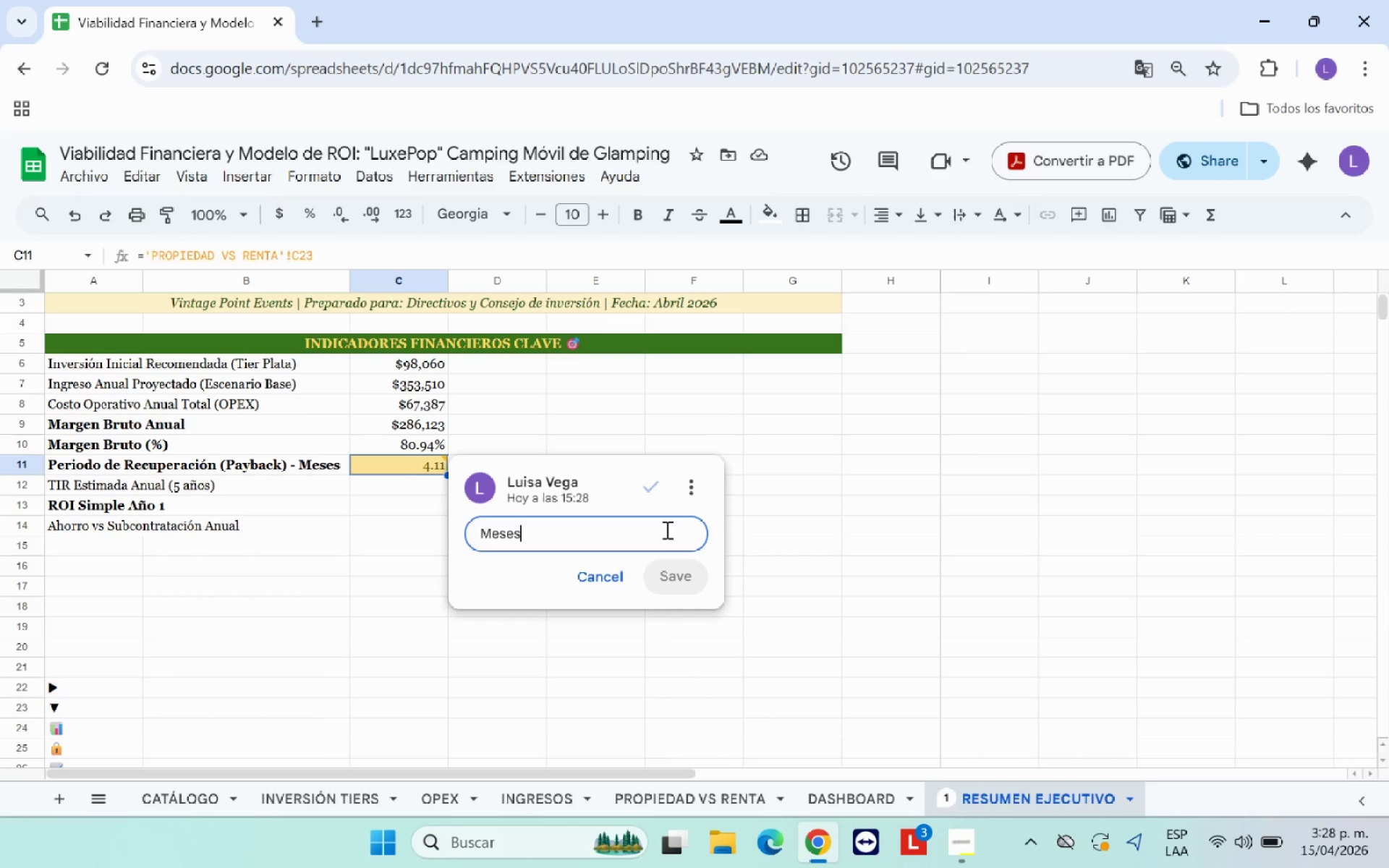 
left_click([692, 498])
 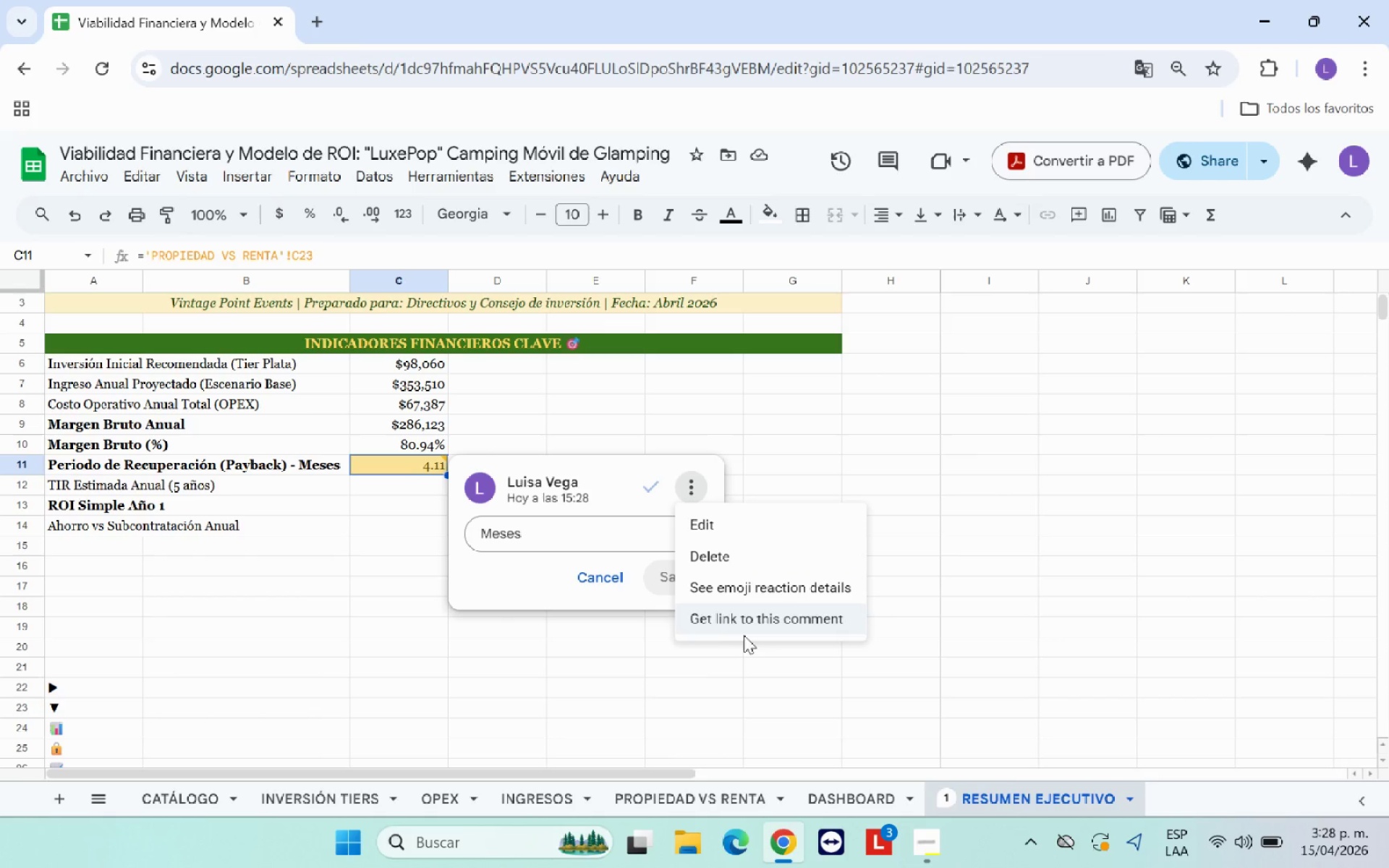 
left_click([845, 431])
 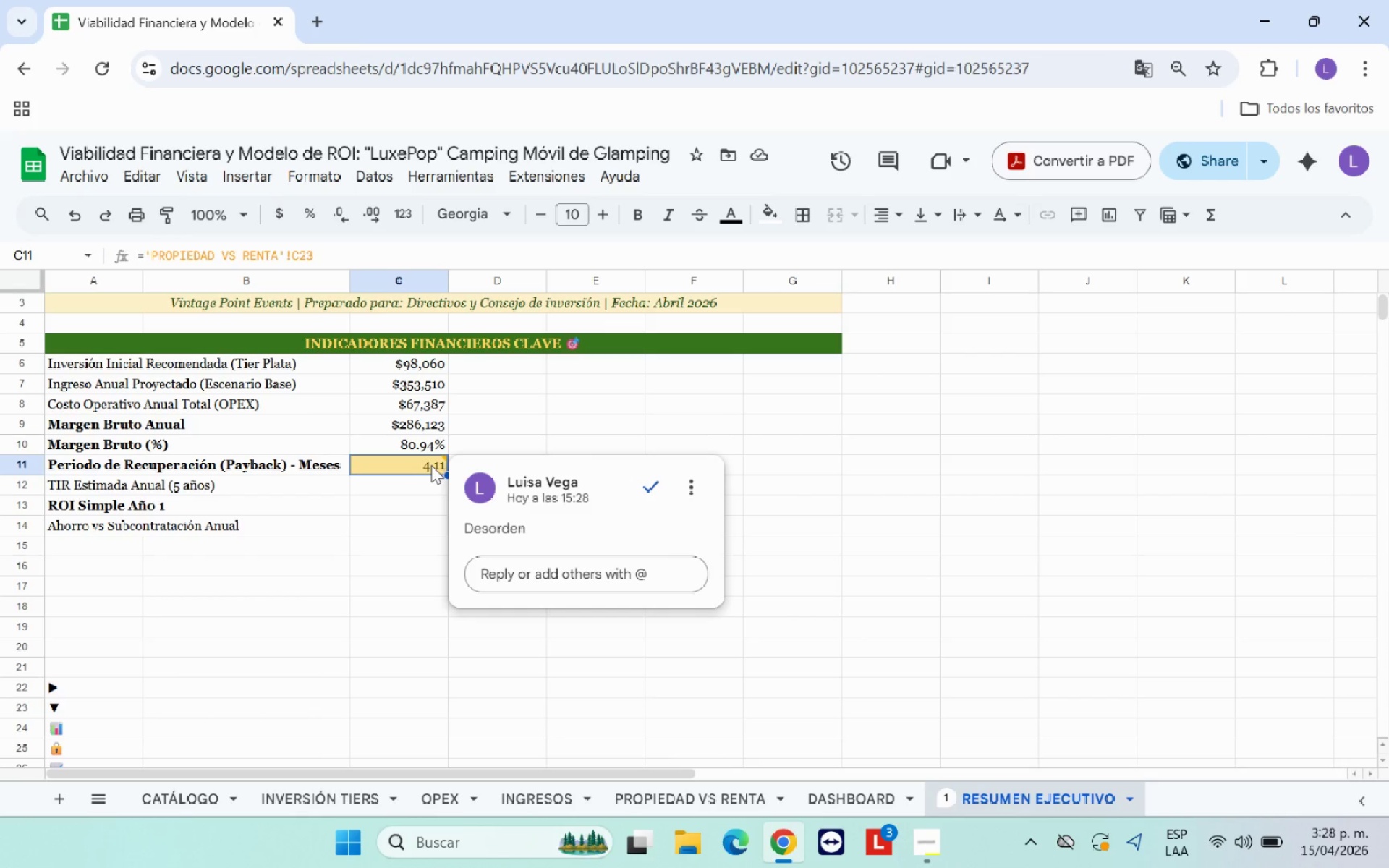 
left_click([804, 463])
 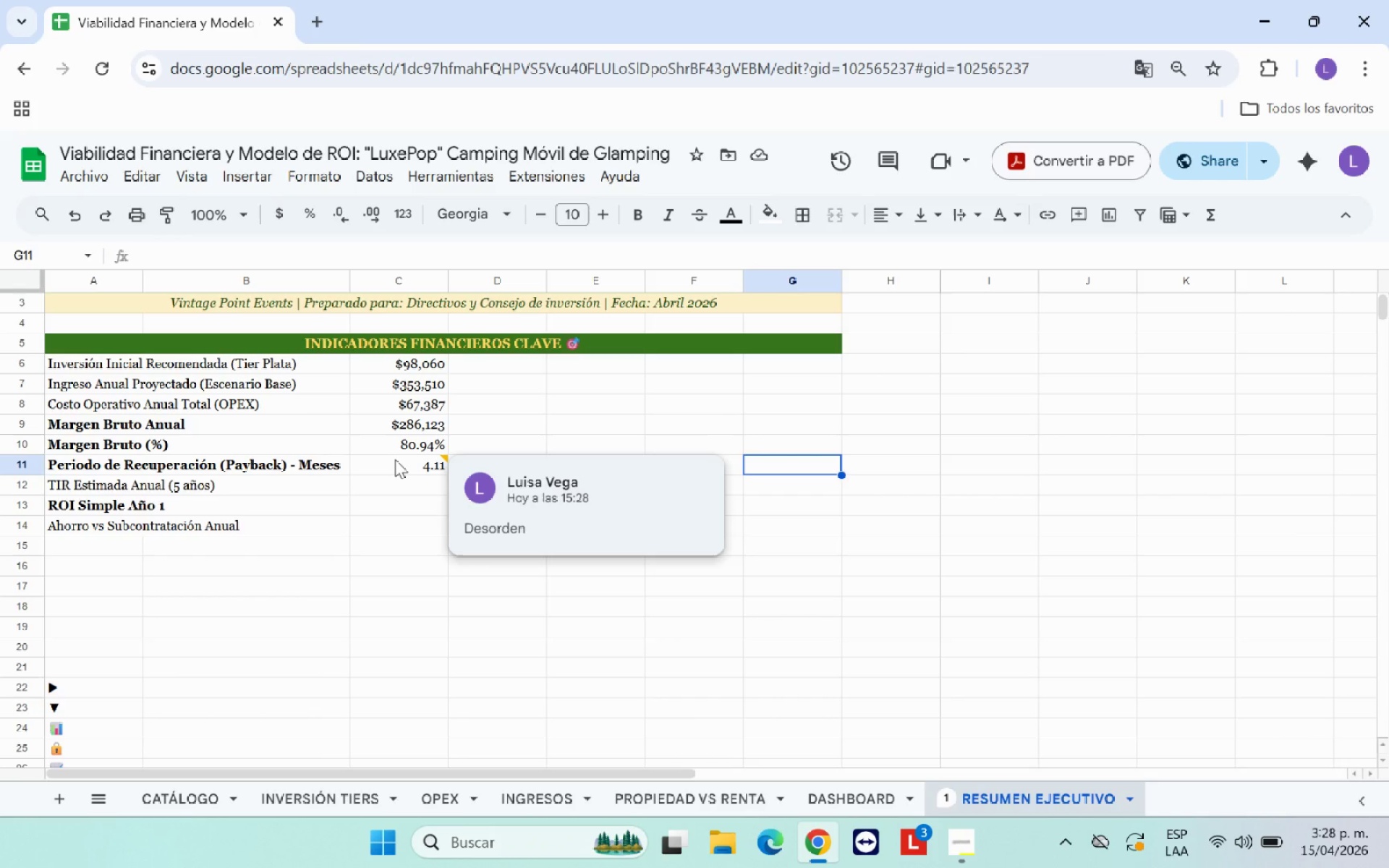 
left_click([395, 459])
 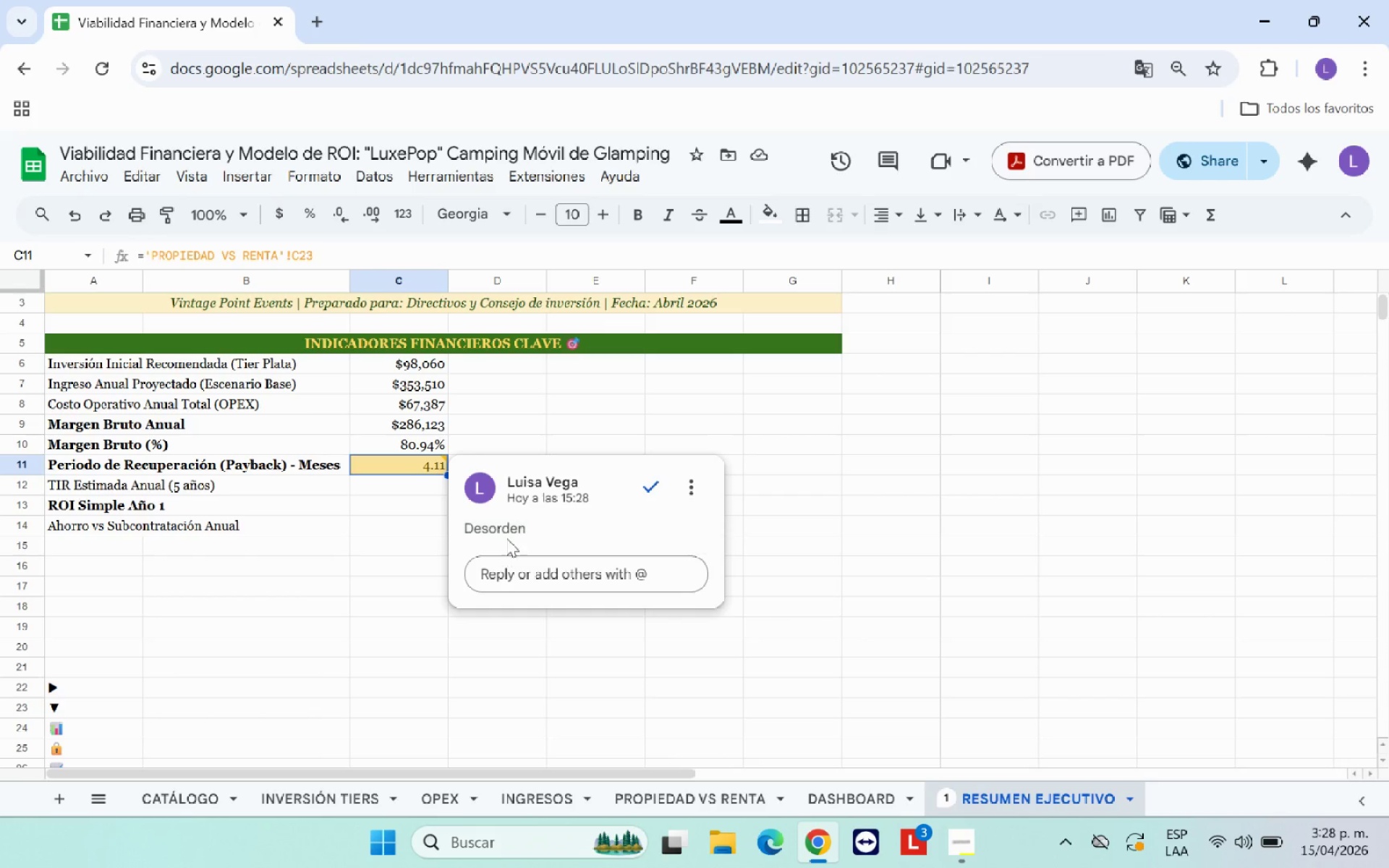 
left_click([506, 529])
 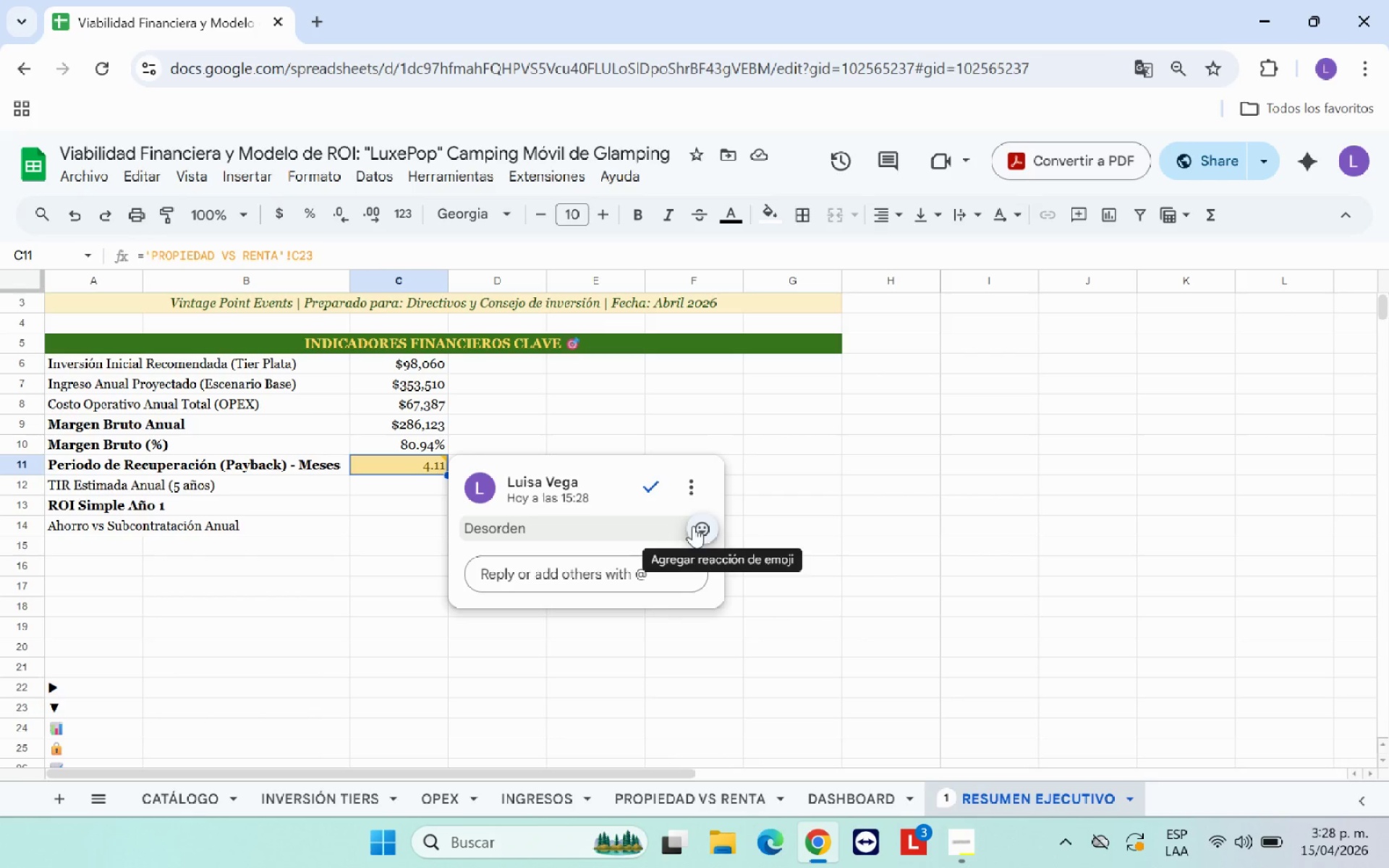 
left_click([693, 526])
 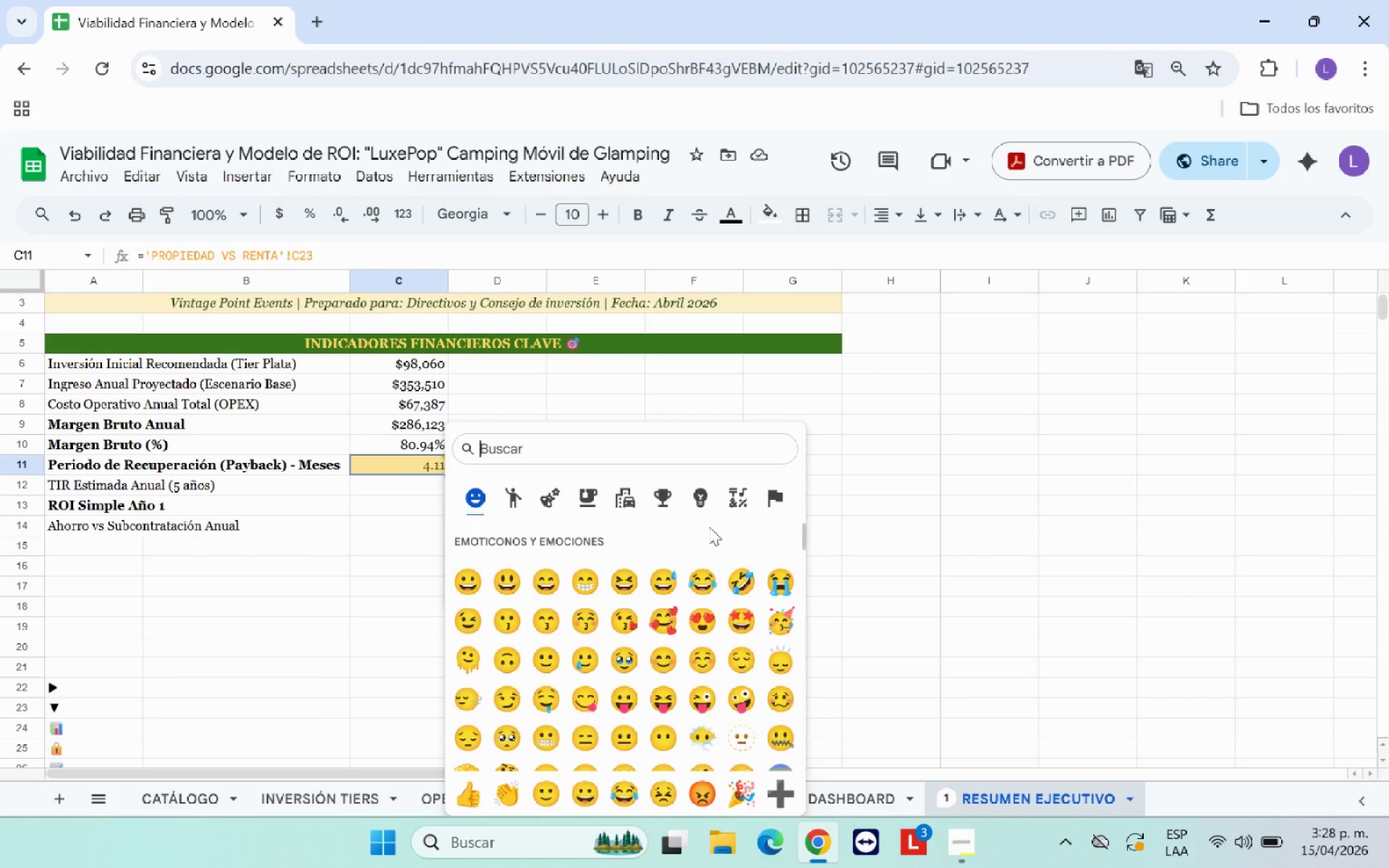 
left_click([878, 531])
 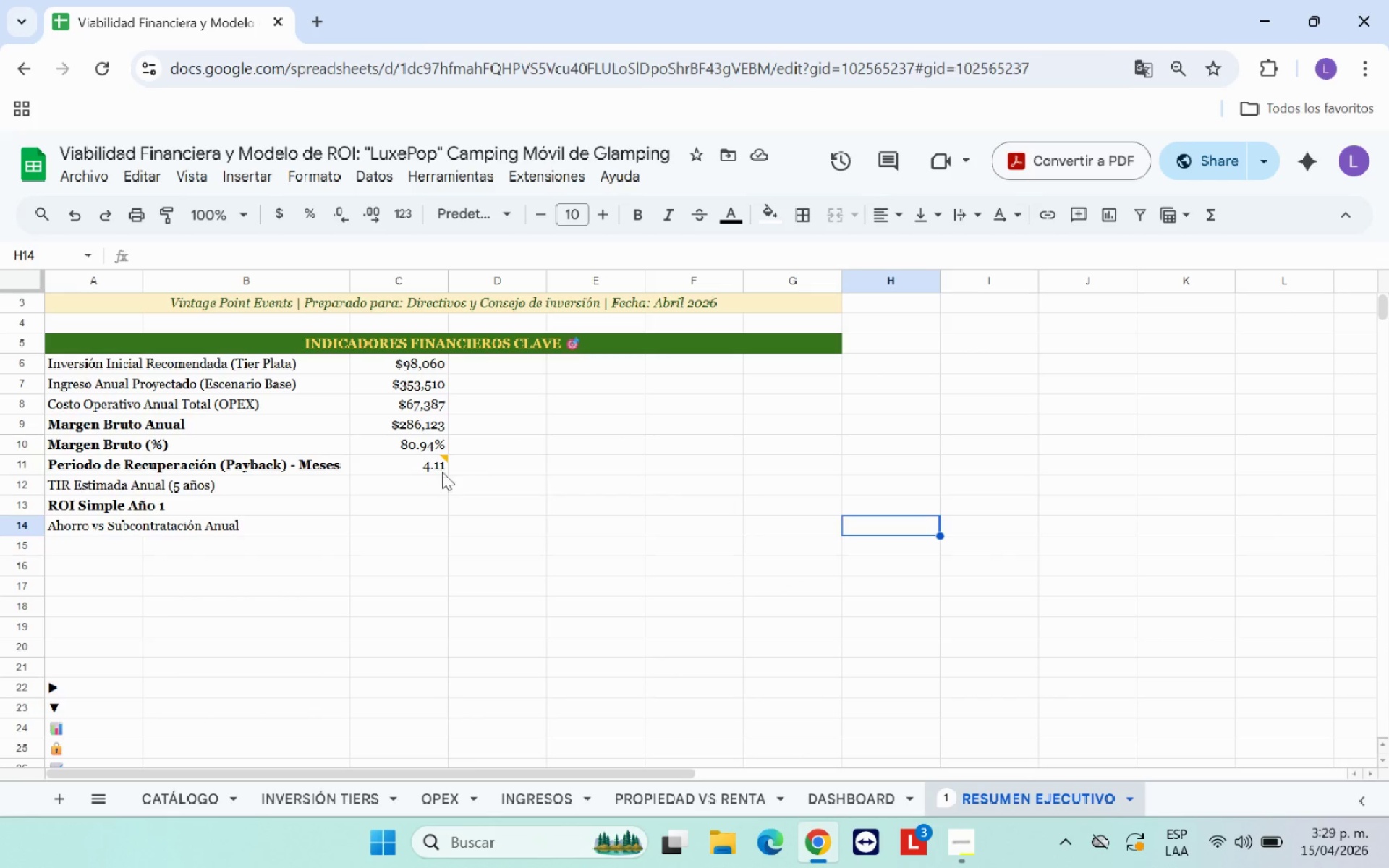 
left_click([437, 471])
 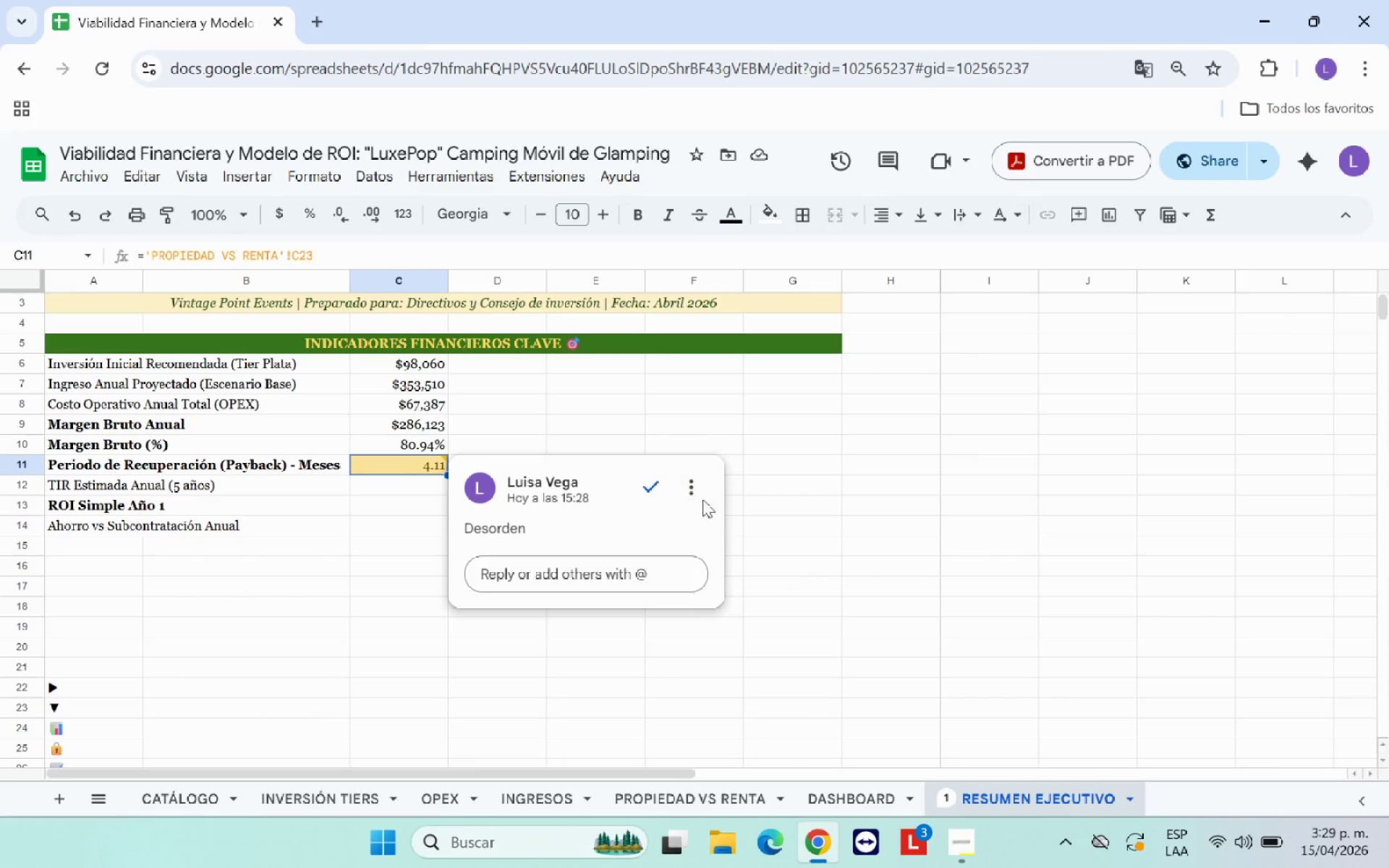 
left_click([694, 494])
 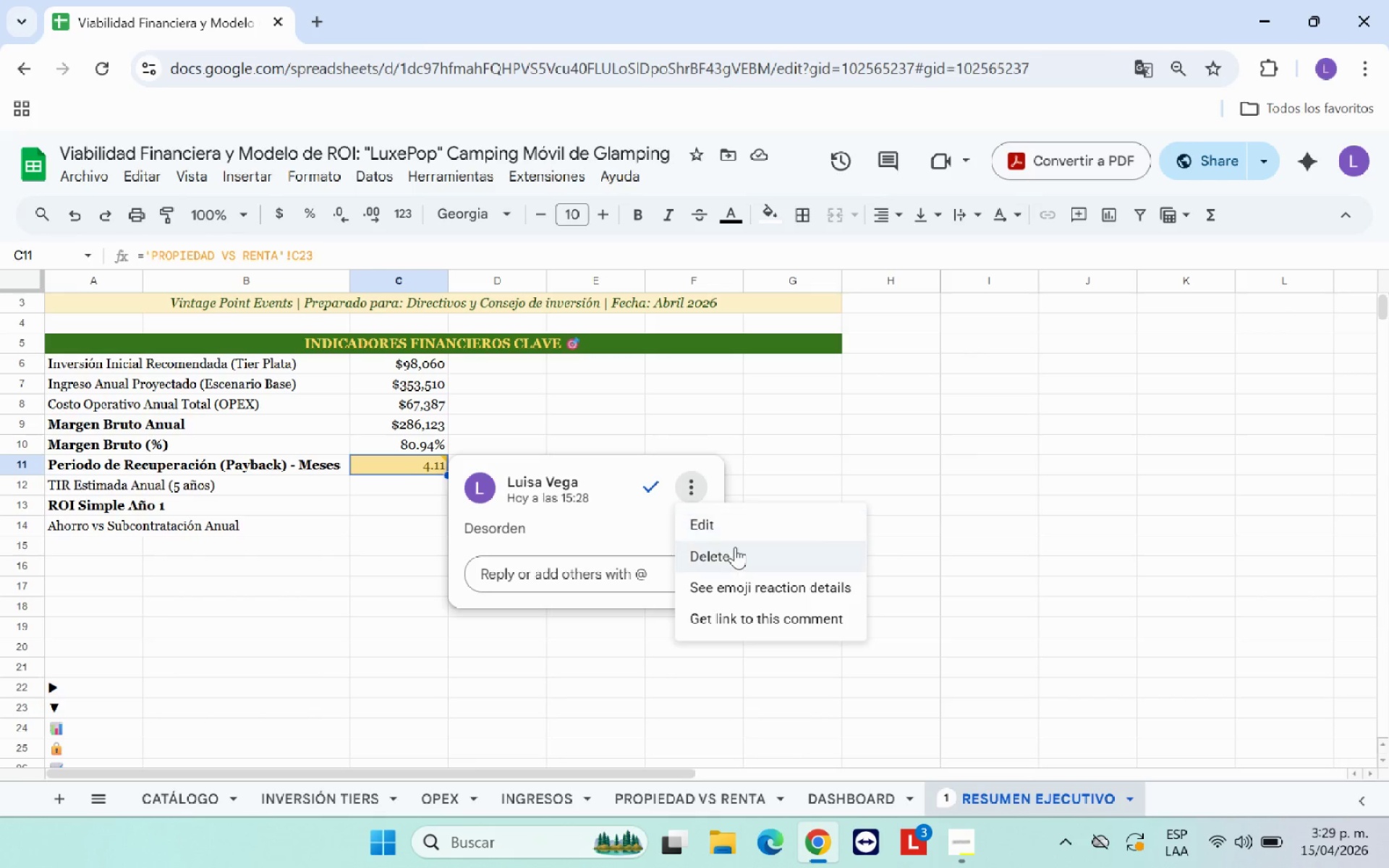 
left_click([735, 548])
 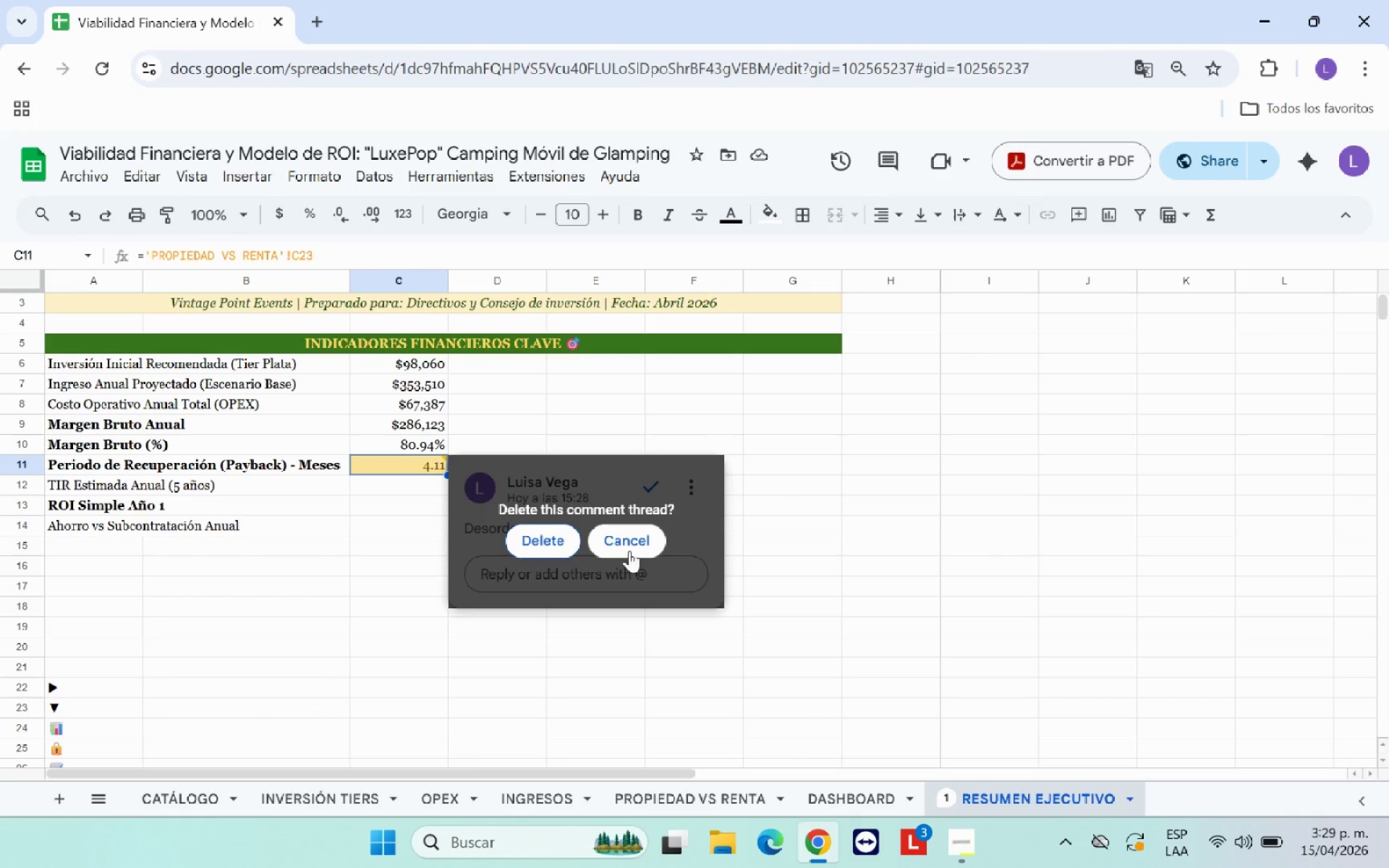 
left_click([627, 540])
 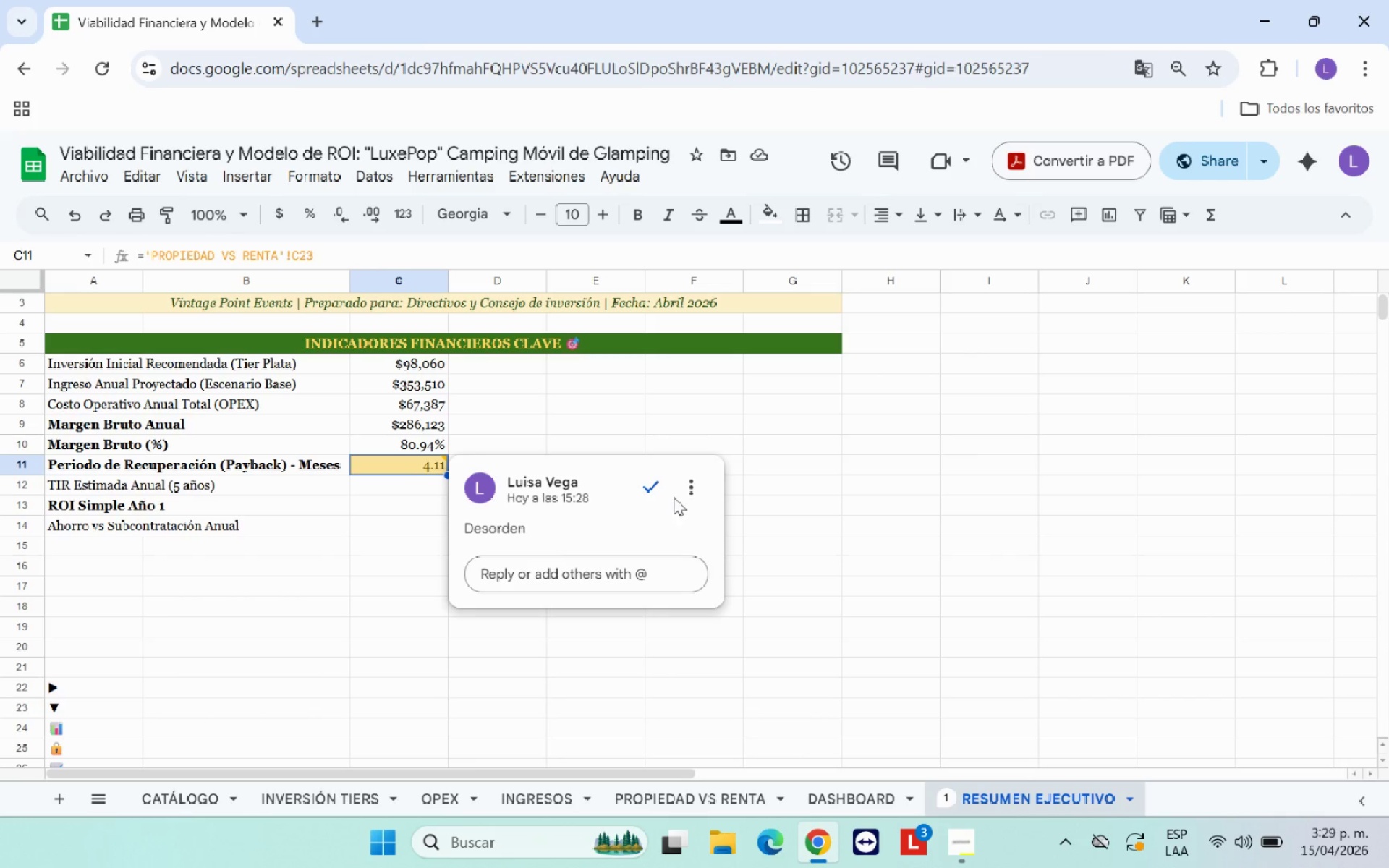 
left_click([688, 490])
 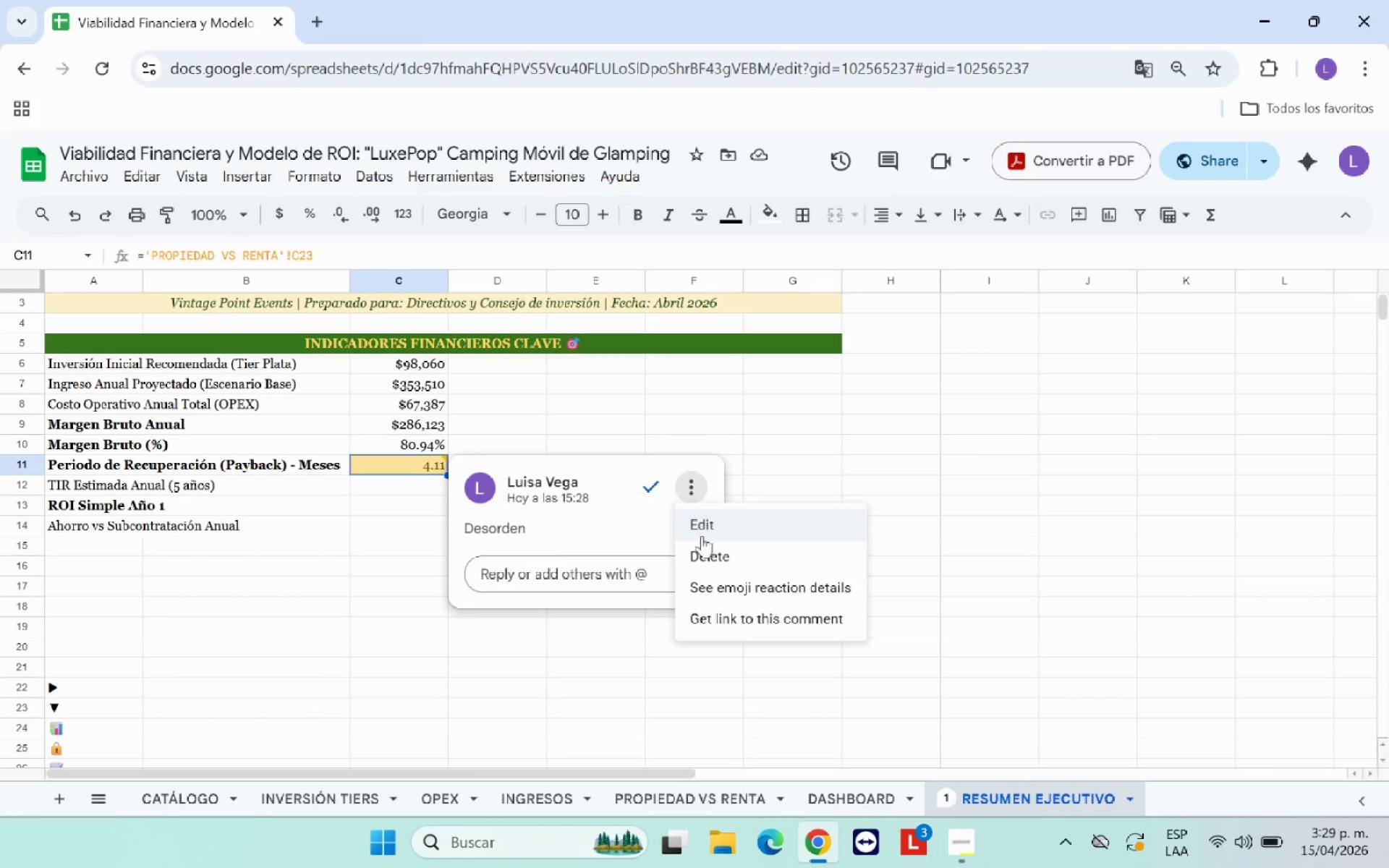 
left_click([703, 562])
 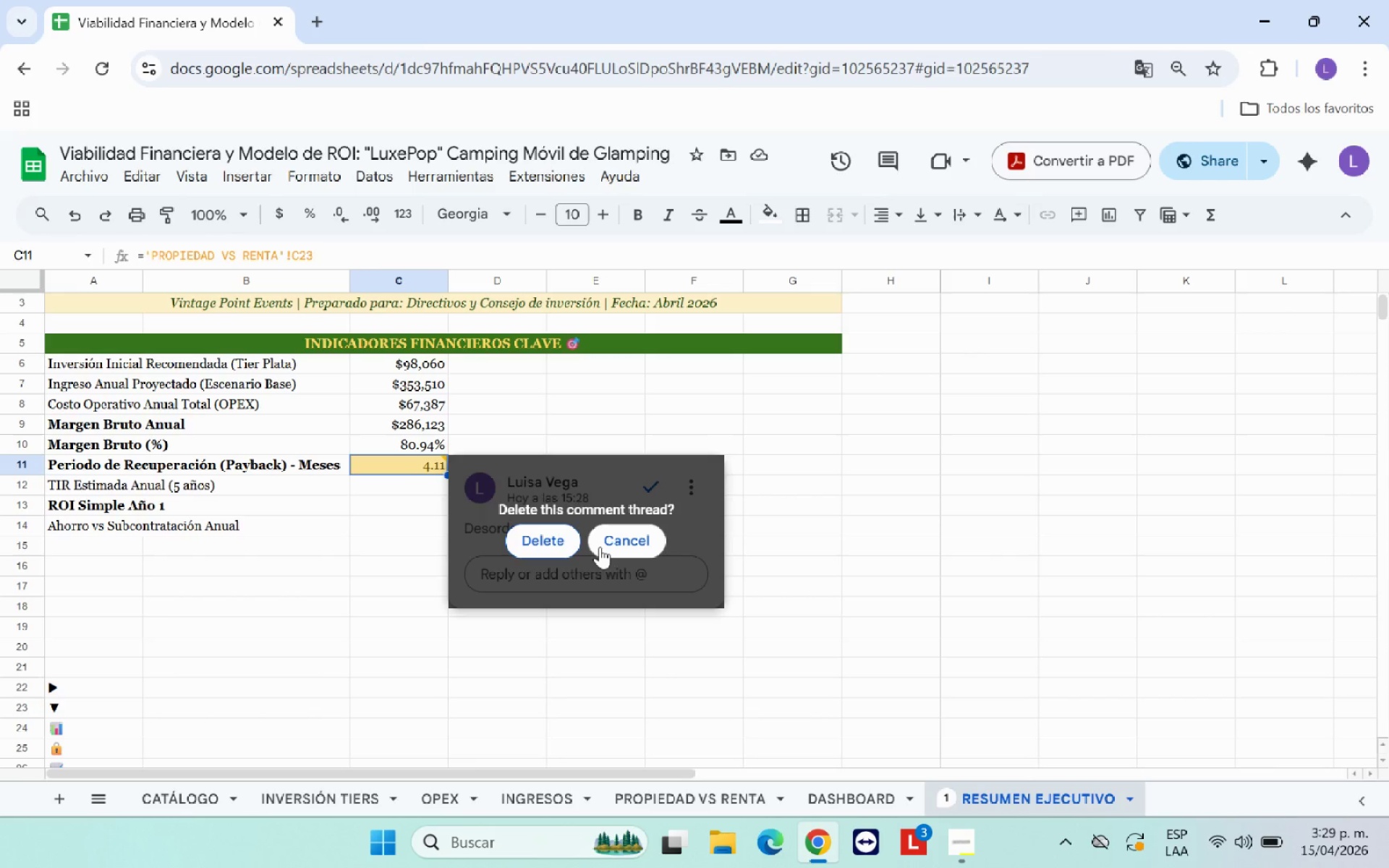 
left_click([559, 547])
 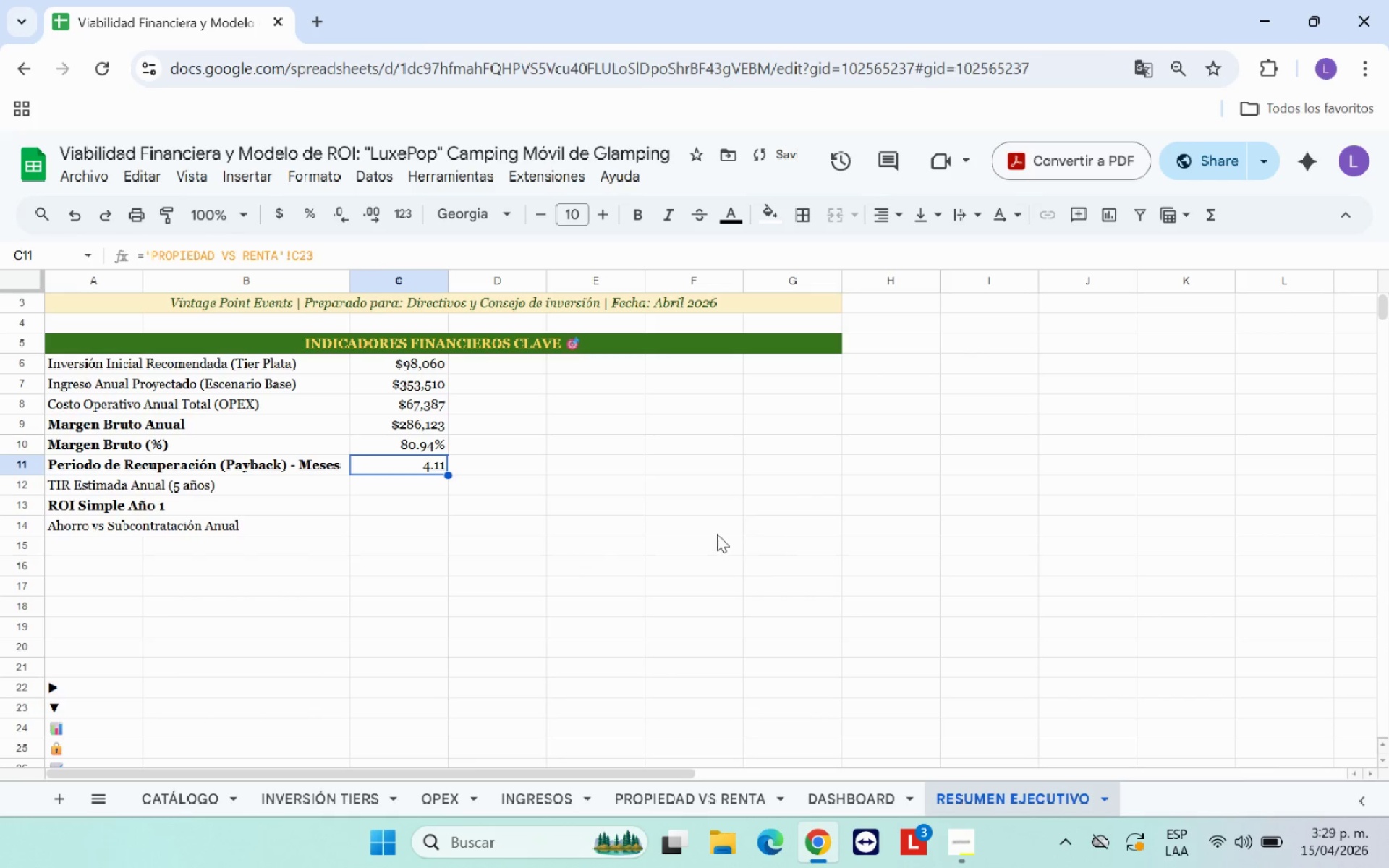 
left_click([583, 522])
 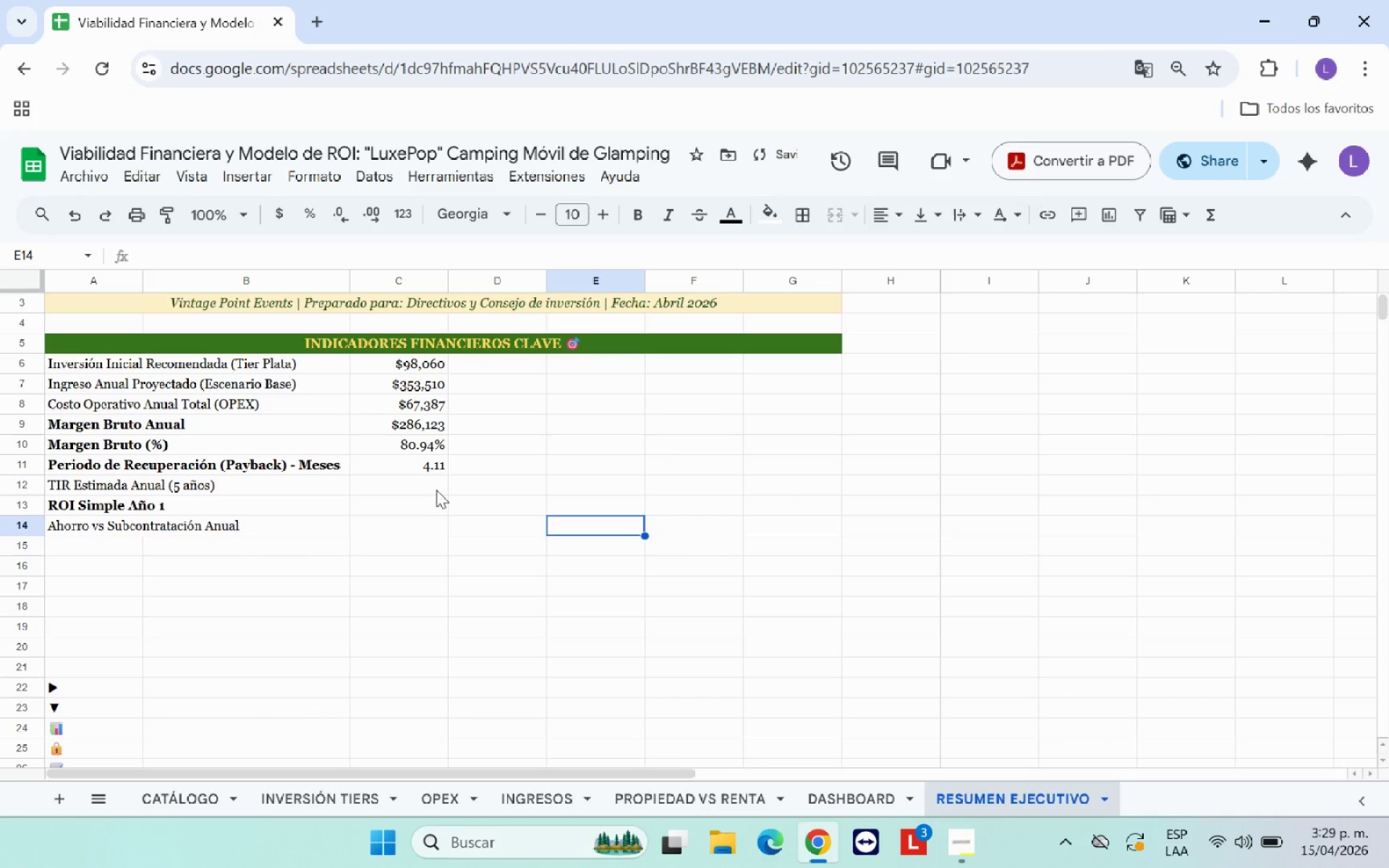 
left_click([431, 488])
 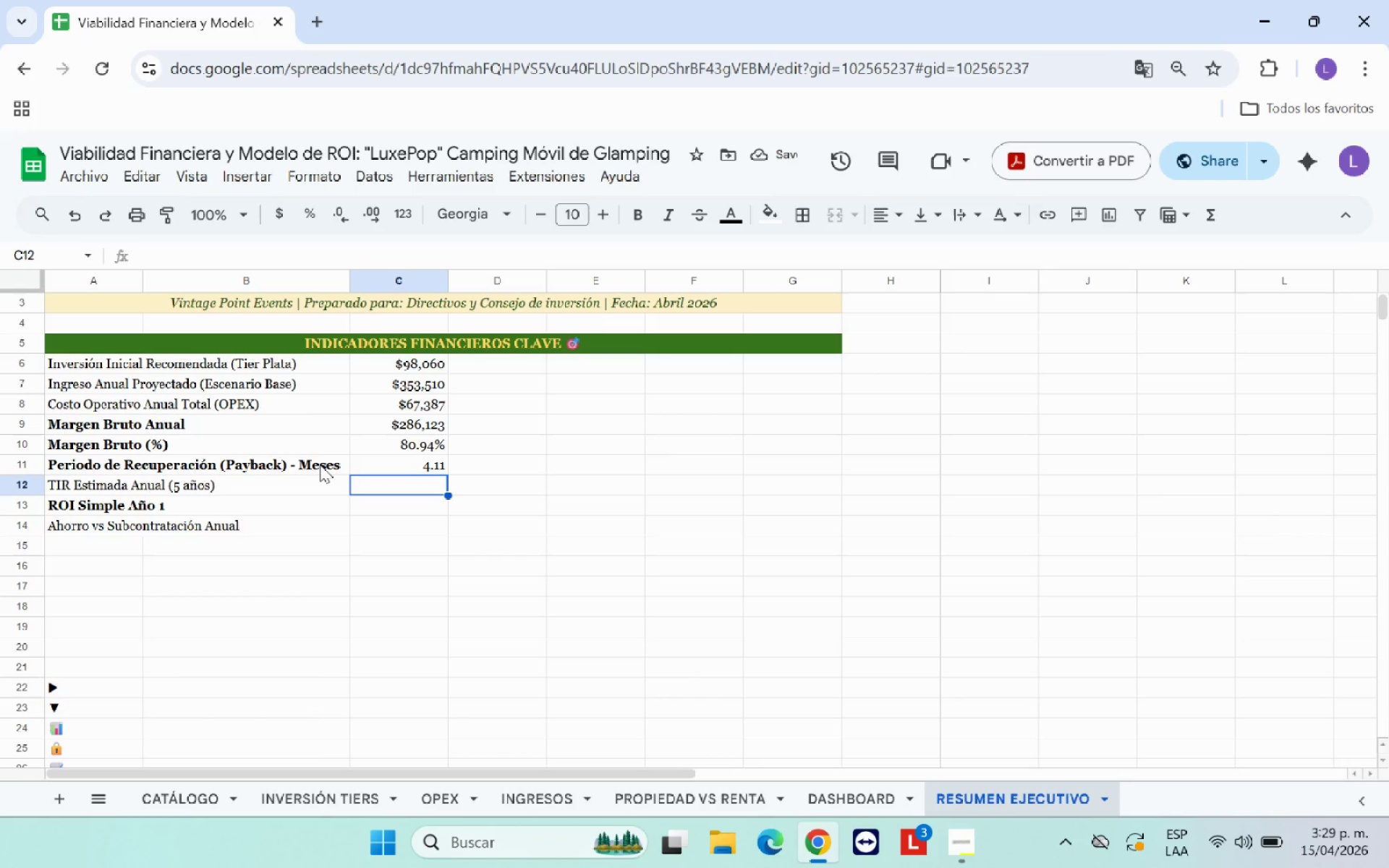 
left_click([320, 464])
 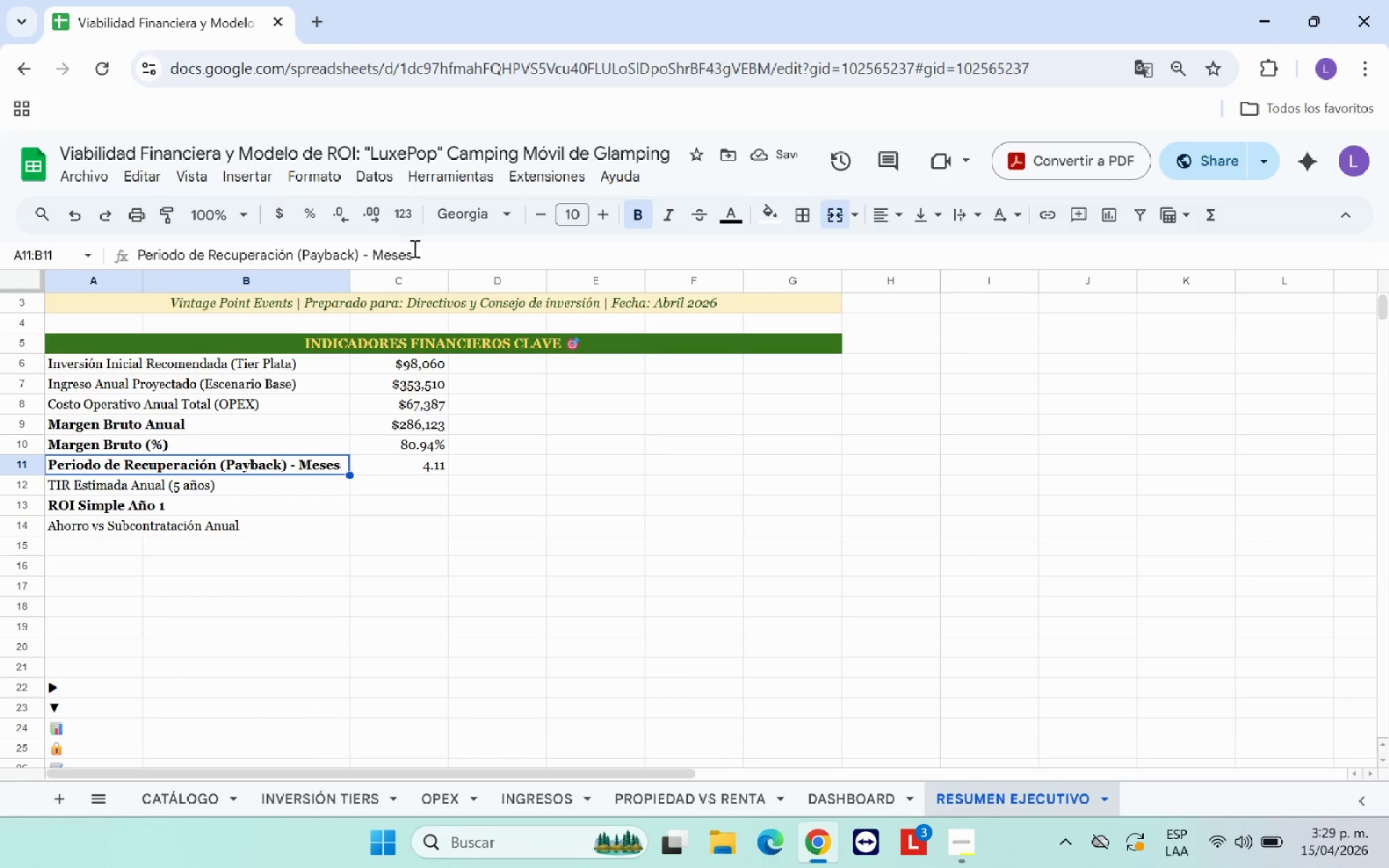 
left_click_drag(start_coordinate=[415, 251], to_coordinate=[373, 255])
 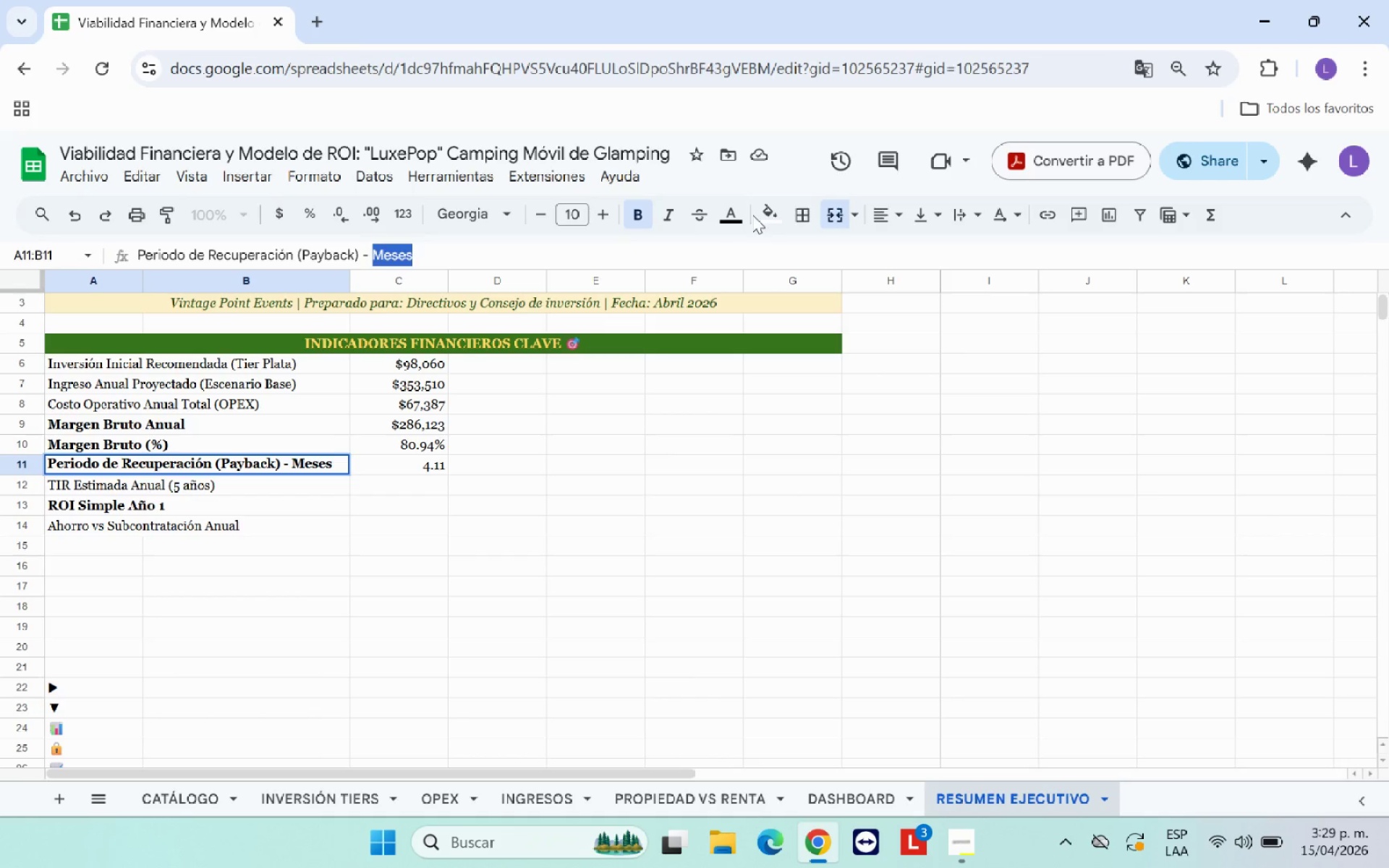 
left_click([731, 215])
 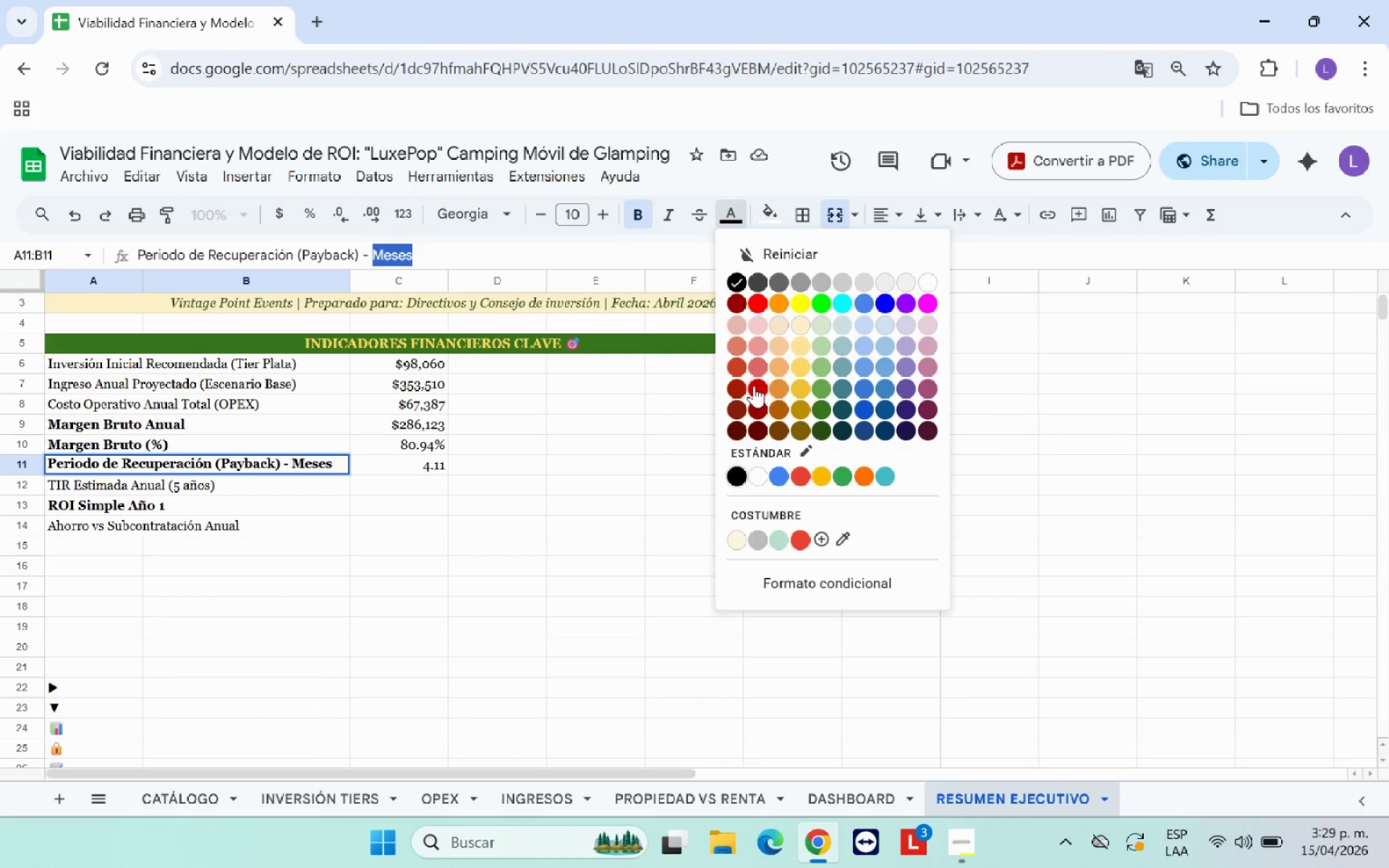 
double_click([589, 473])
 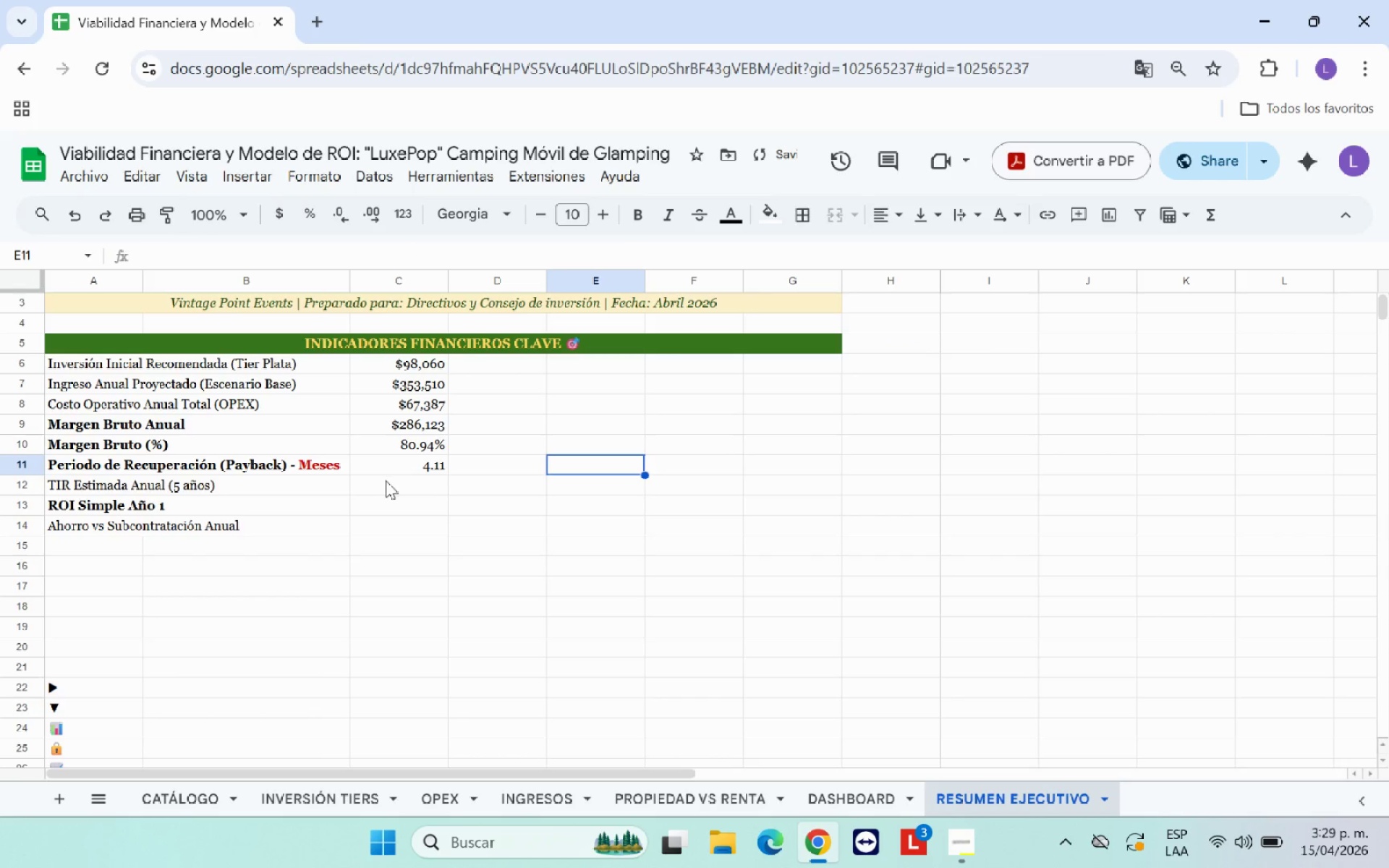 
left_click([394, 482])
 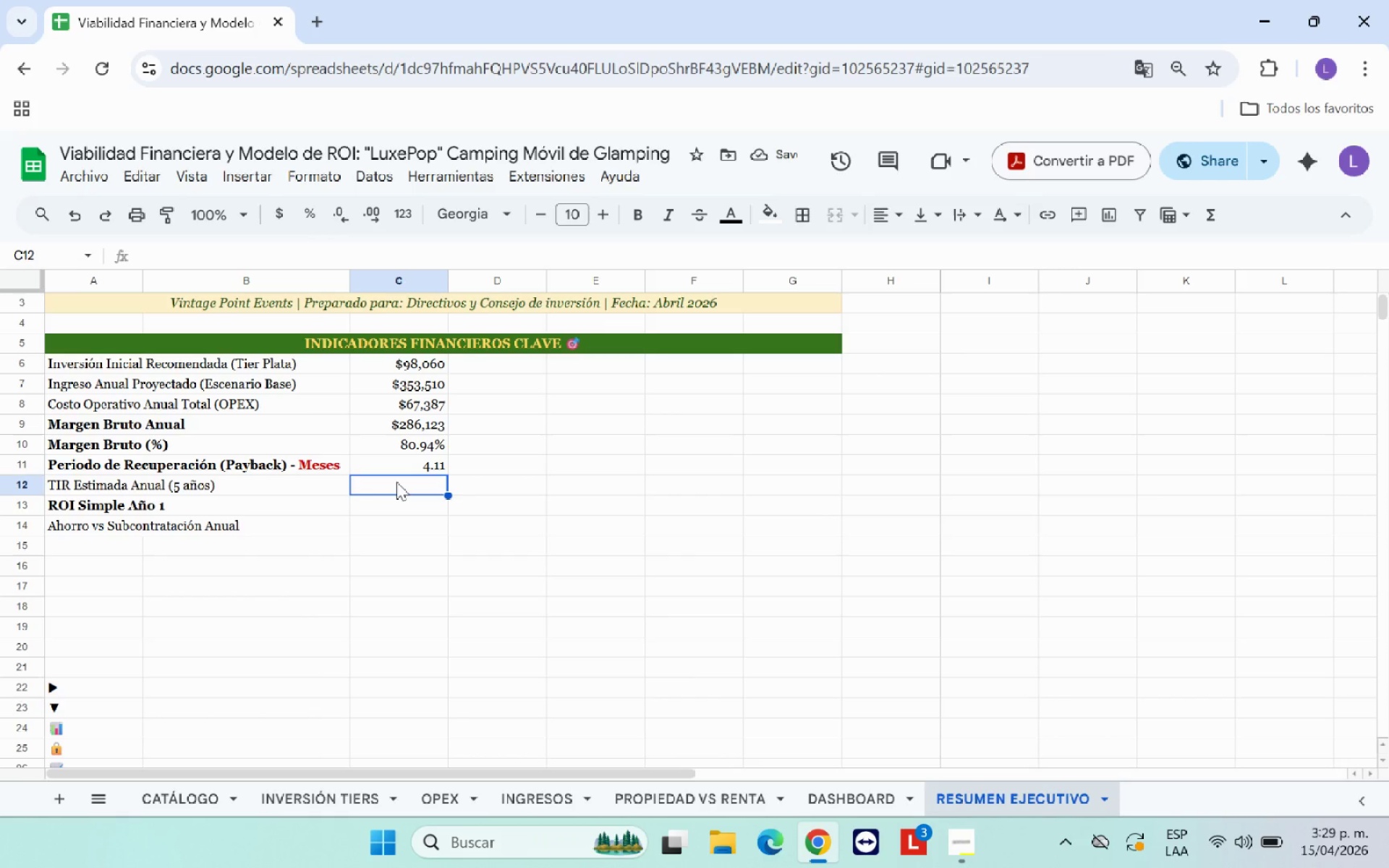 
wait(9.61)
 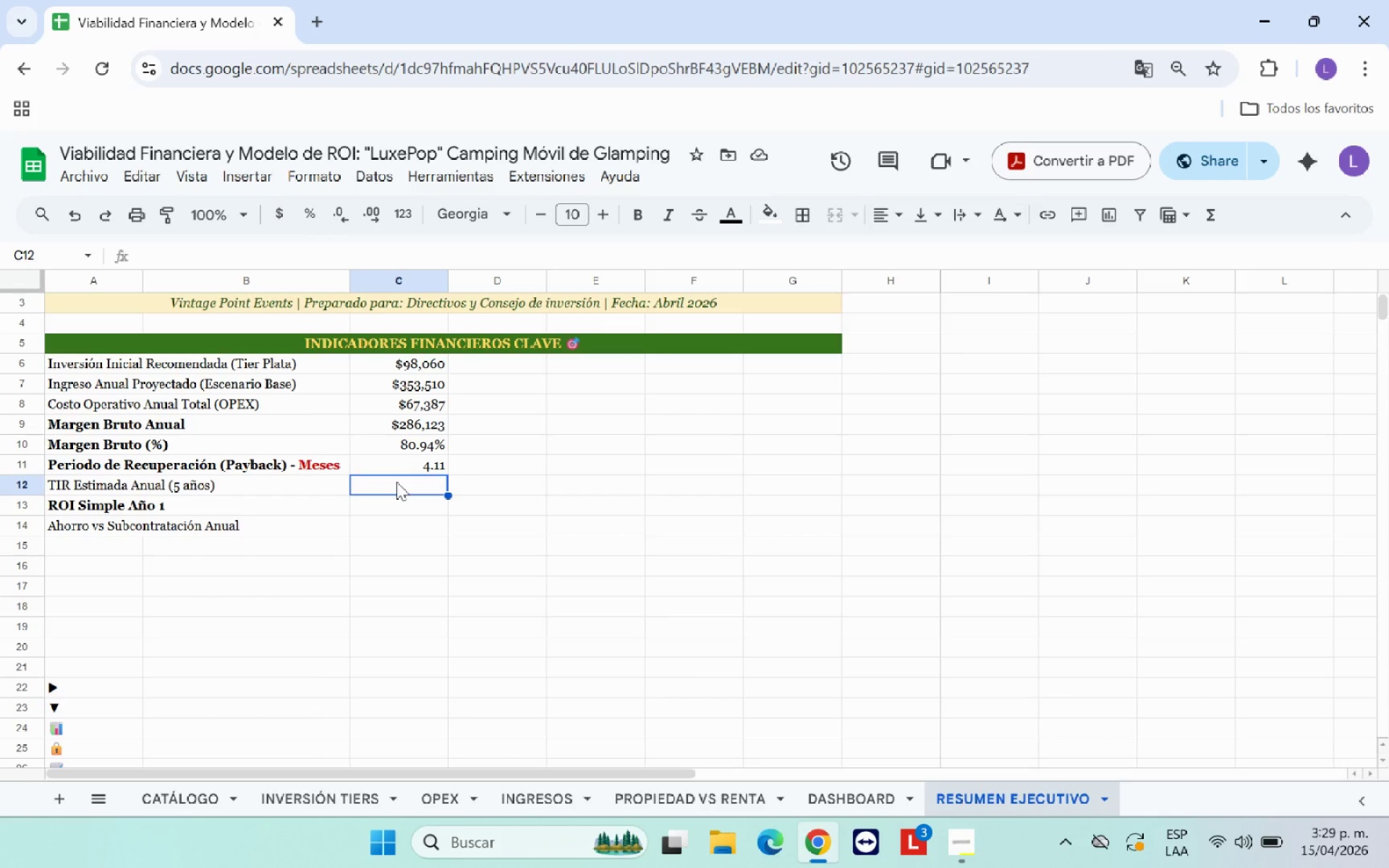 
type()0.20)
key(Backspace)
type(8)
 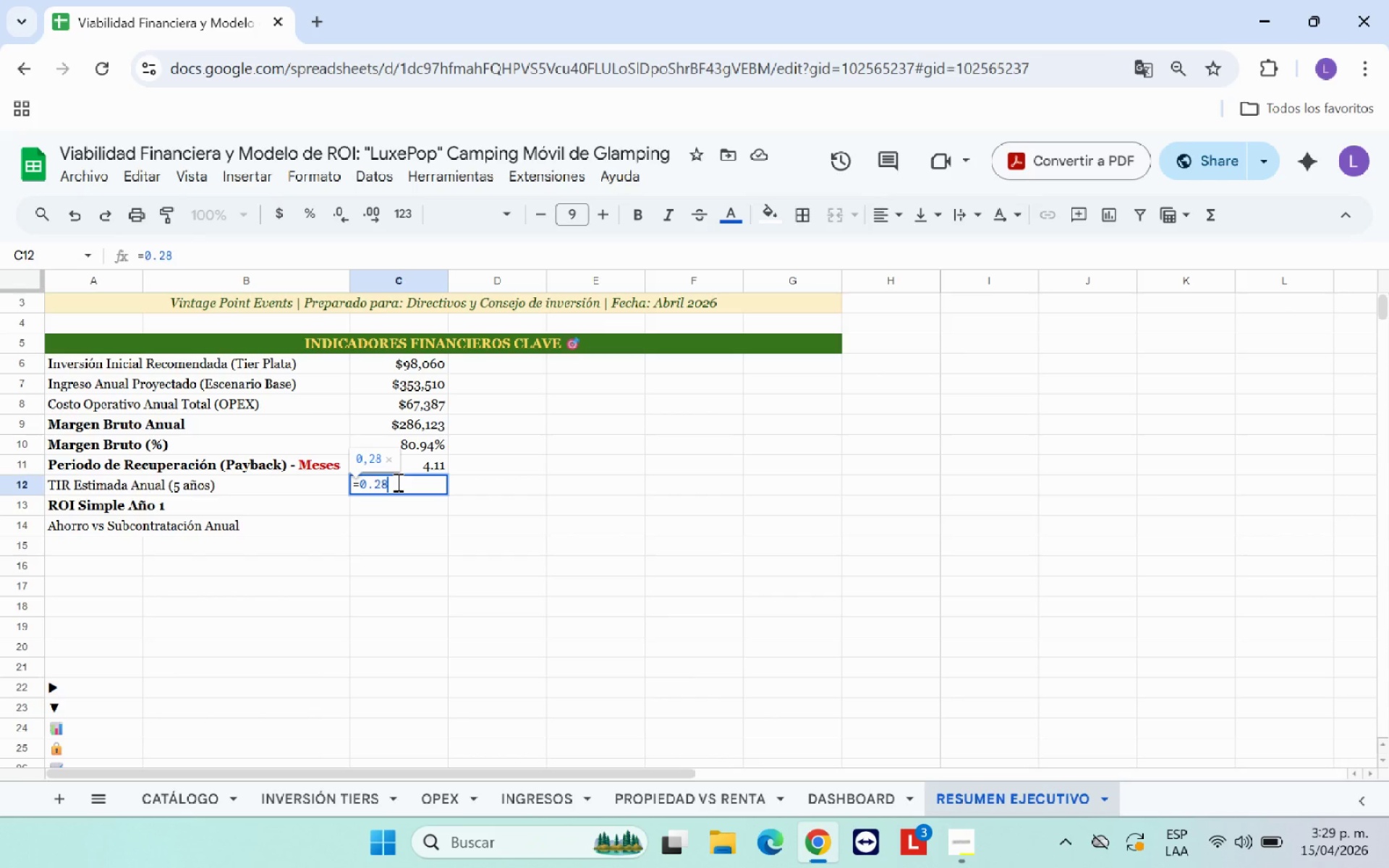 
key(Enter)
 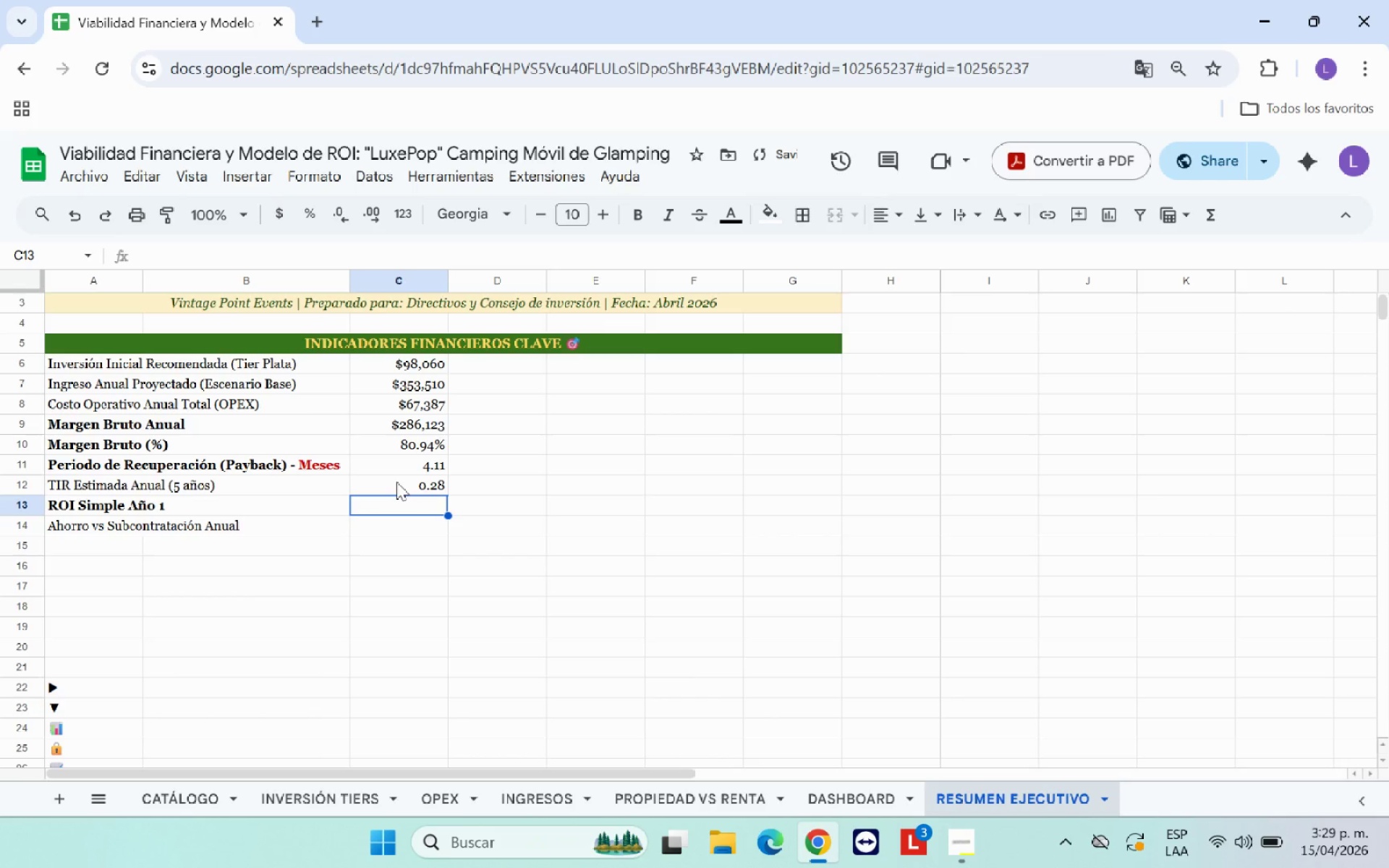 
left_click([397, 482])
 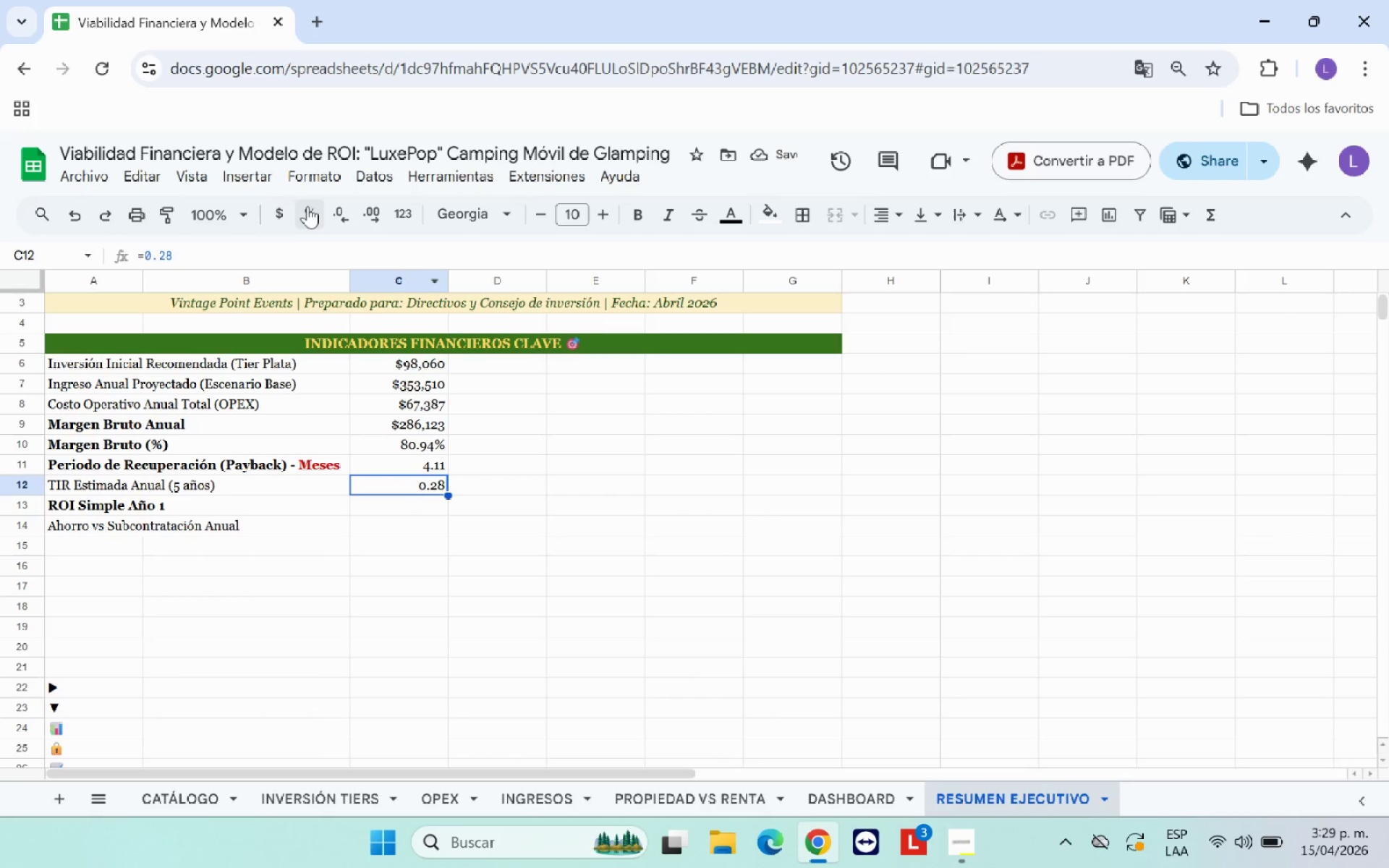 
left_click([303, 203])
 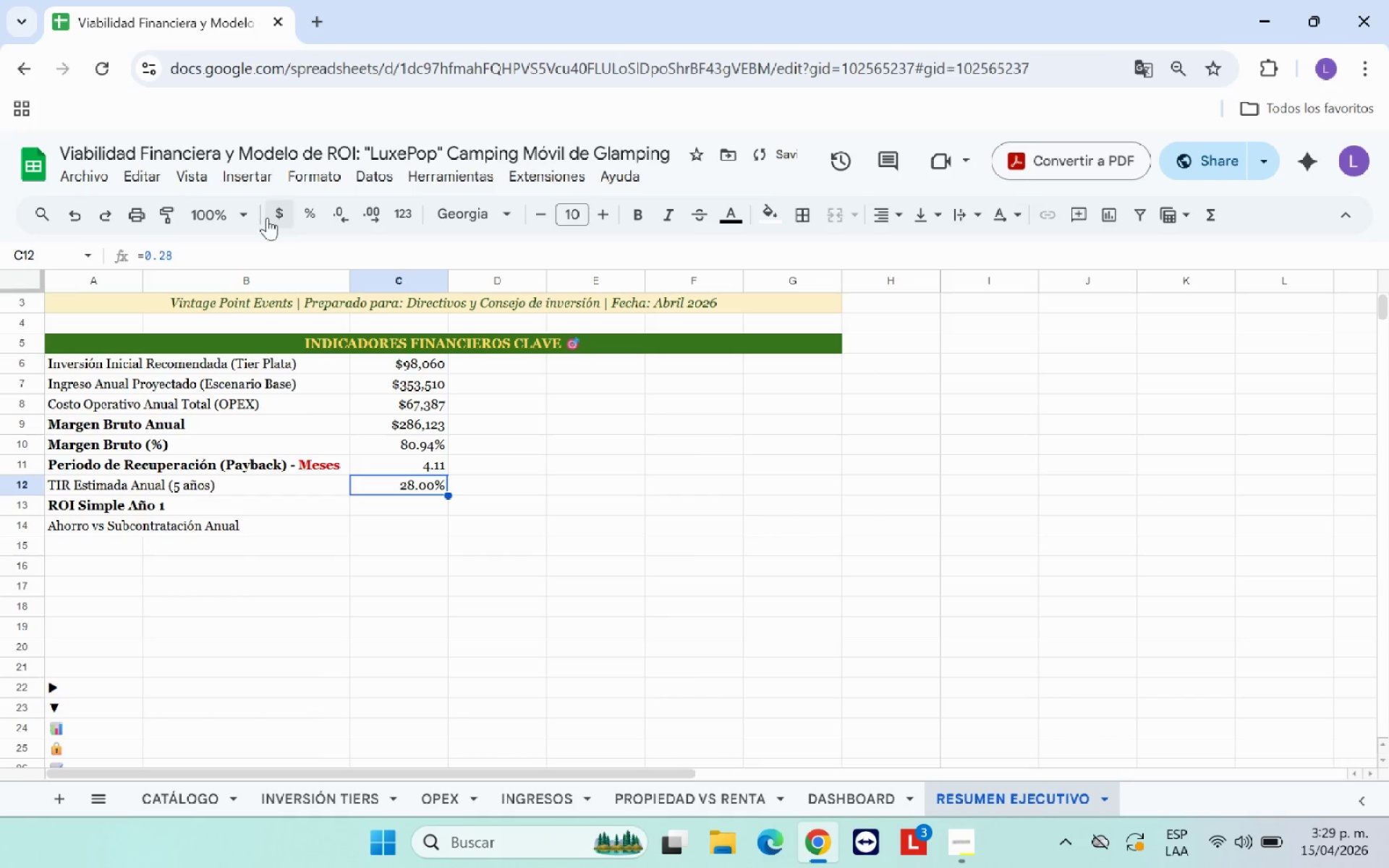 
left_click([334, 210])
 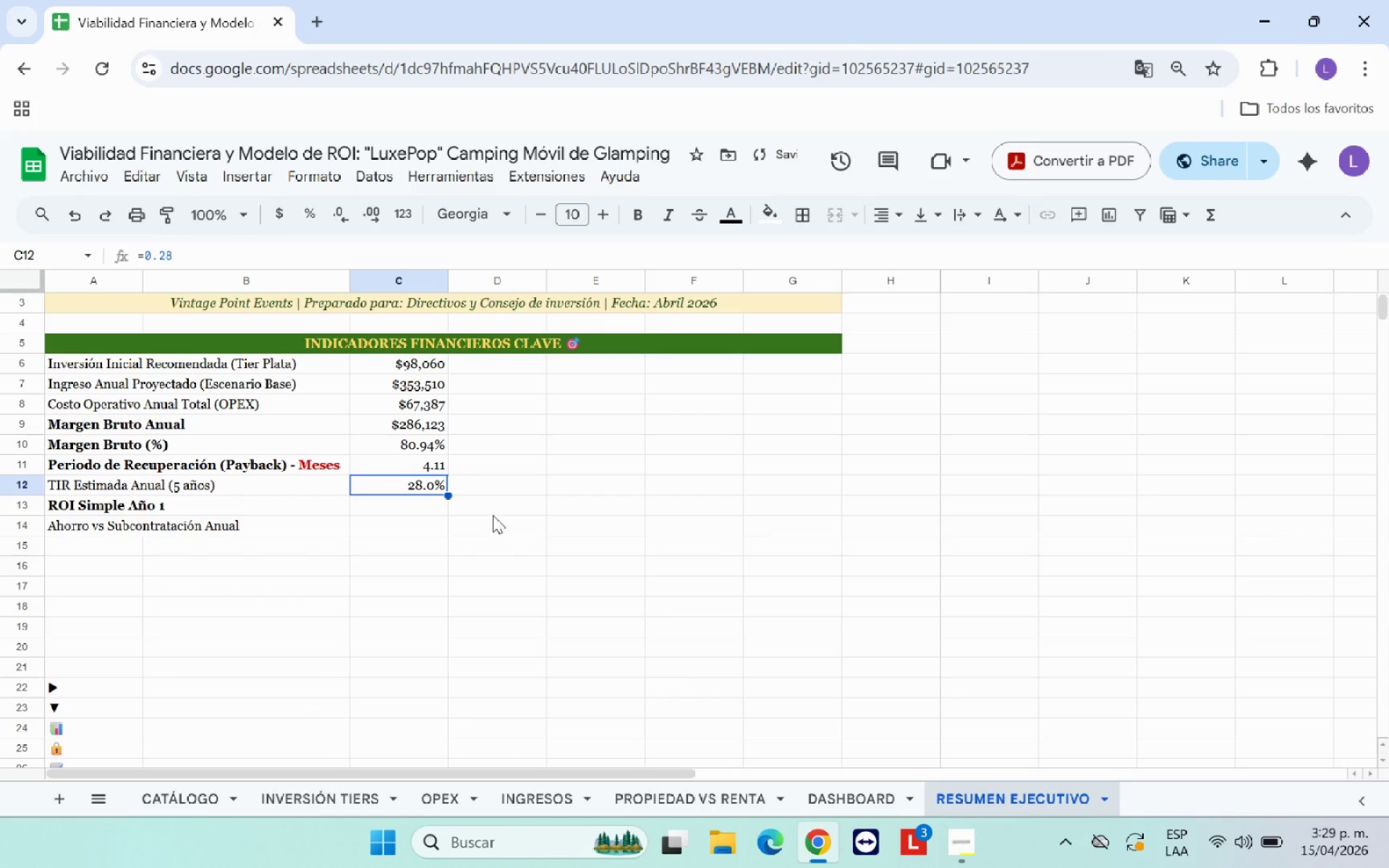 
left_click([493, 515])
 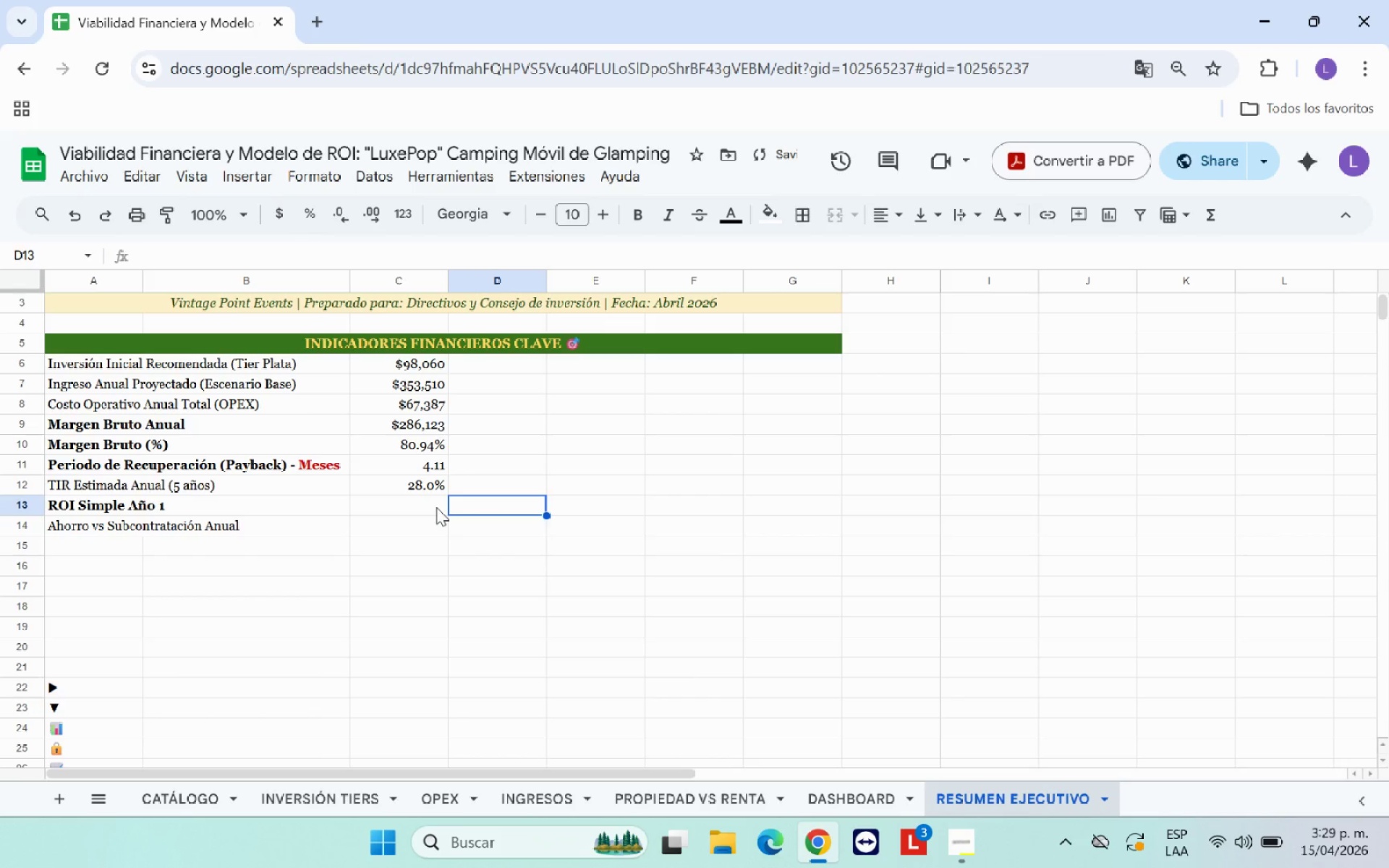 
left_click([436, 507])
 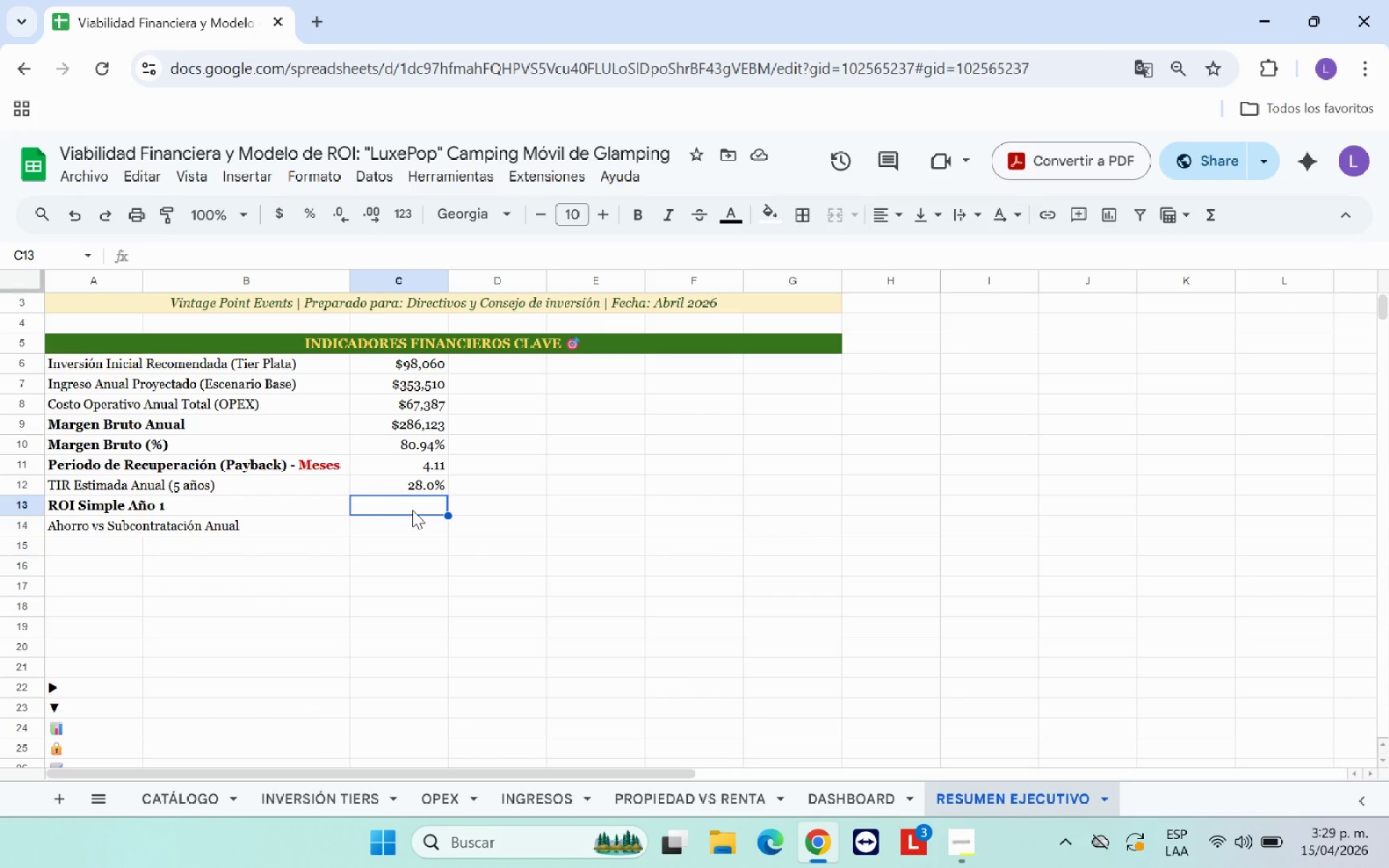 
wait(17.41)
 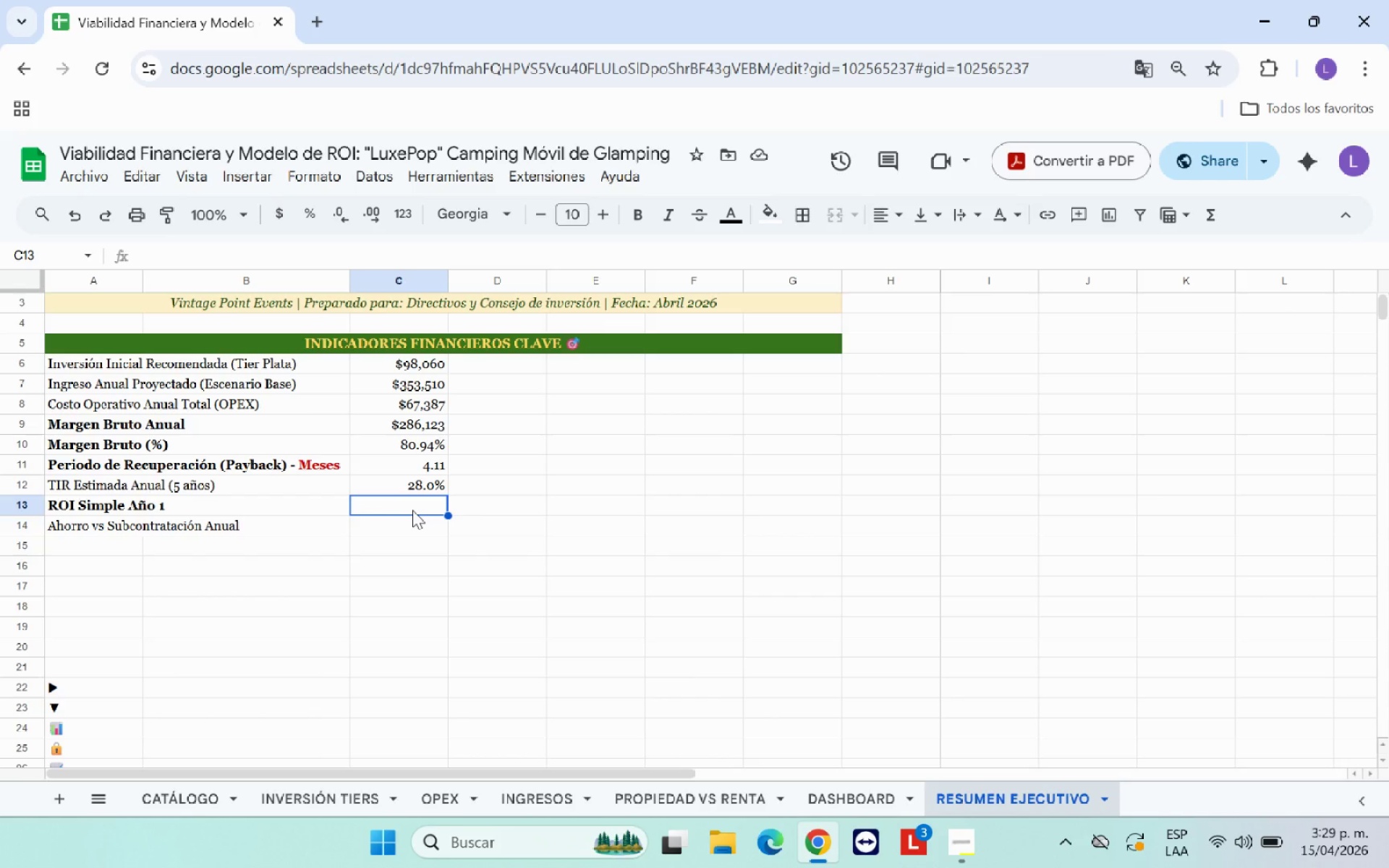 
type()SI*)
 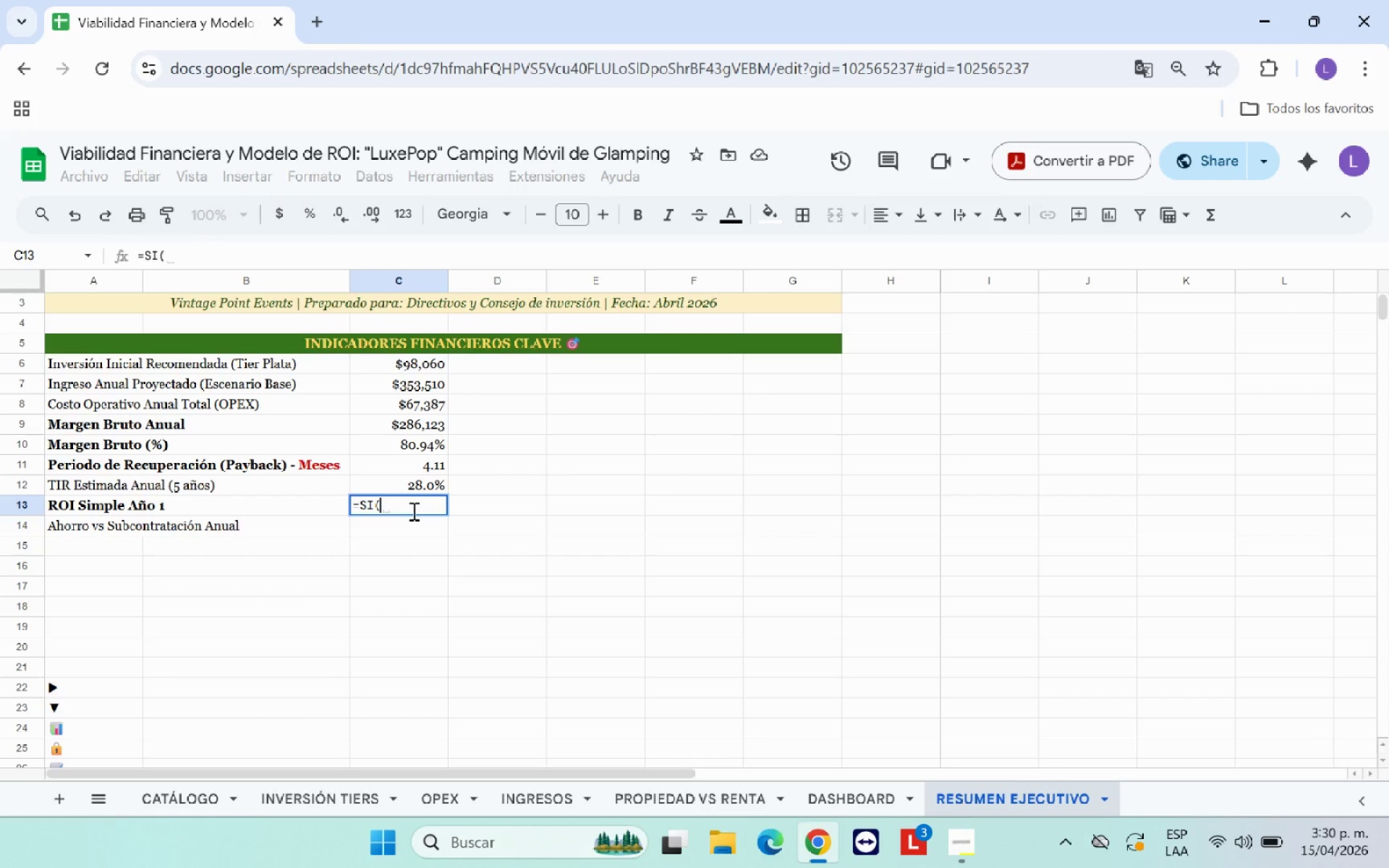 
left_click([321, 793])
 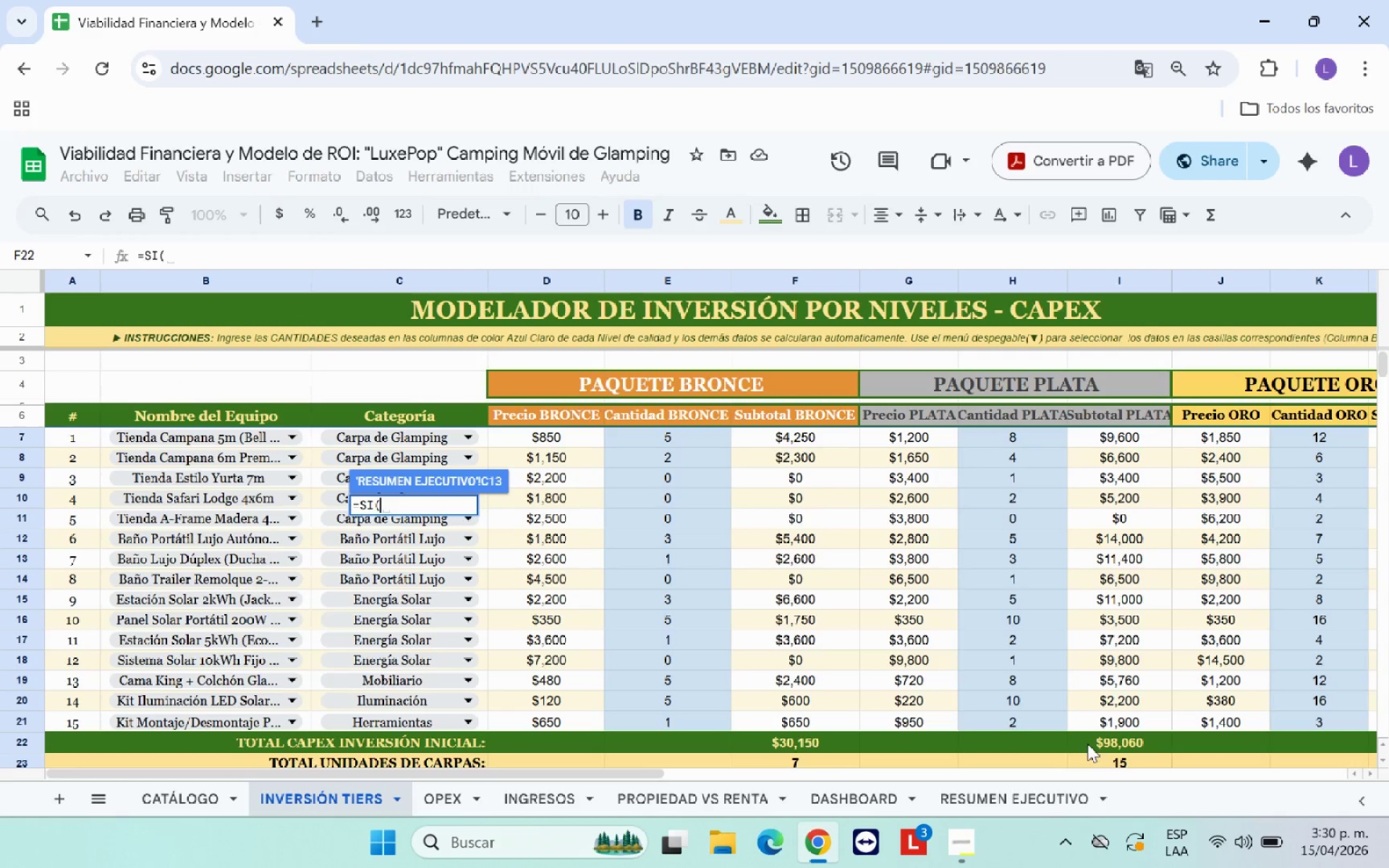 
left_click([1094, 744])
 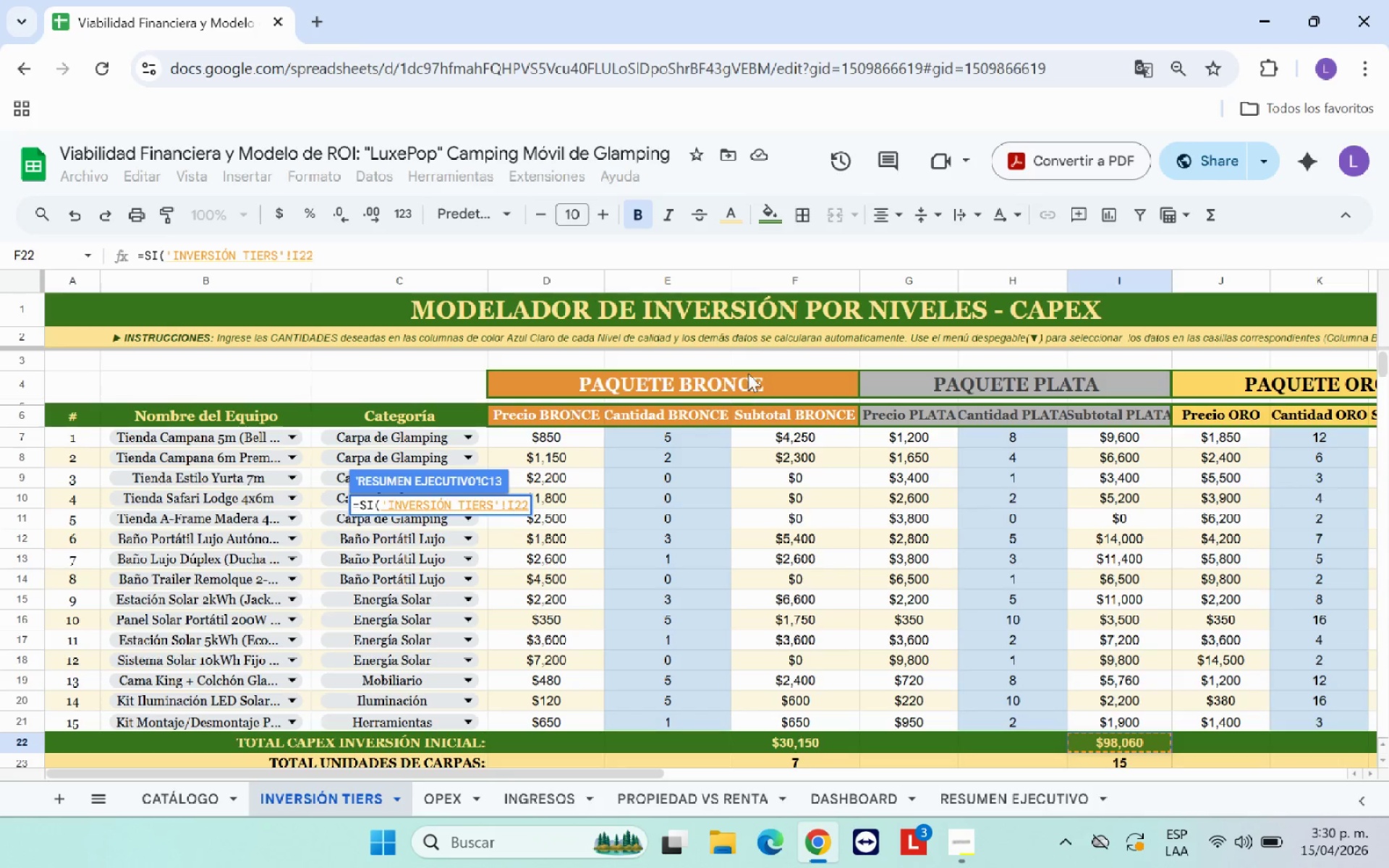 
left_click([336, 249])
 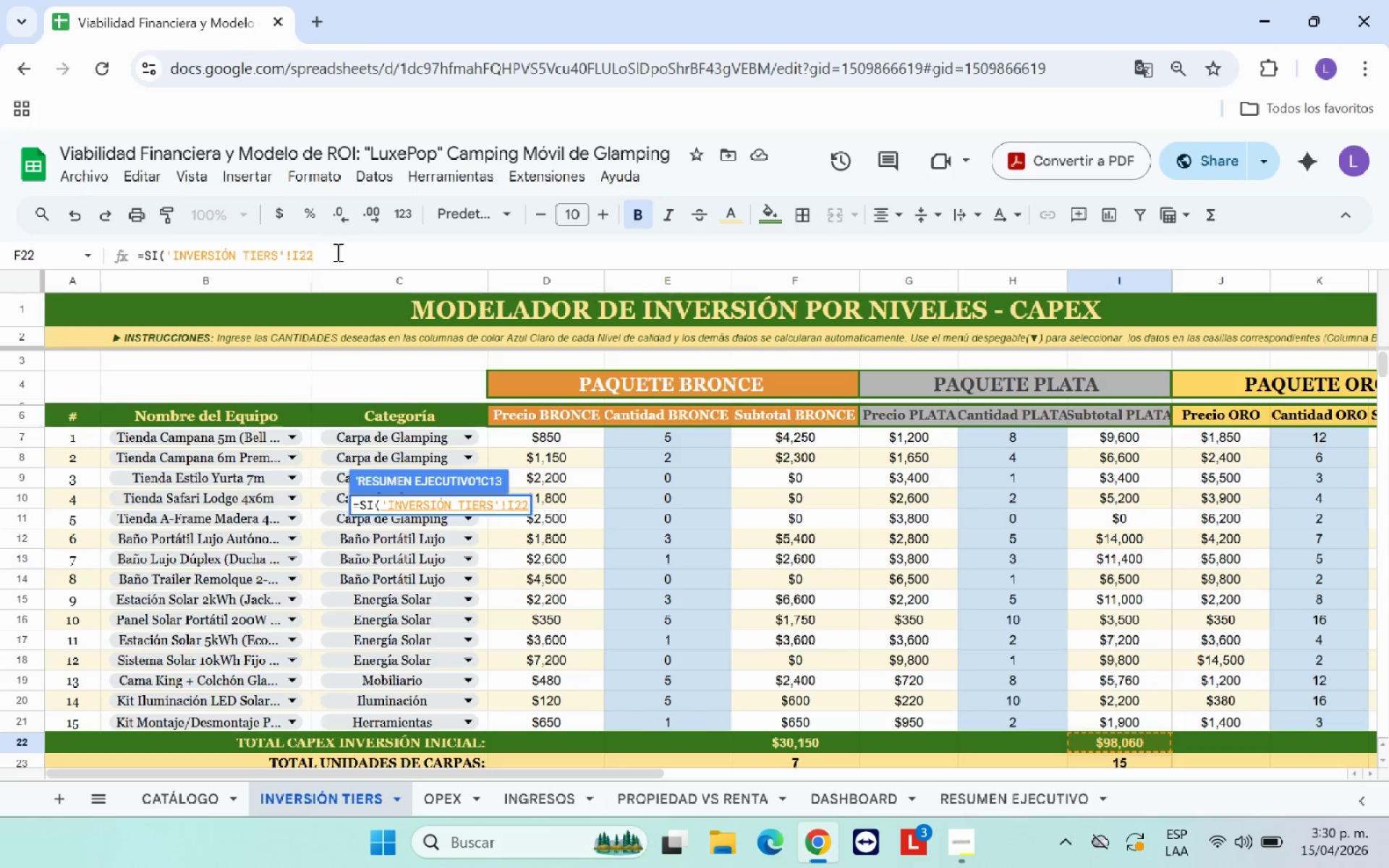 
key(Shift+0)
 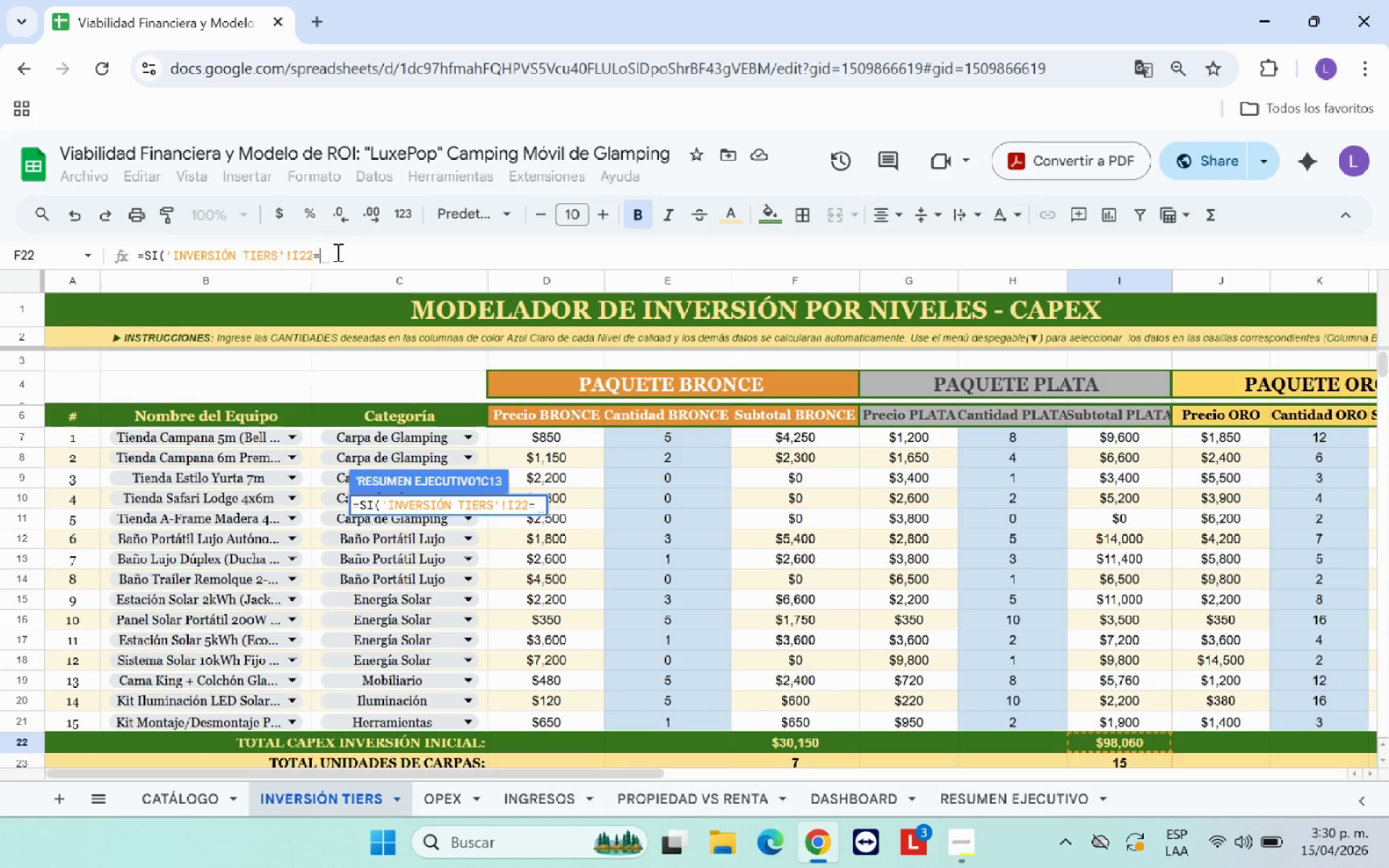 
key(0)
 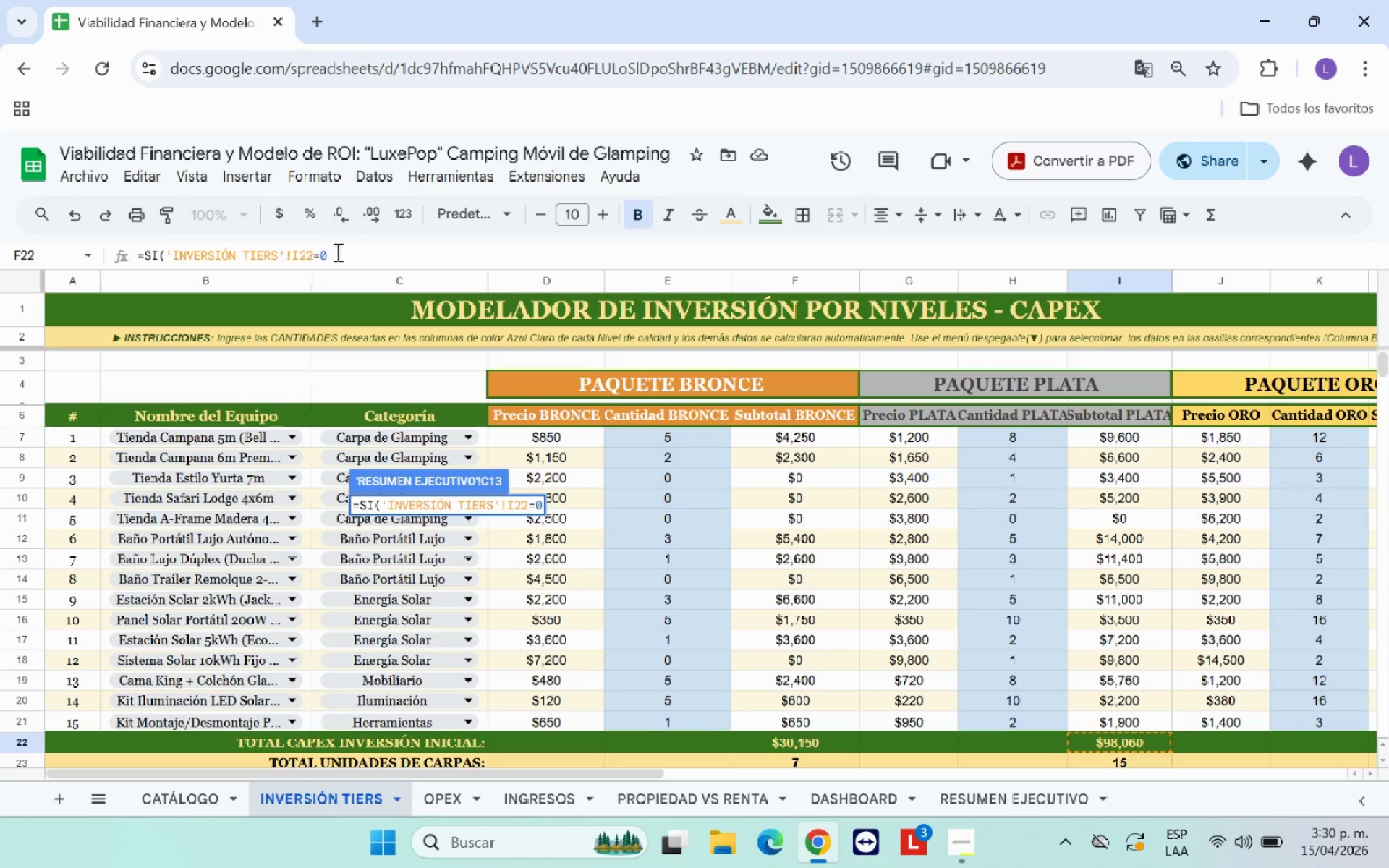 
key(Comma)
 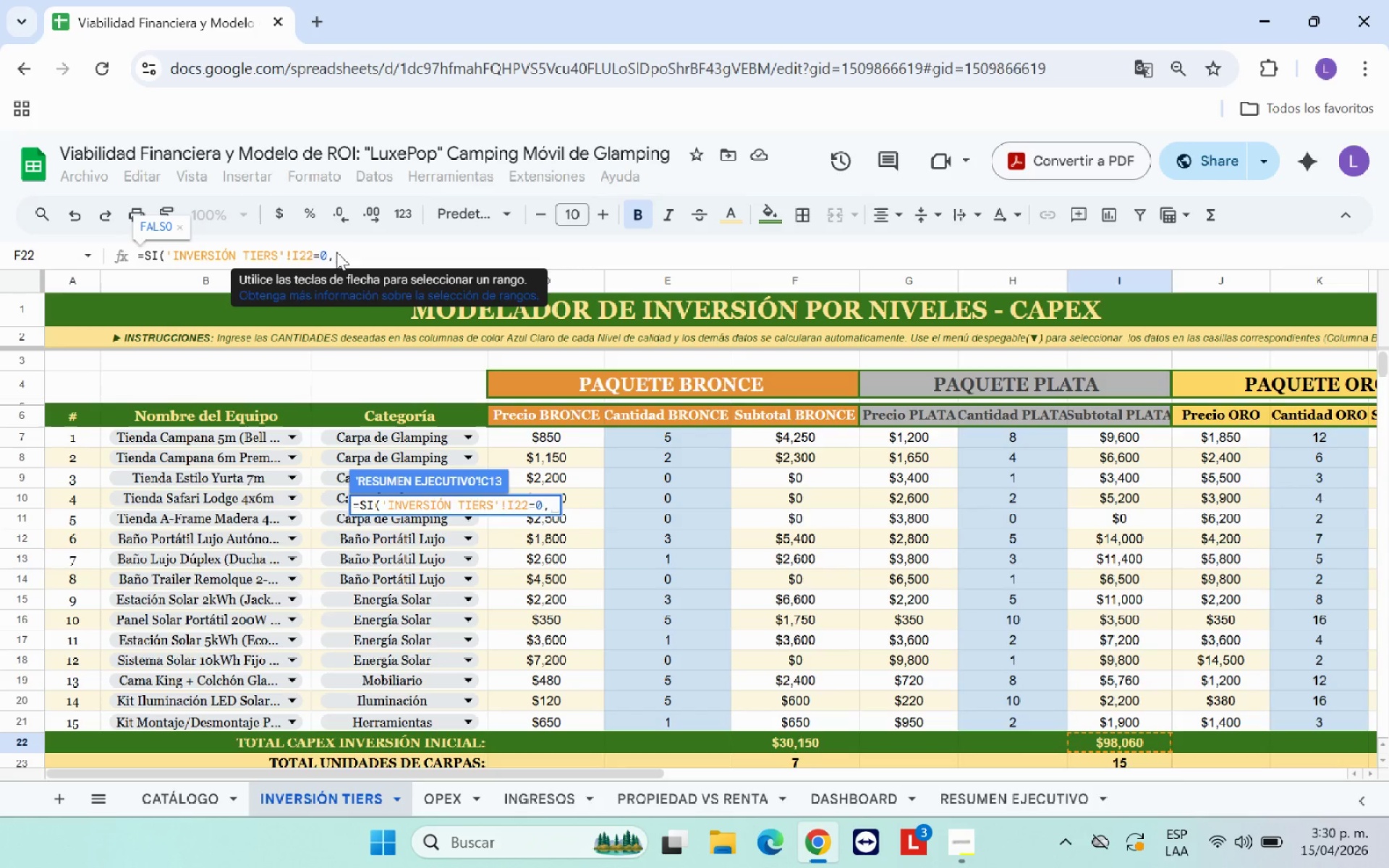 
key(0)
 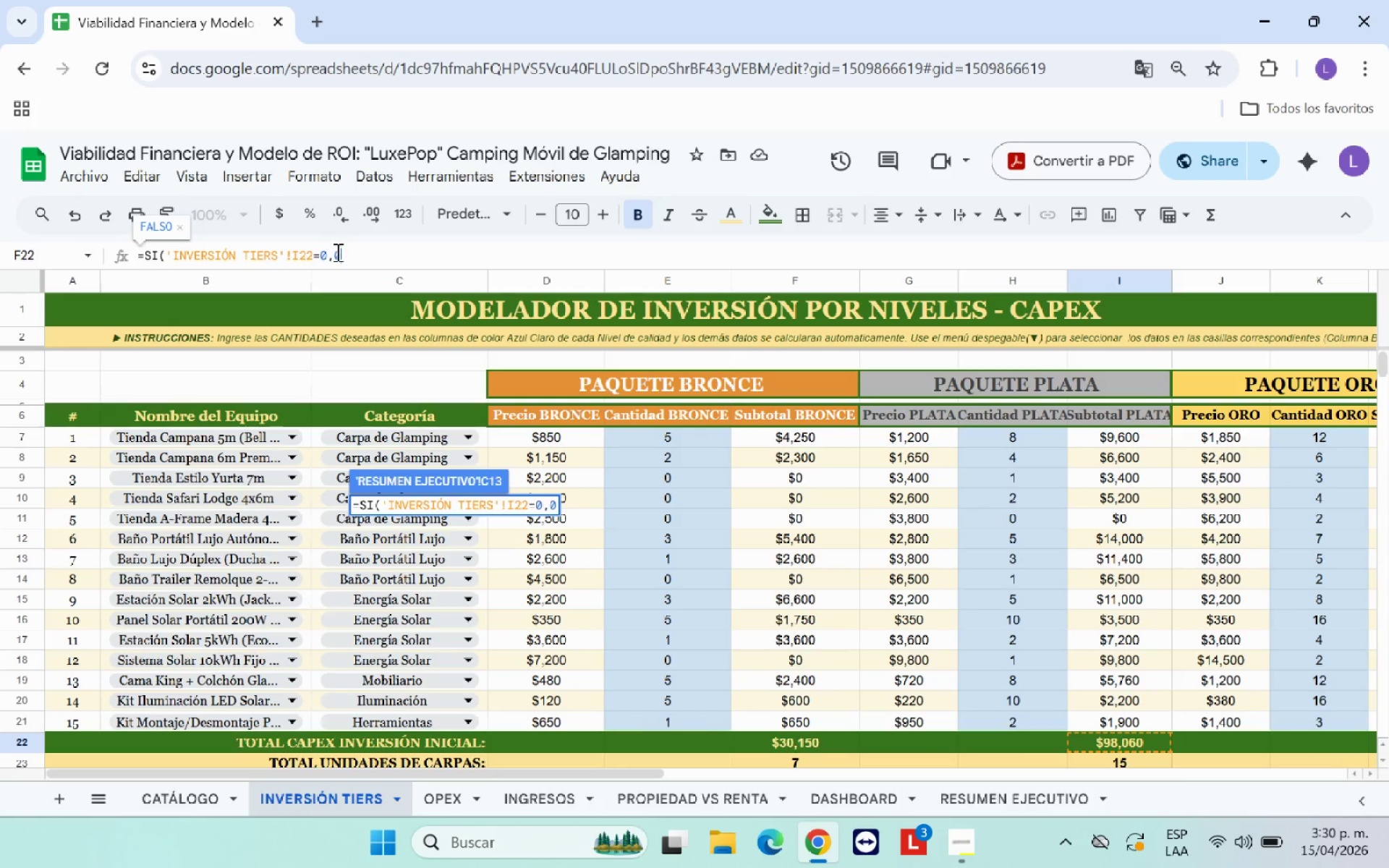 
key(Comma)
 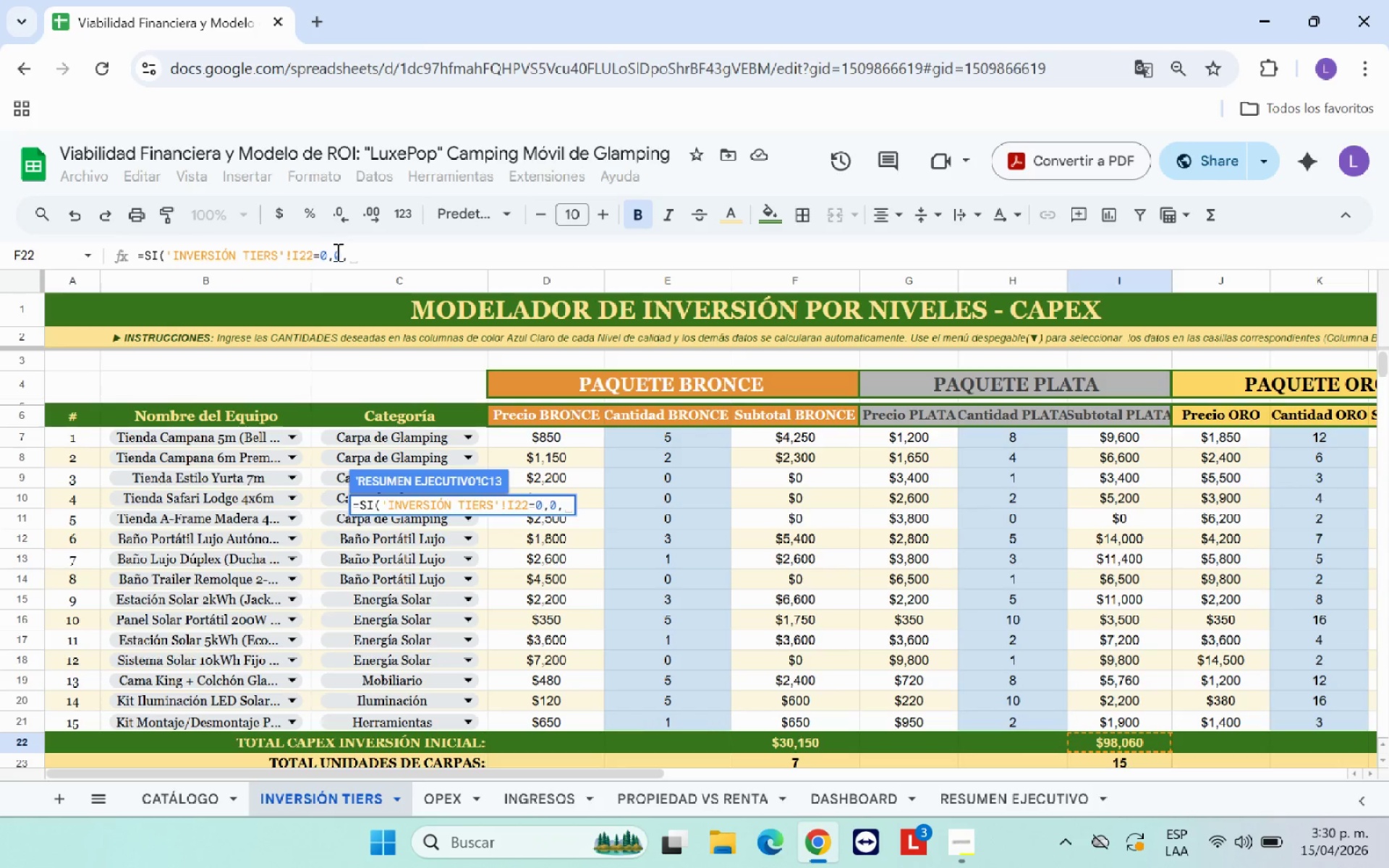 
key(Shift+8)
 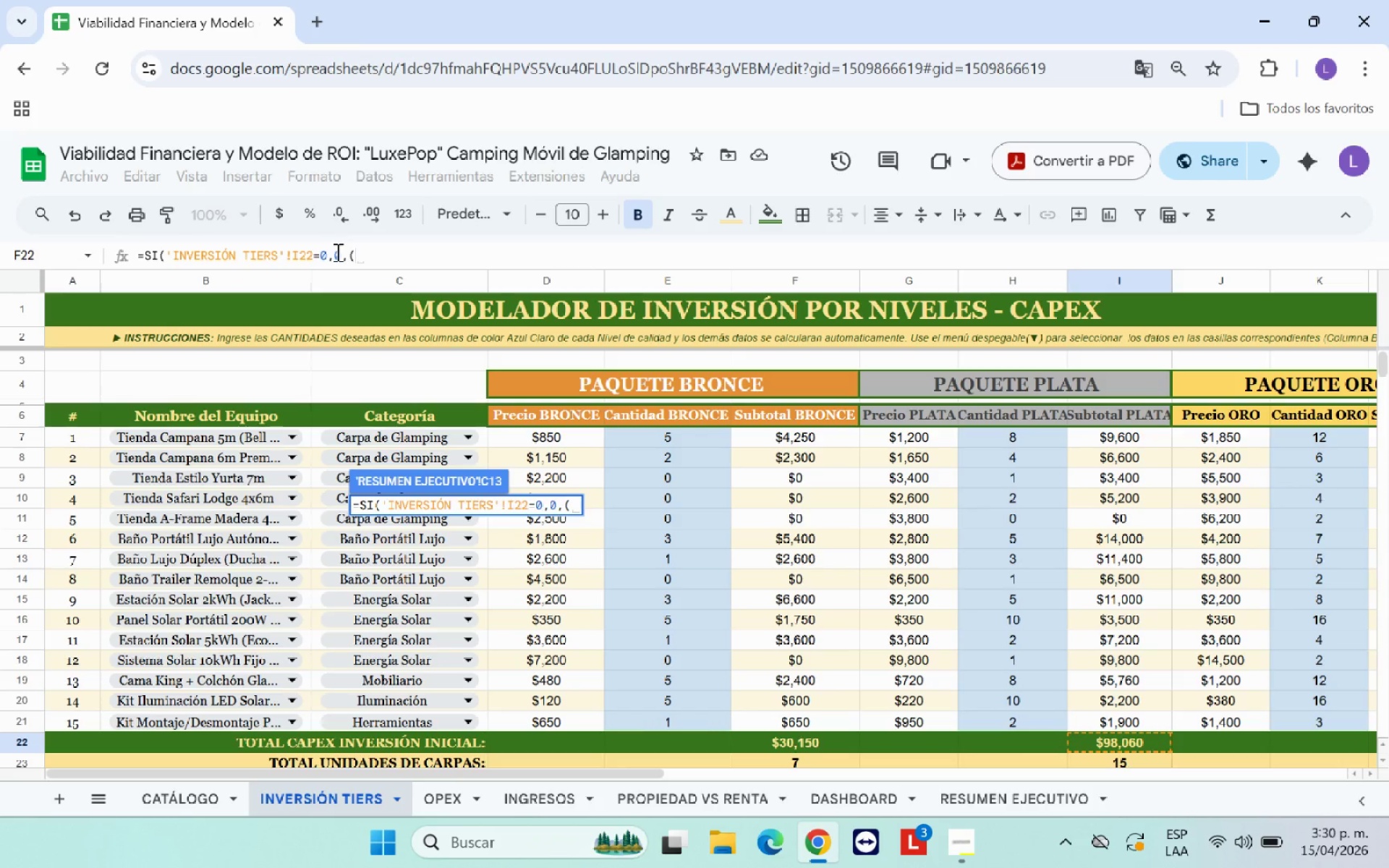 
wait(10.66)
 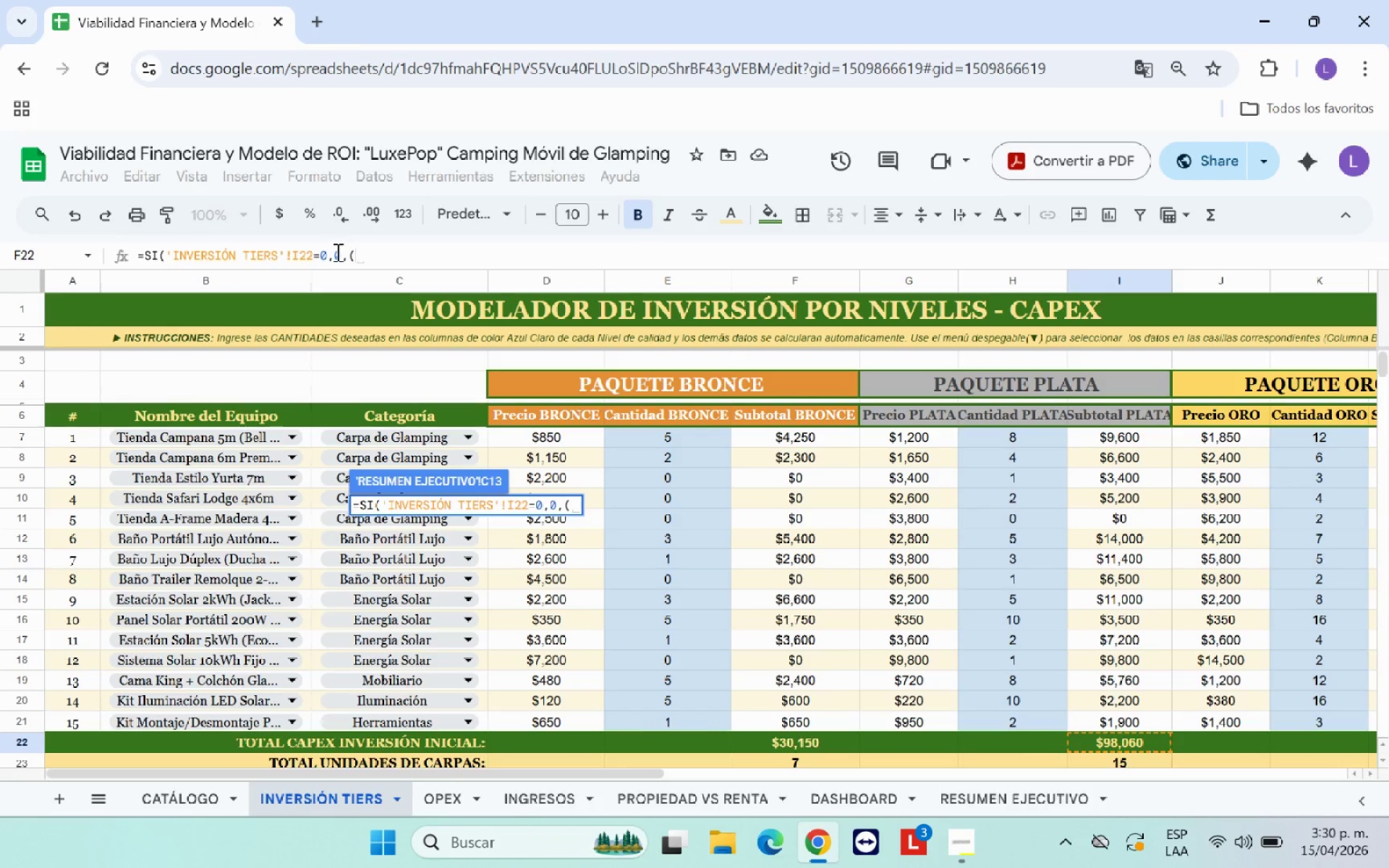 
left_click([560, 796])
 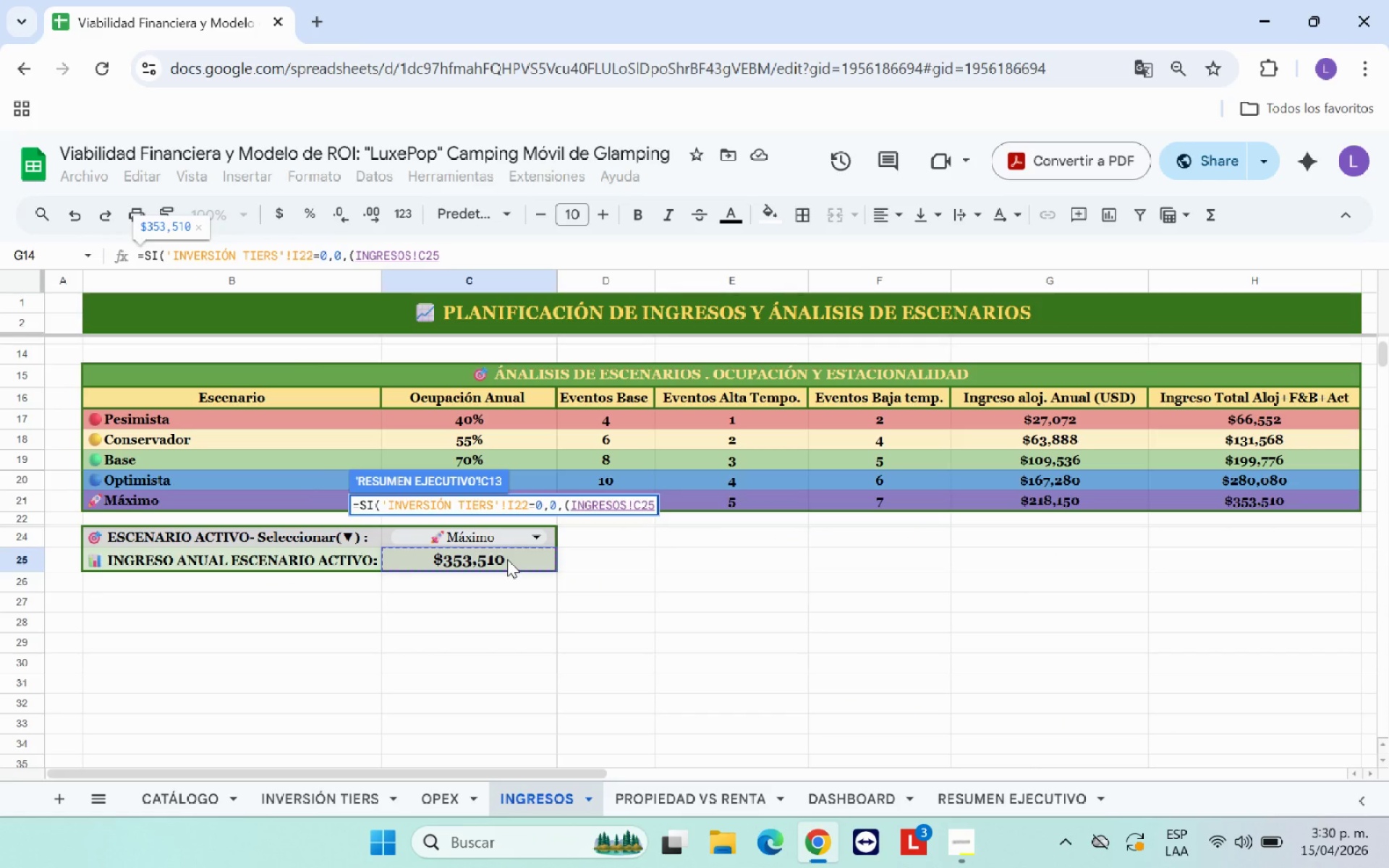 
wait(5.11)
 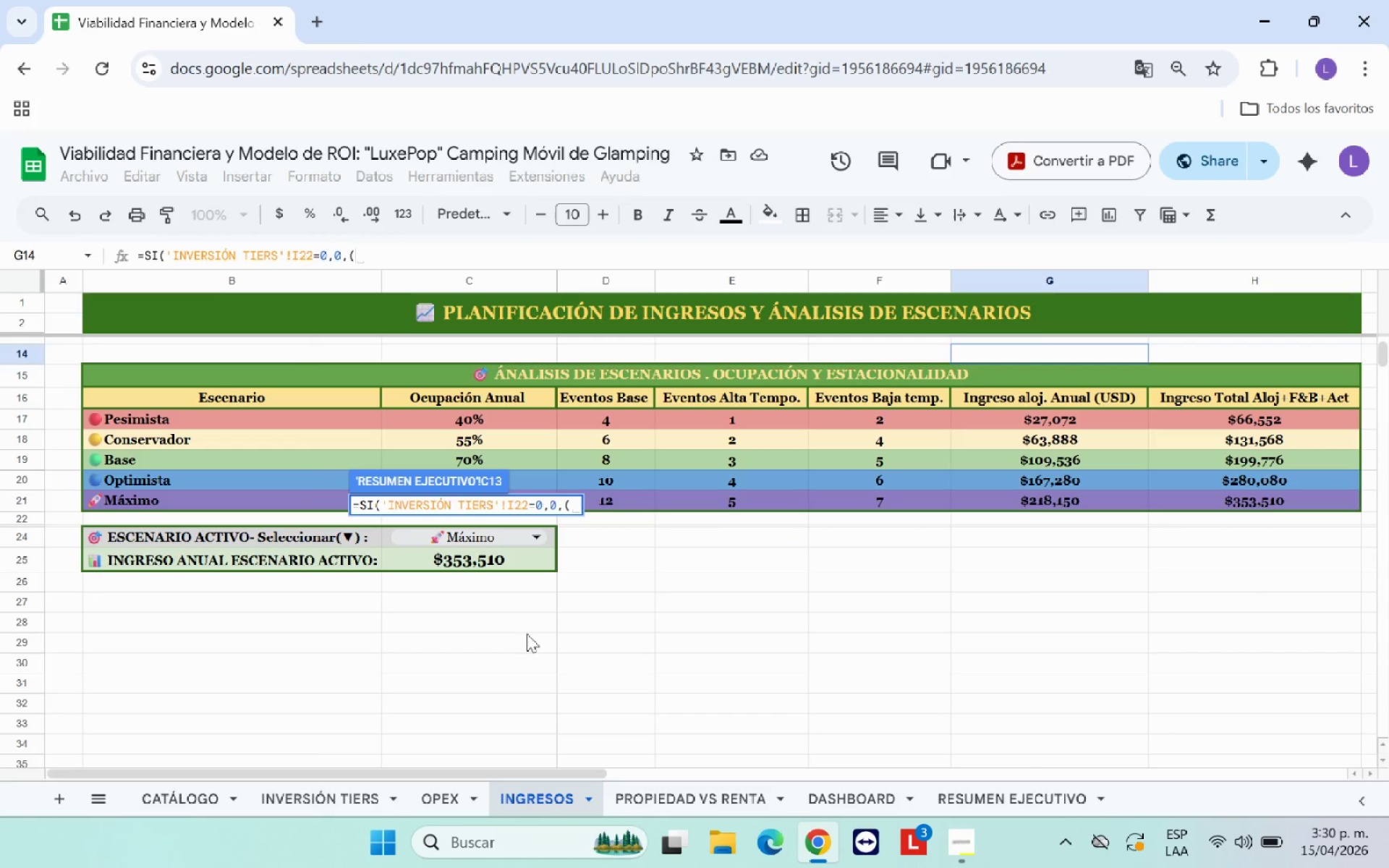 
key(Minus)
 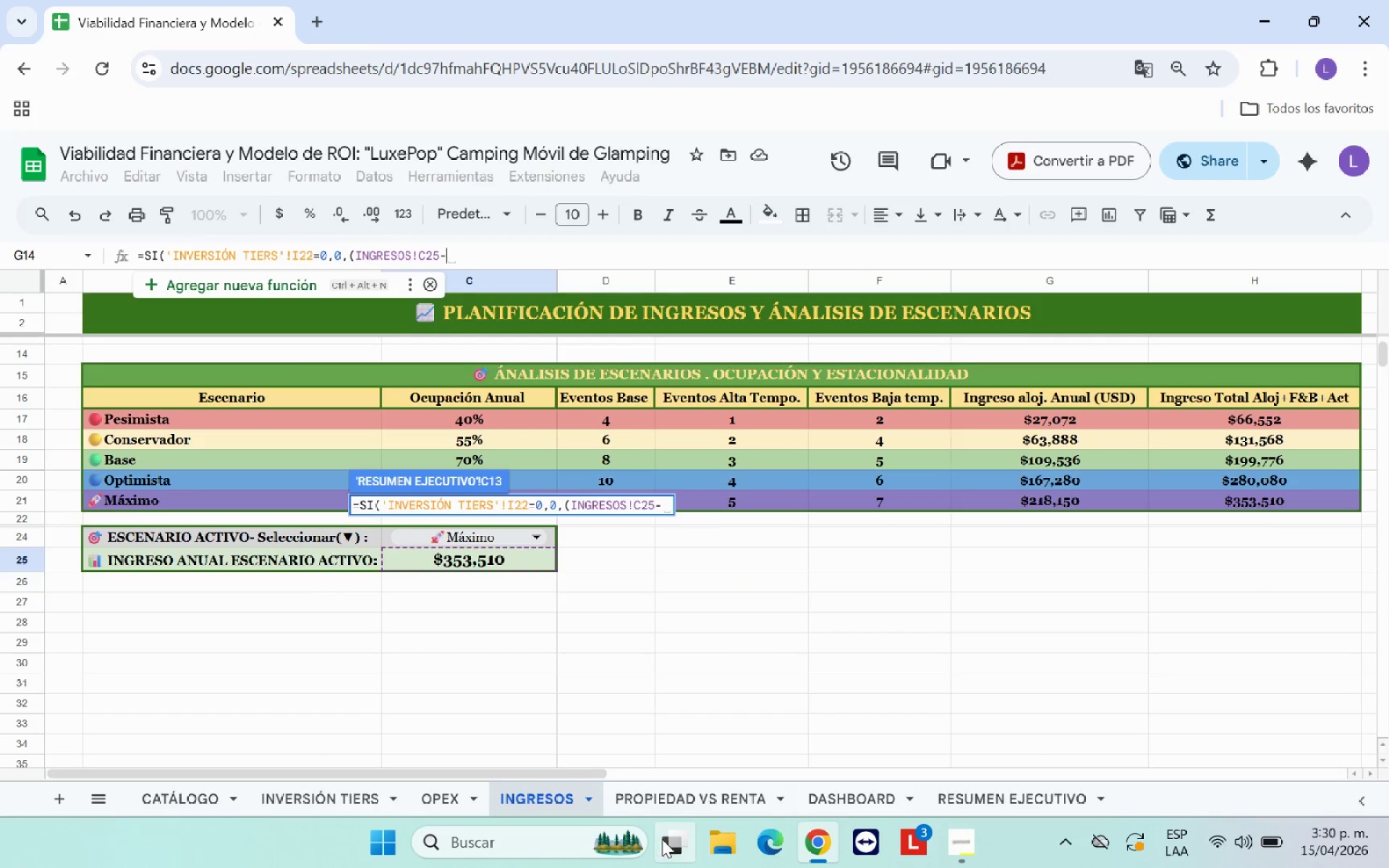 
left_click([446, 804])
 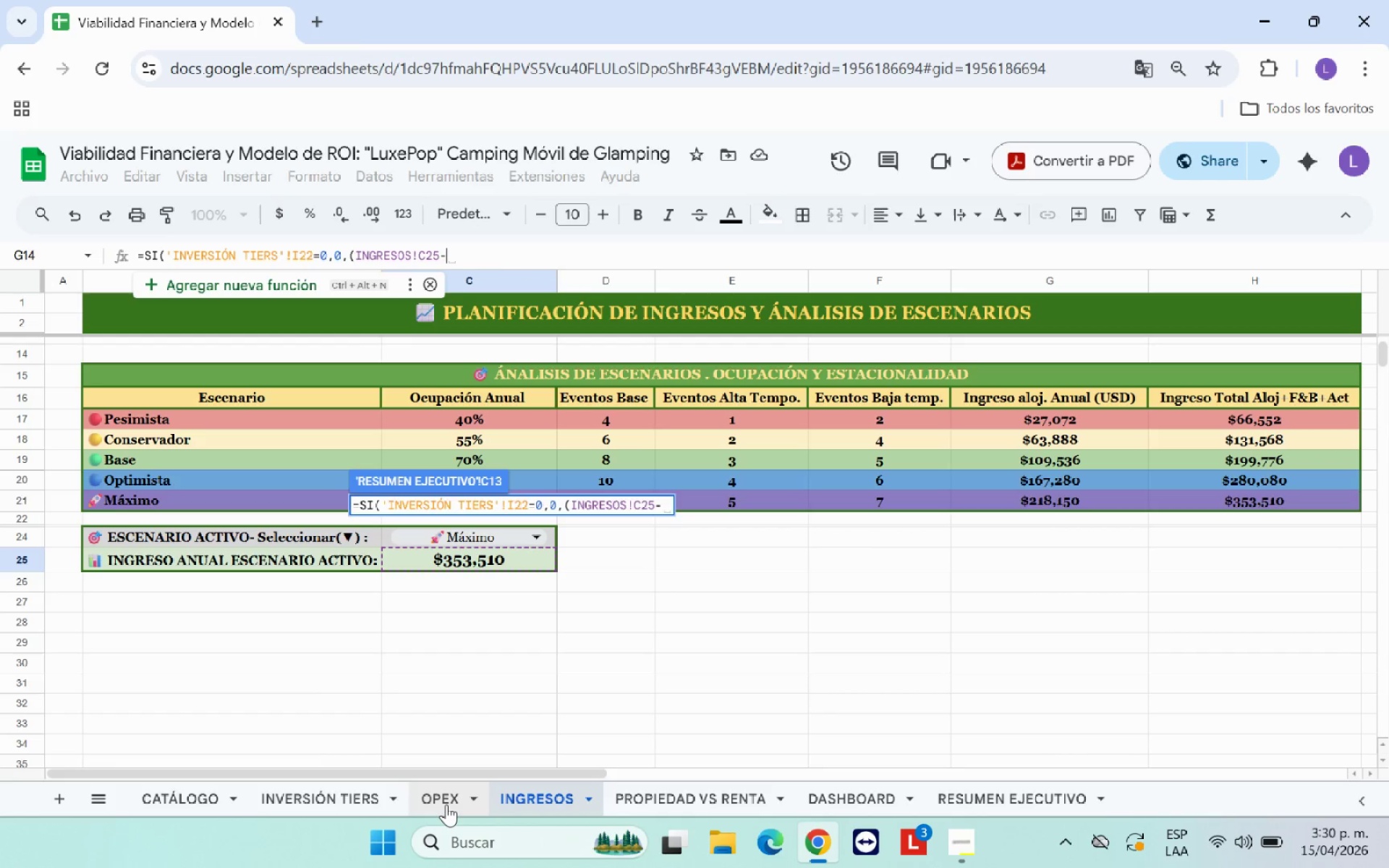 
left_click([446, 804])
 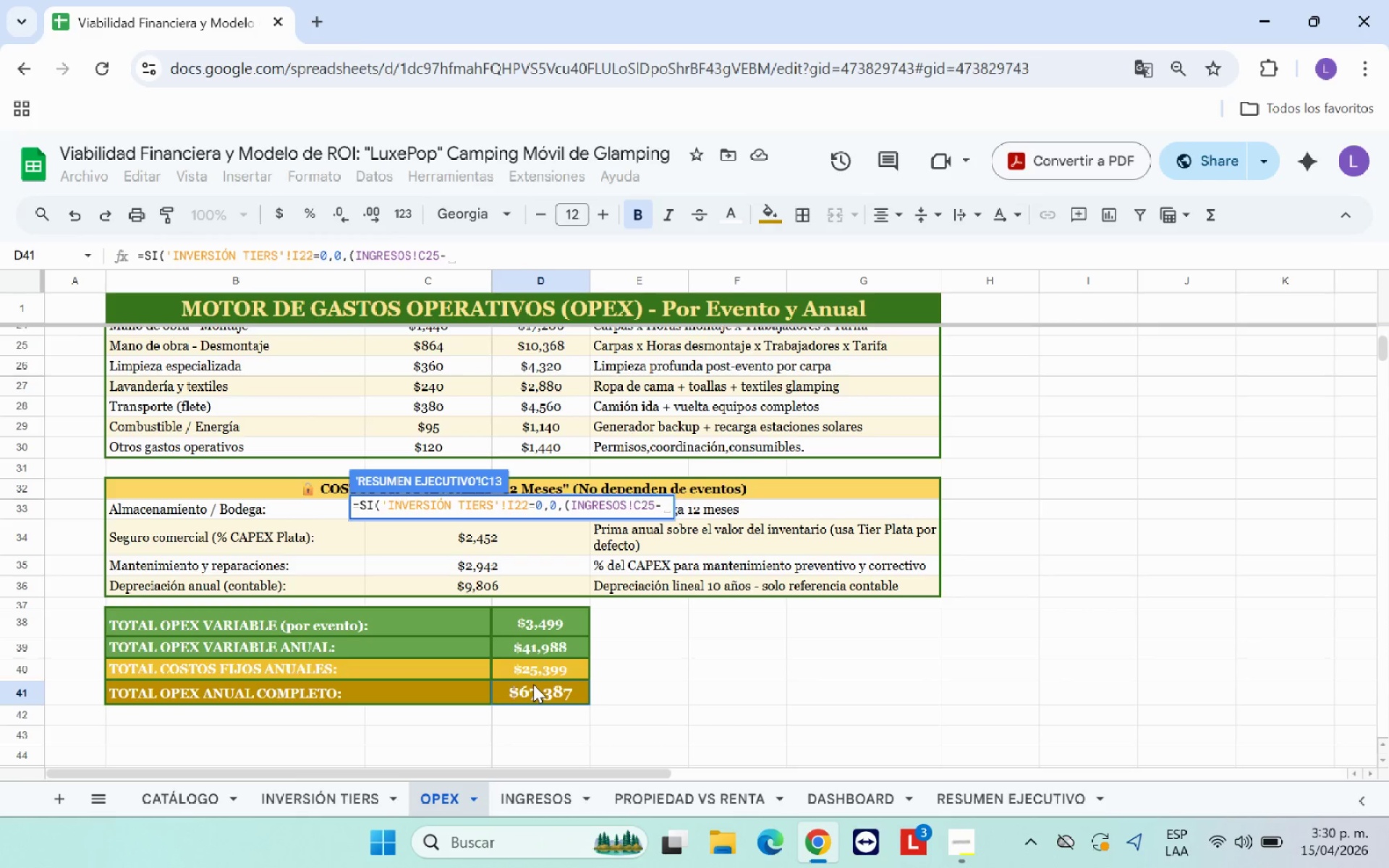 
left_click([535, 686])
 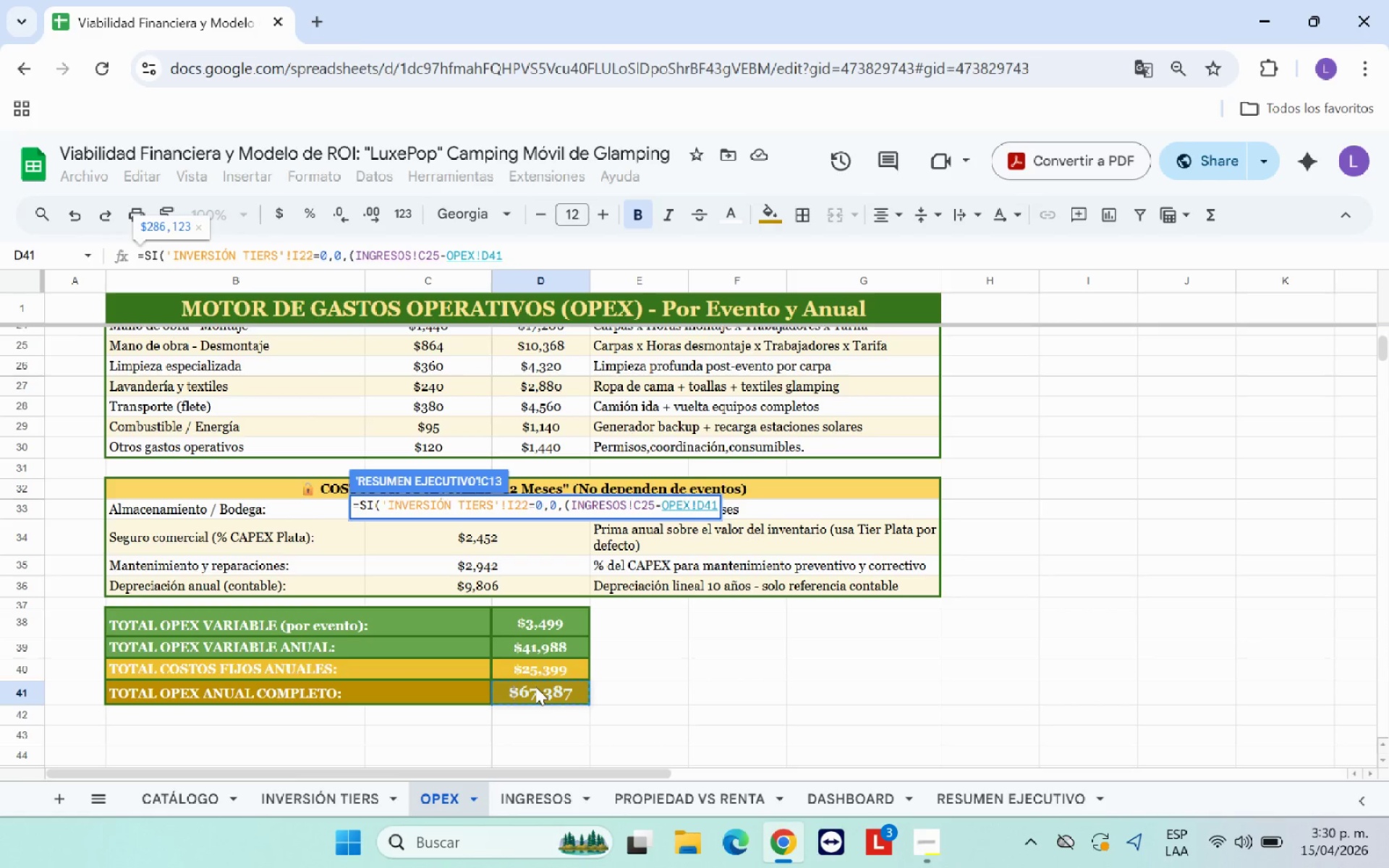 
type((&)
 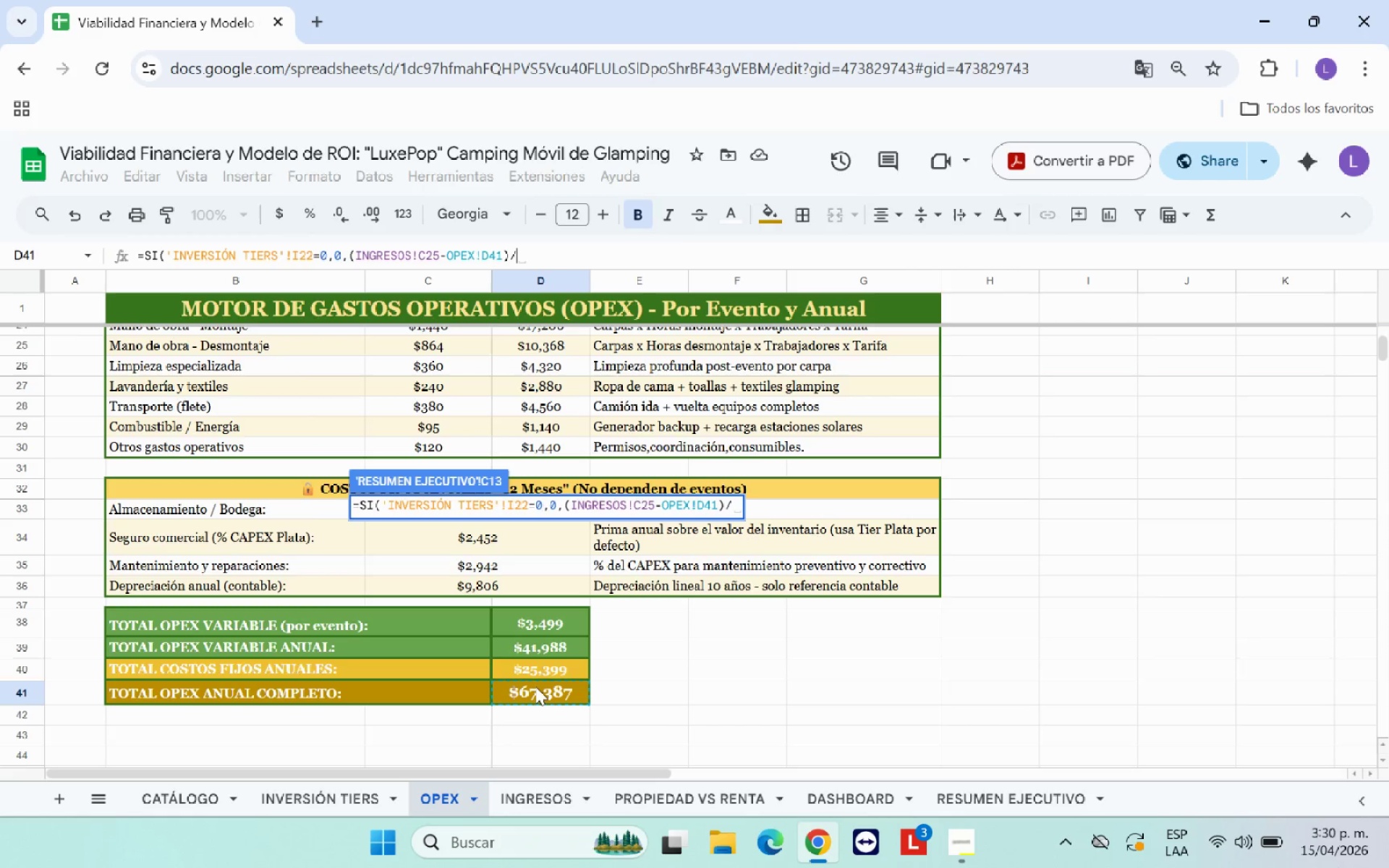 
wait(7.39)
 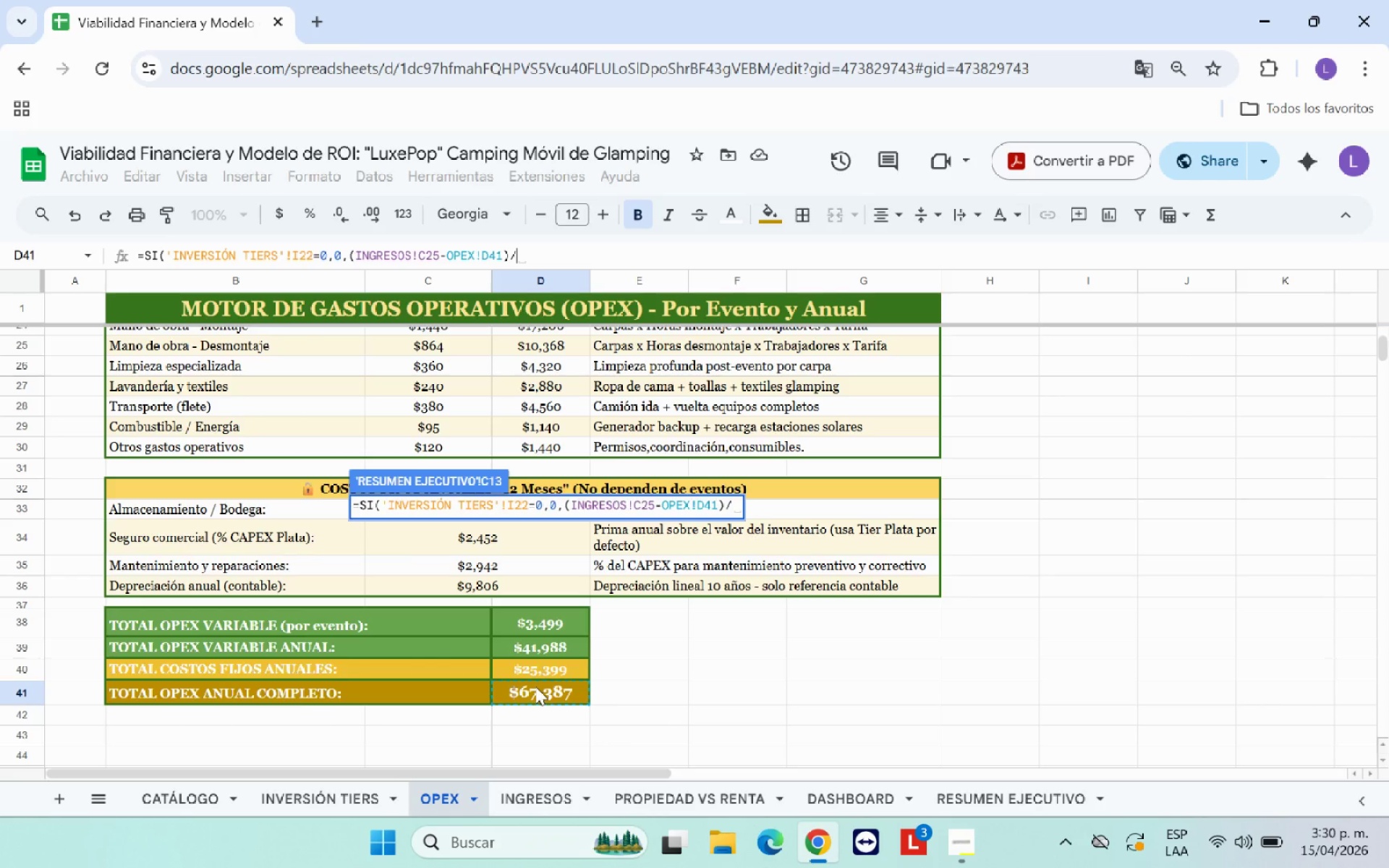 
left_click([359, 800])
 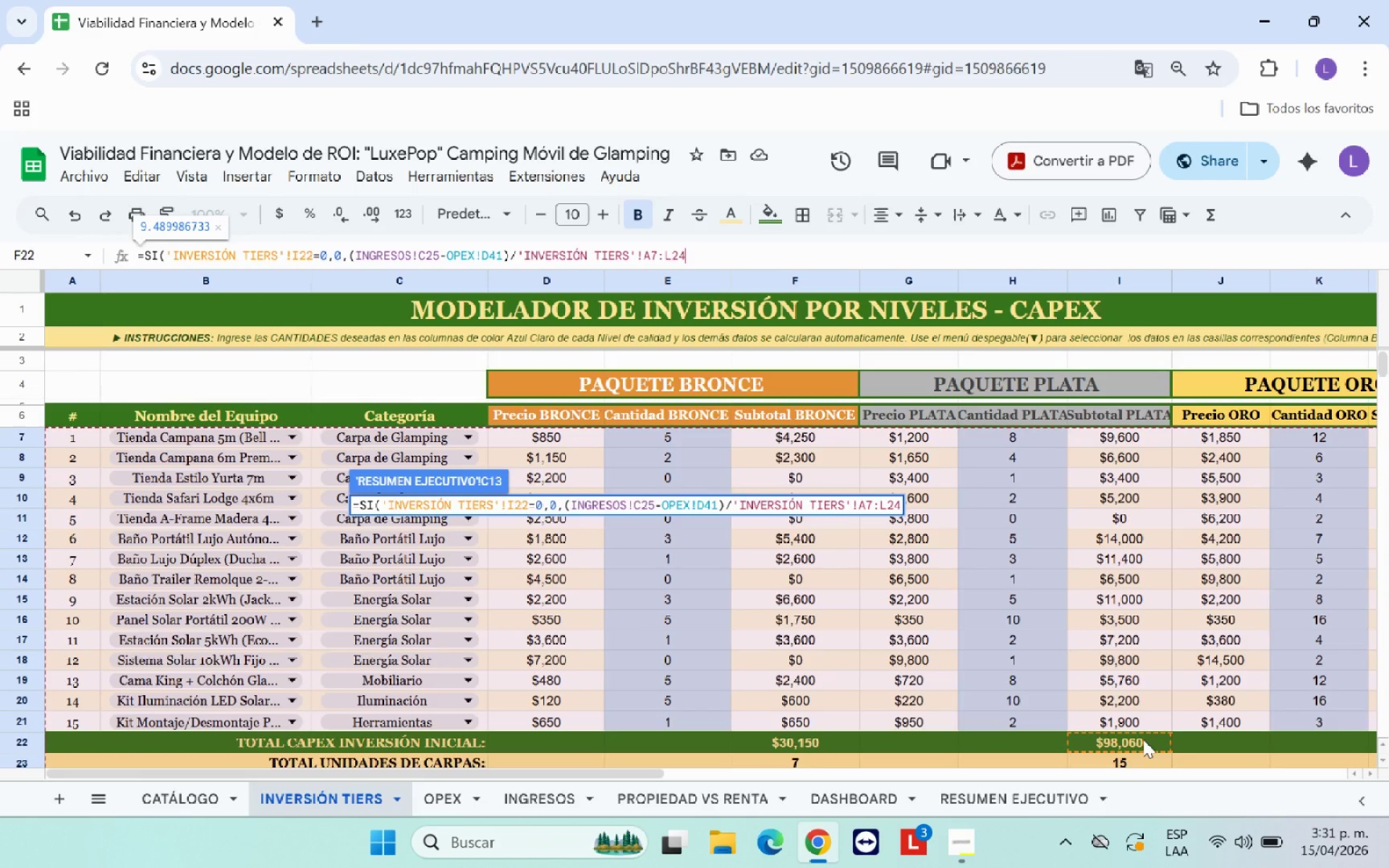 
left_click([1143, 739])
 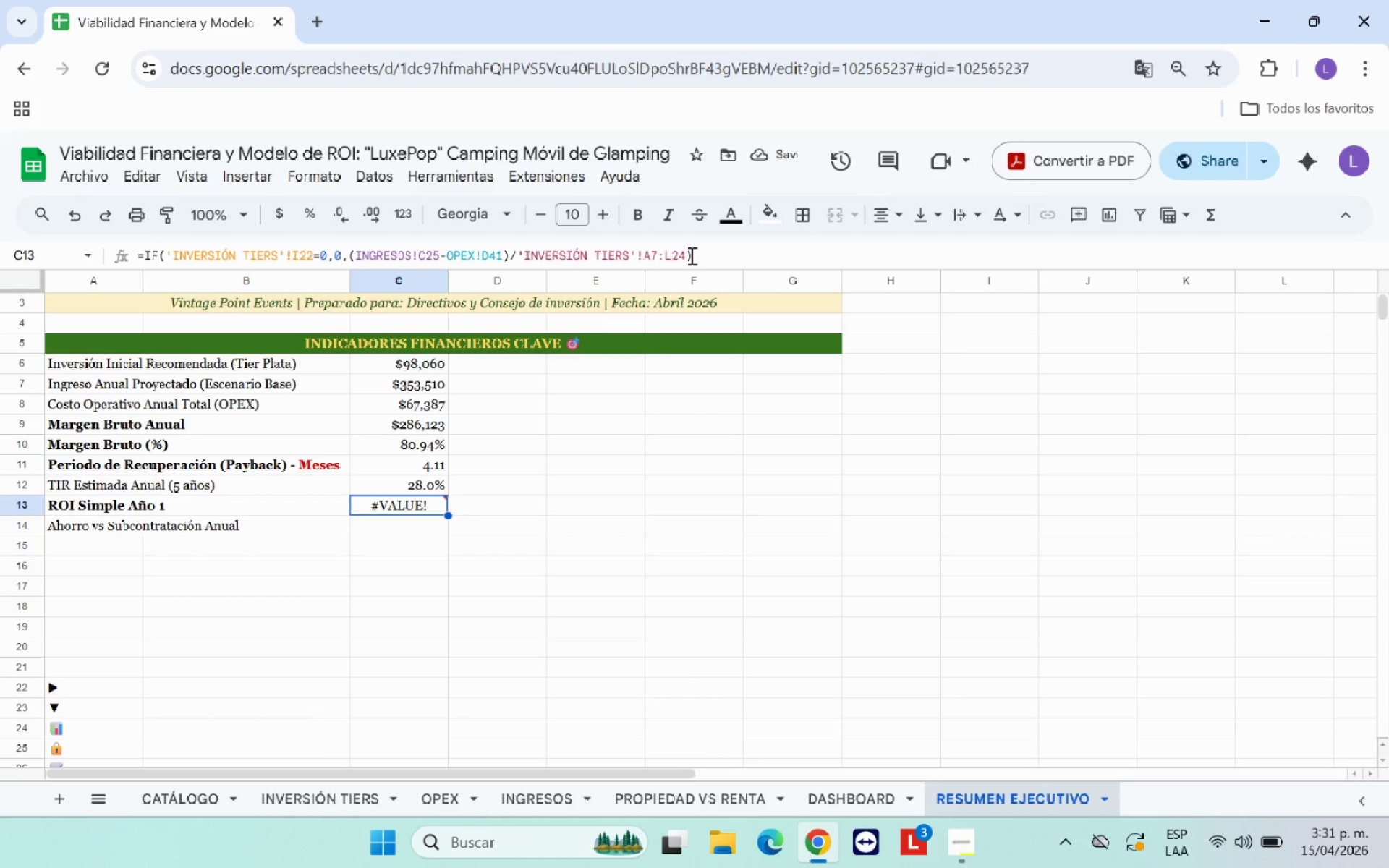 
left_click([684, 255])
 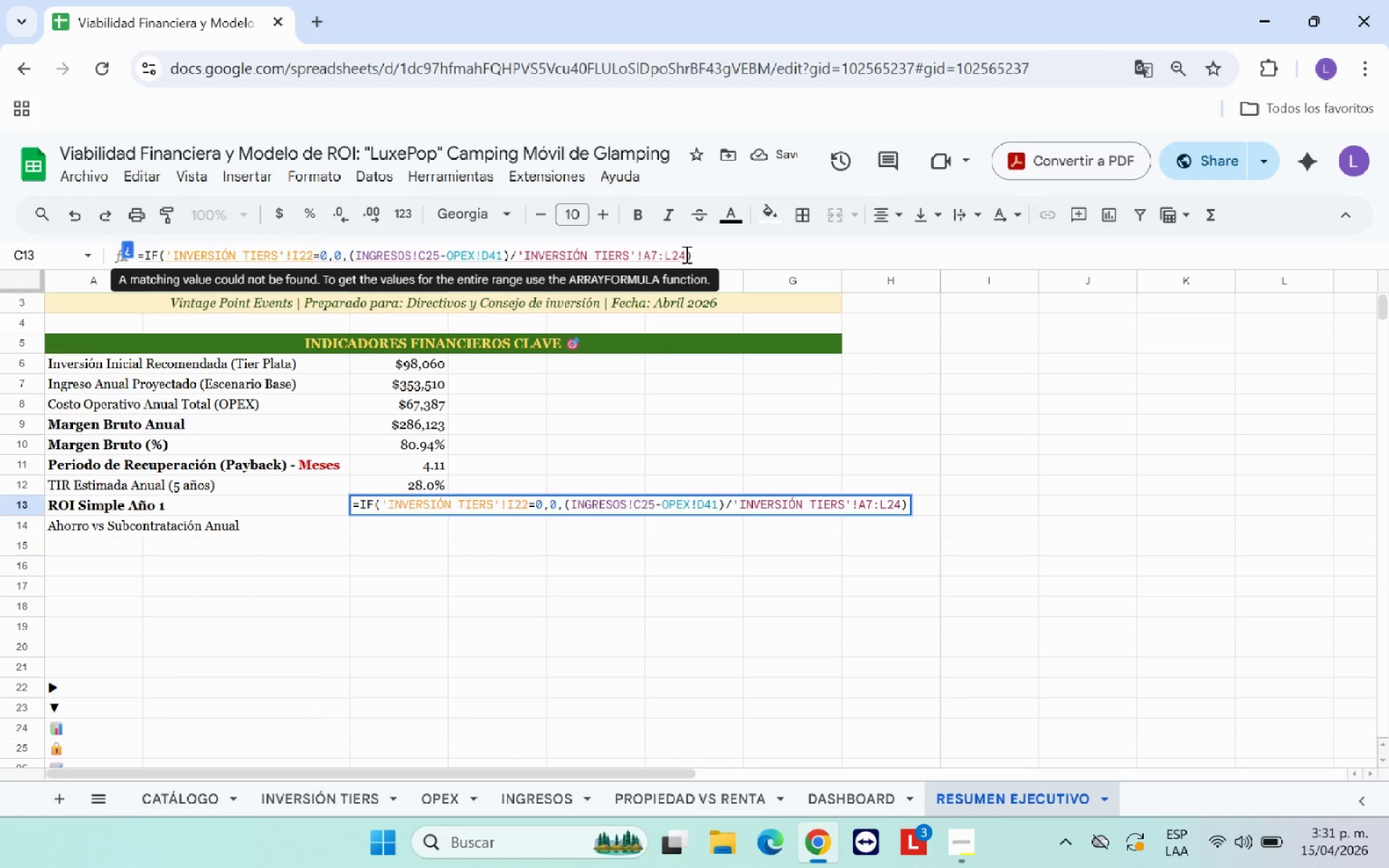 
key(Backspace)
key(Backspace)
key(Backspace)
key(Backspace)
key(Backspace)
key(Backspace)
type(I22)
 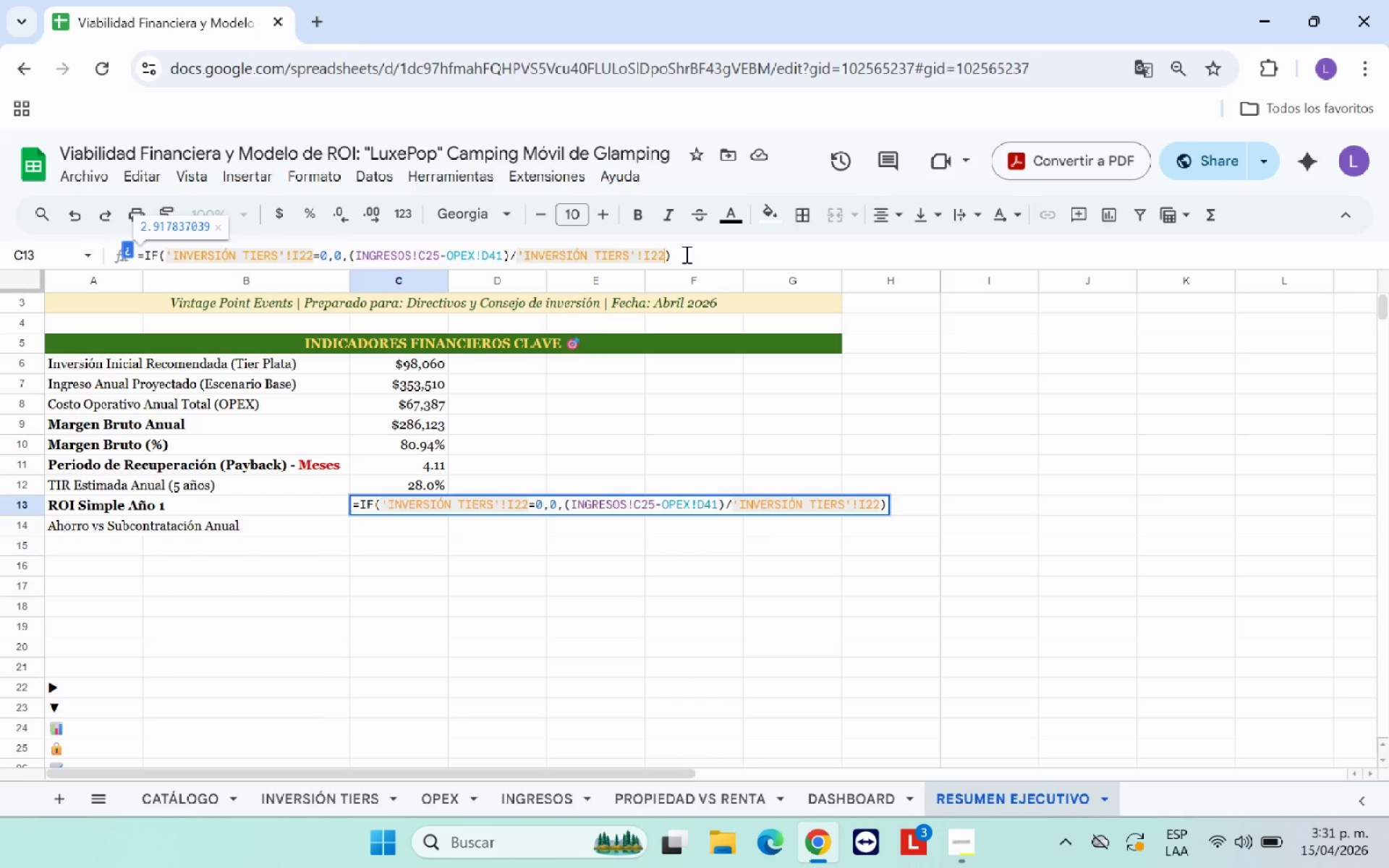 
key(Enter)
 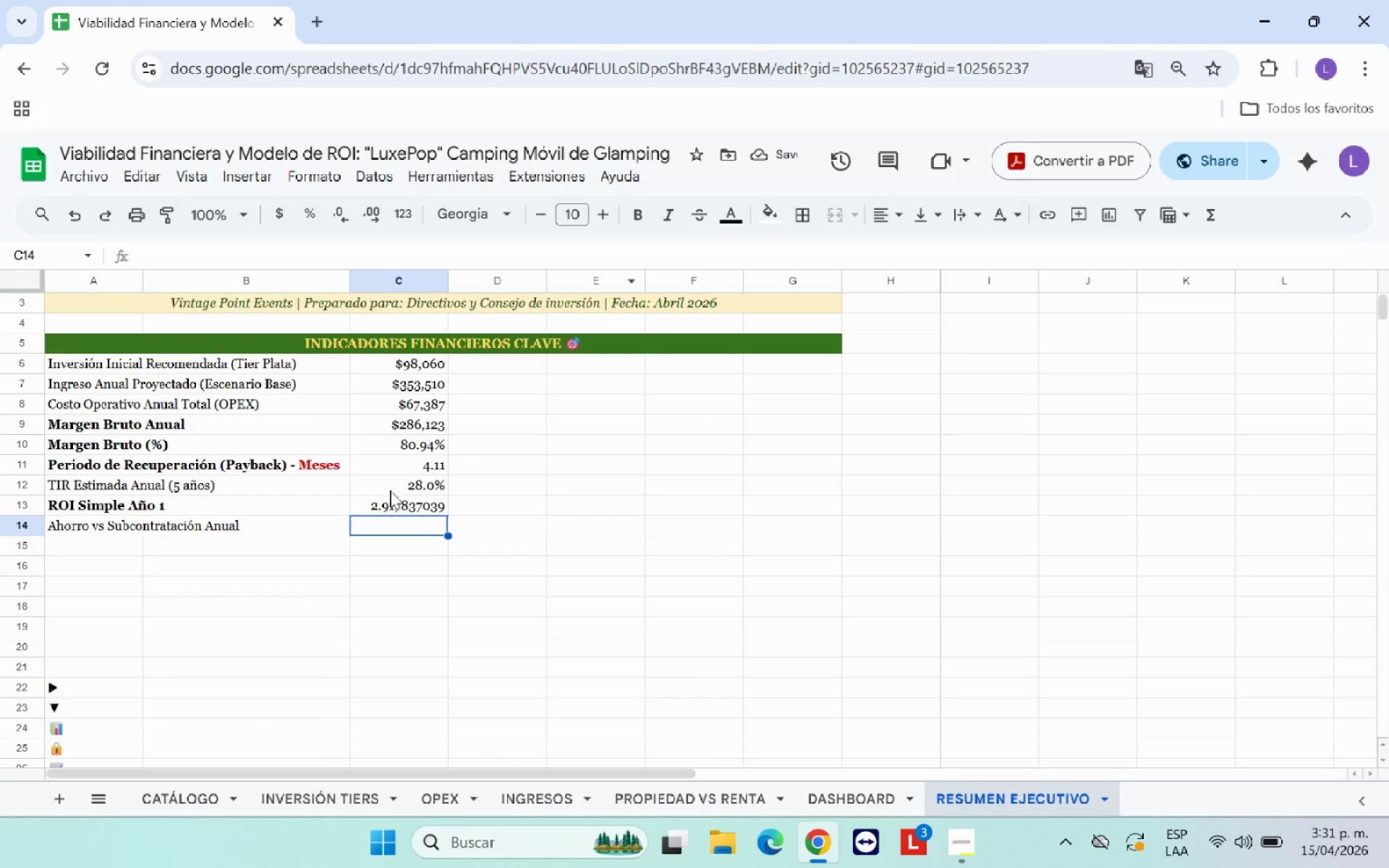 
left_click([399, 503])
 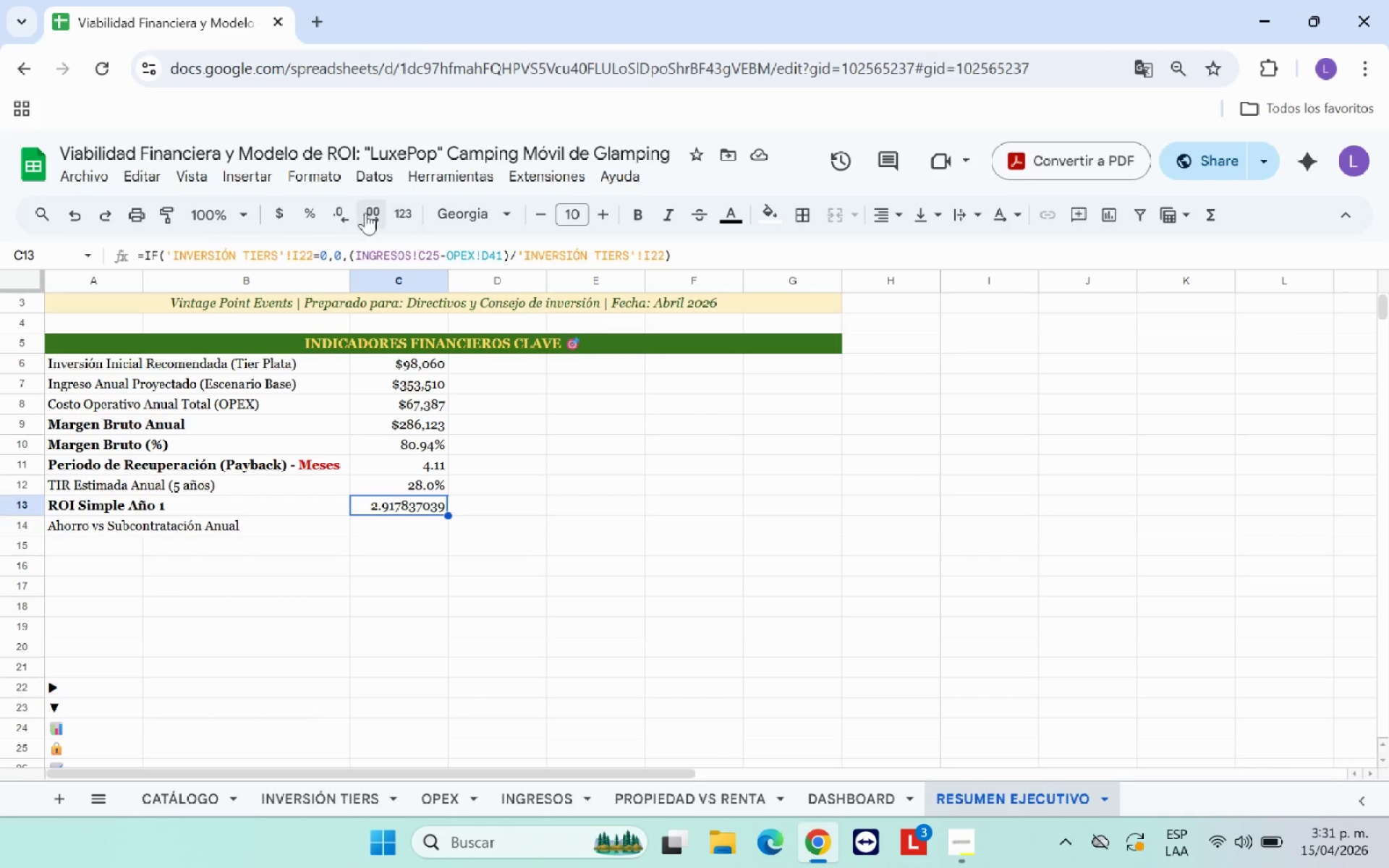 
left_click([315, 212])
 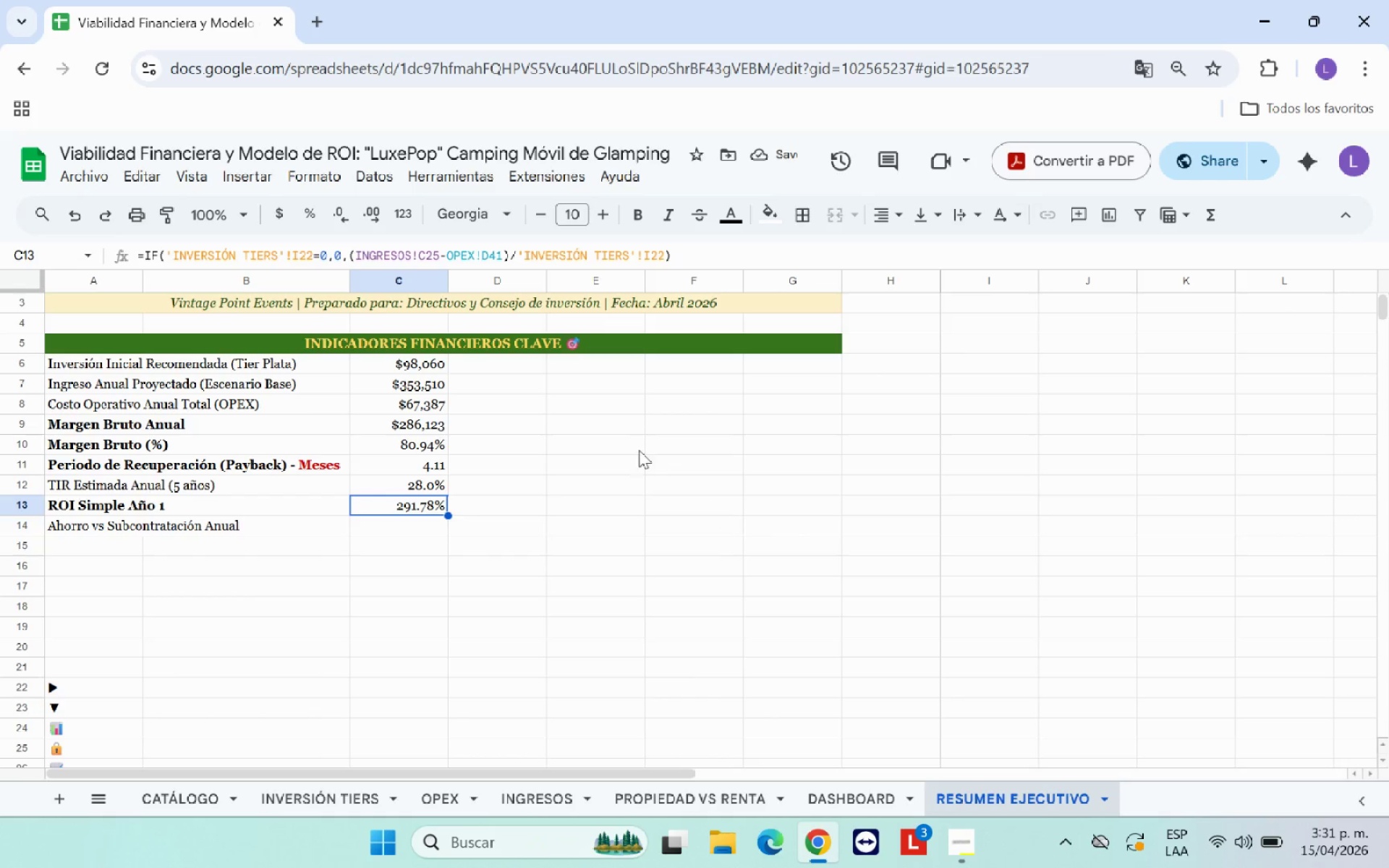 
wait(6.7)
 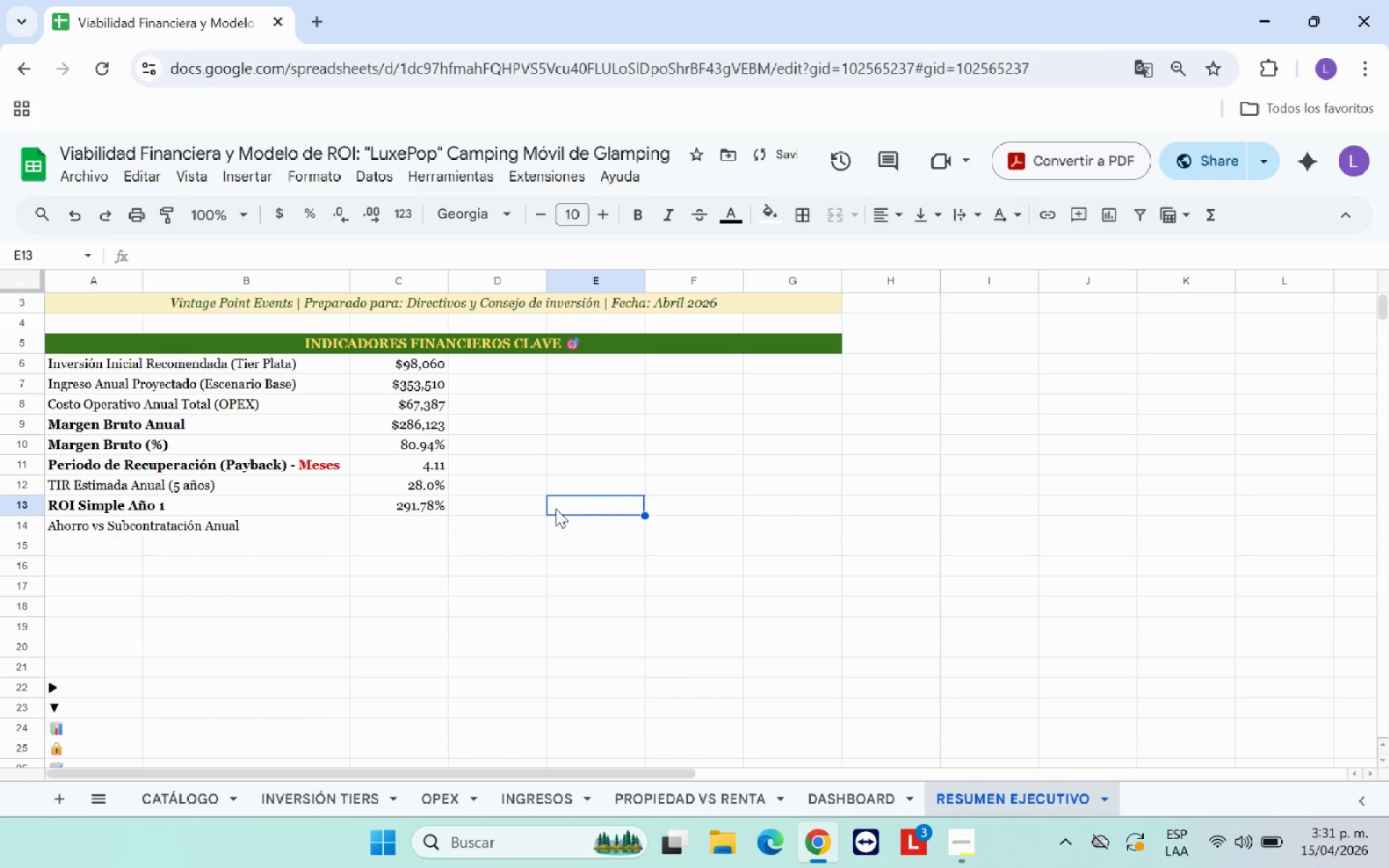 
double_click([342, 221])
 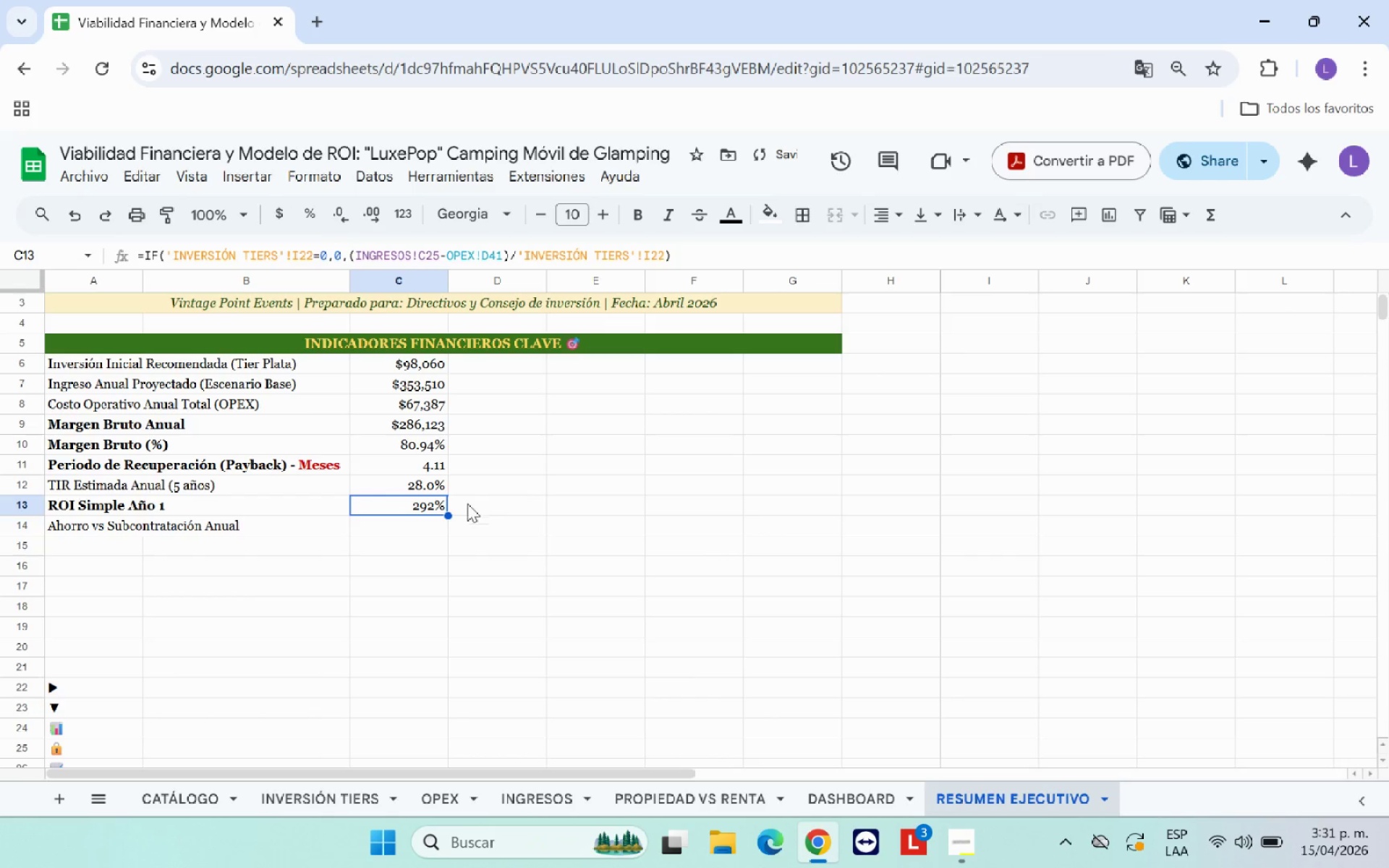 
left_click([506, 519])
 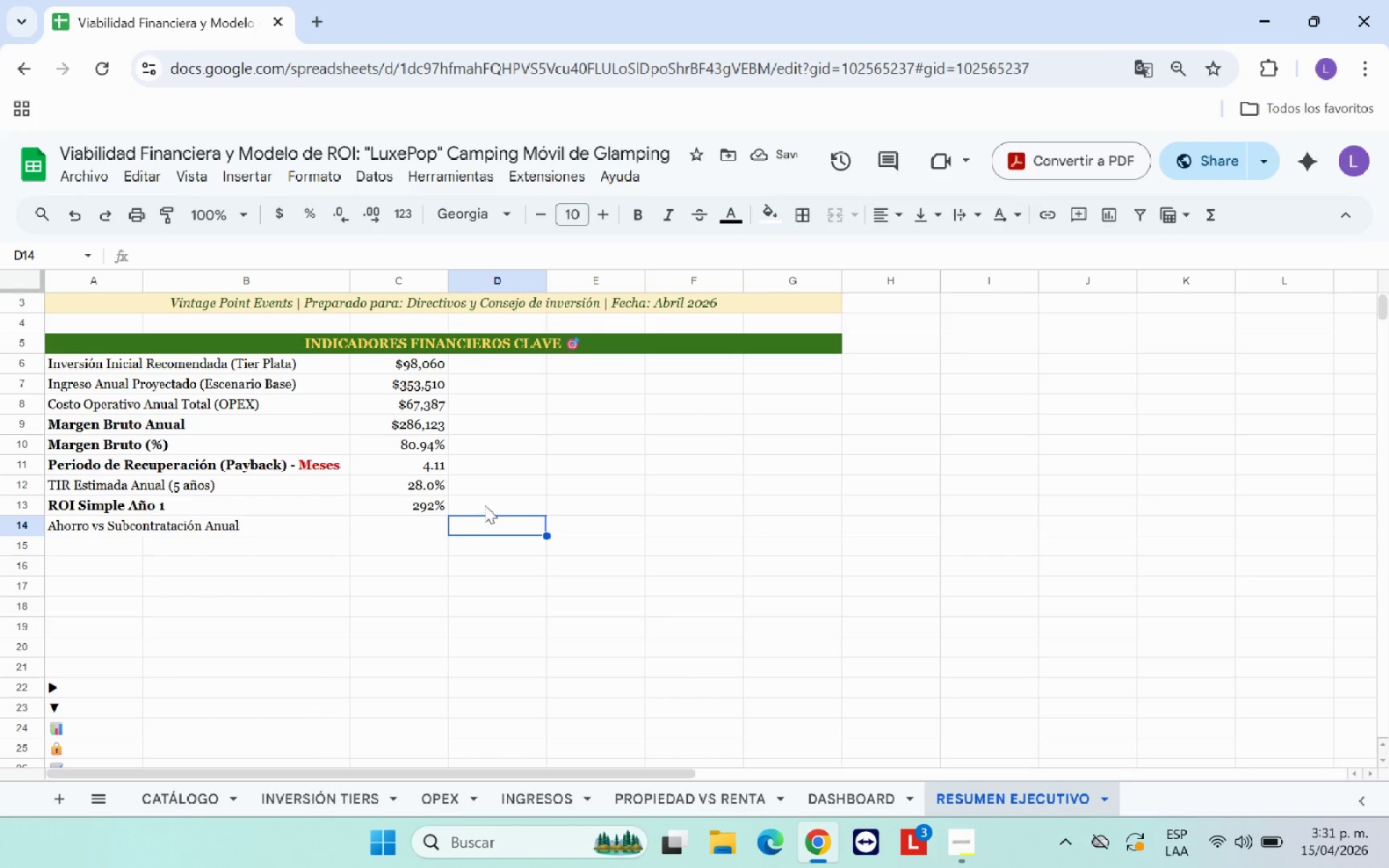 
left_click([394, 530])
 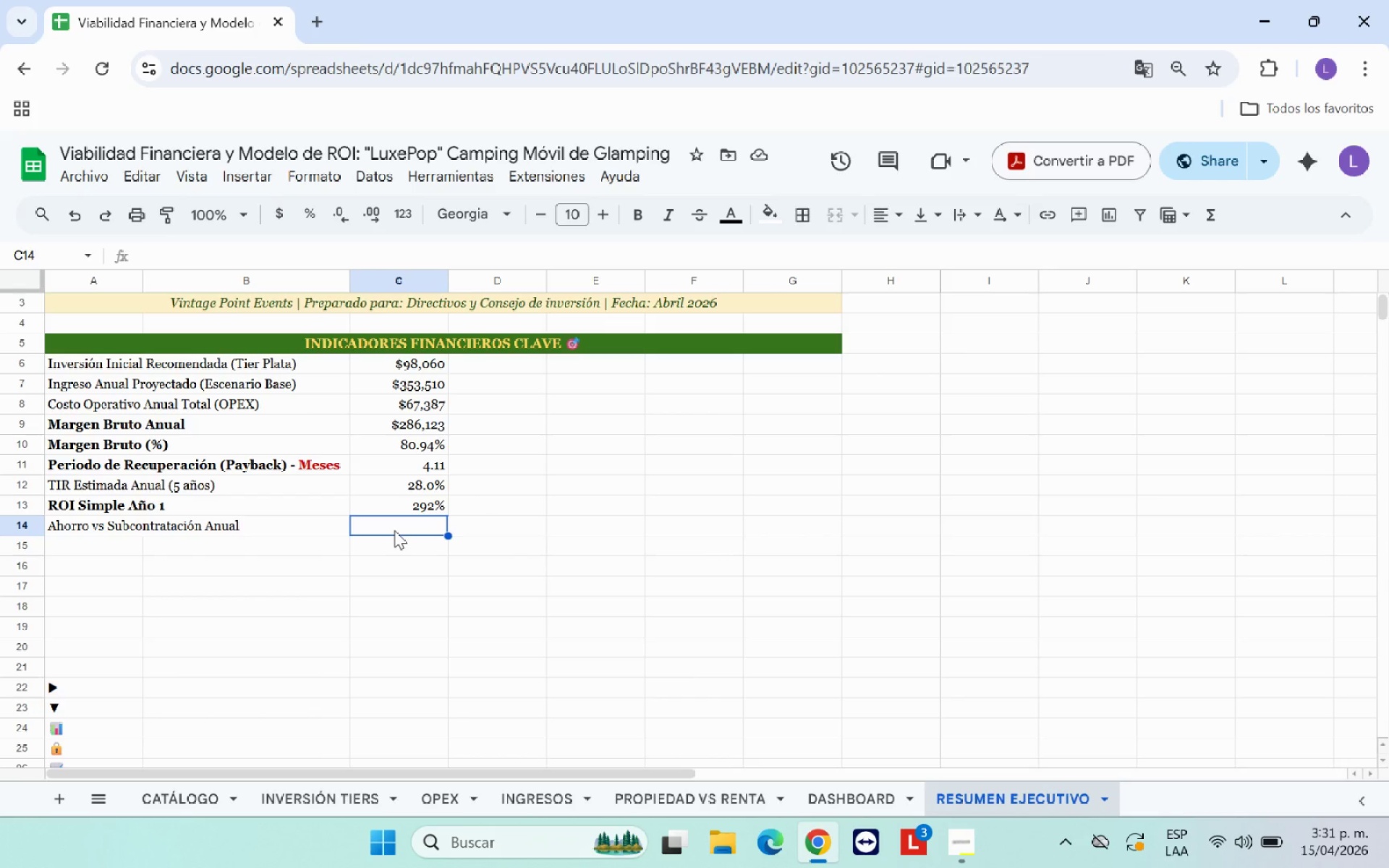 
wait(5.56)
 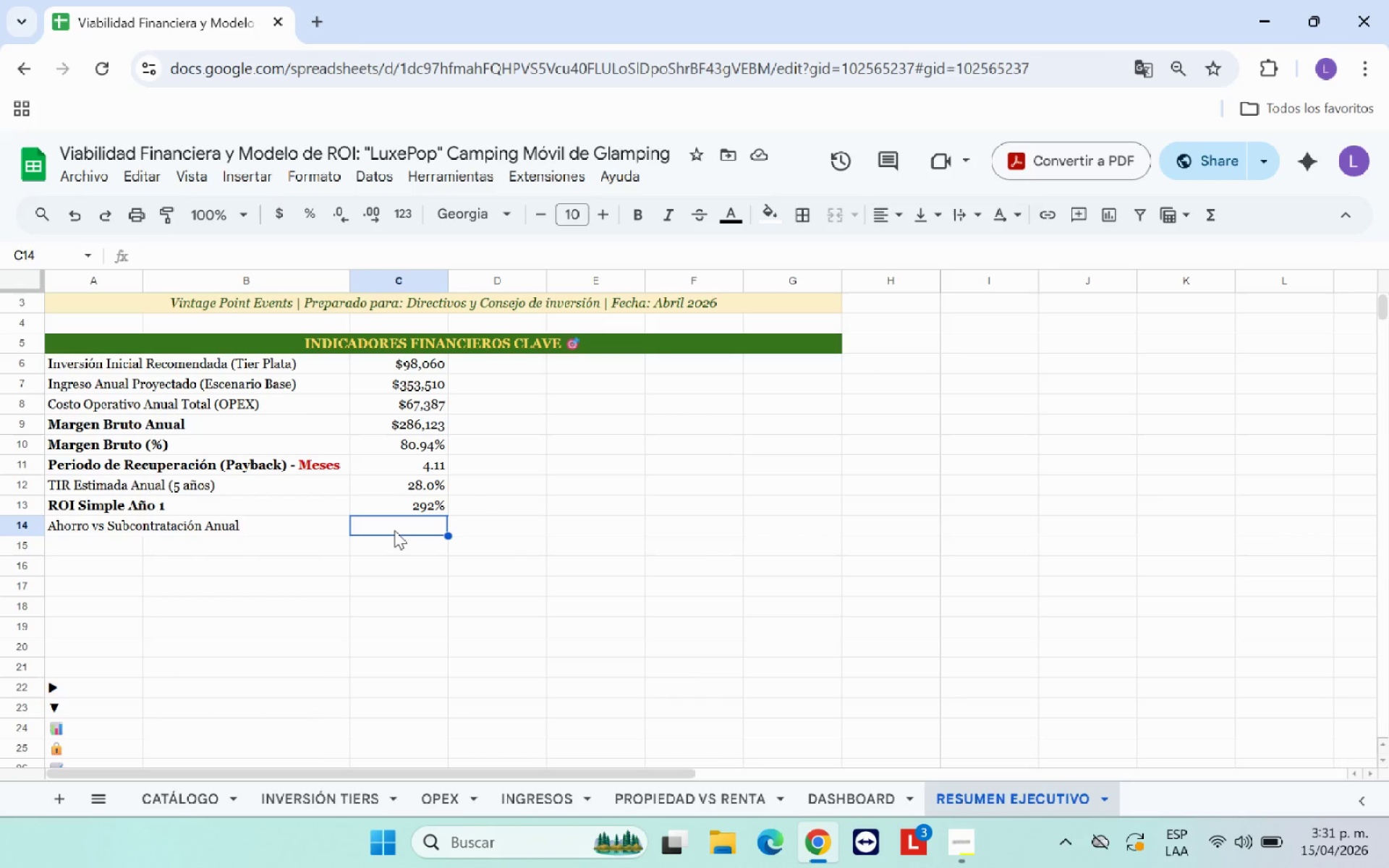 
key(Shift+0)
 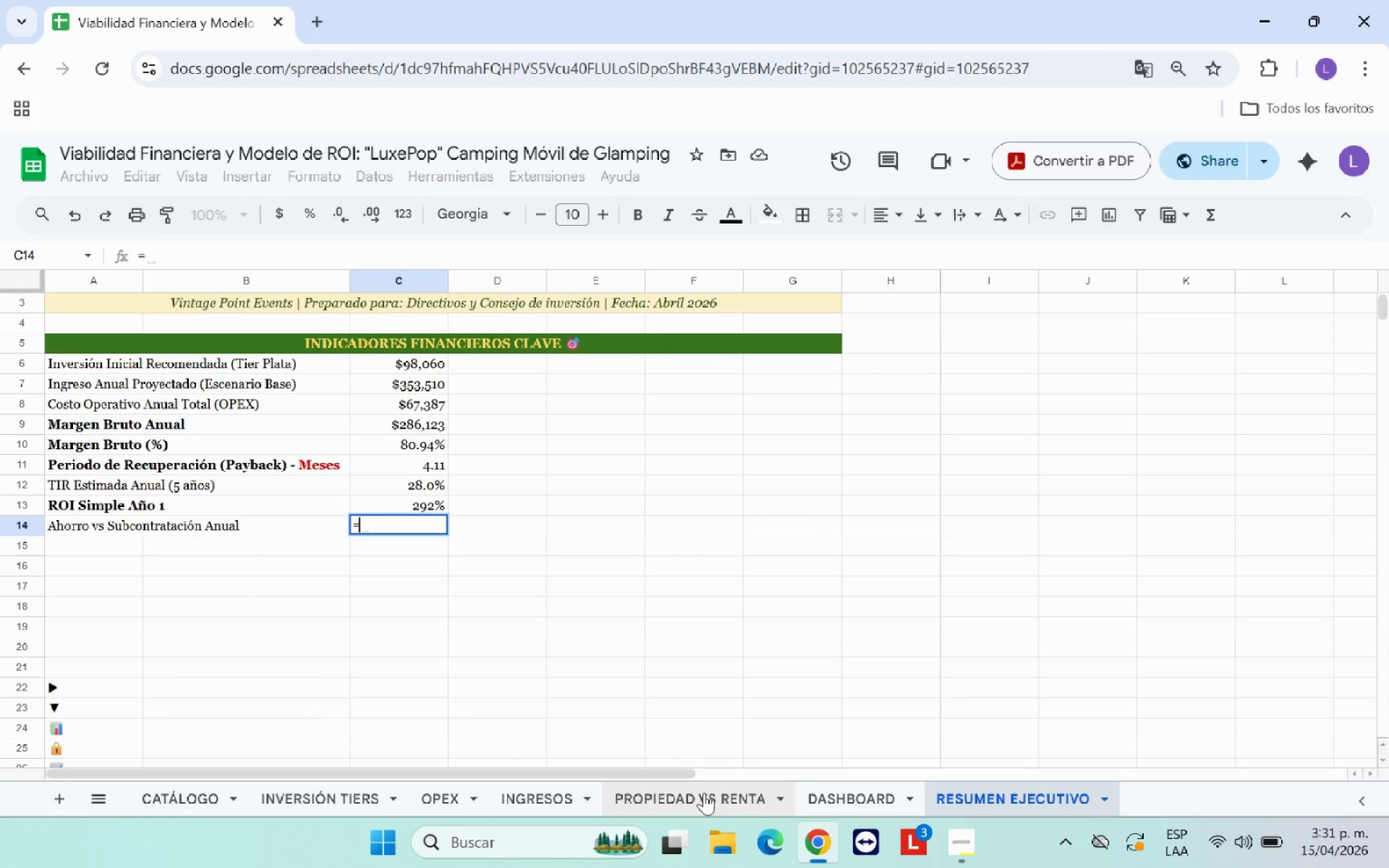 
left_click([704, 793])
 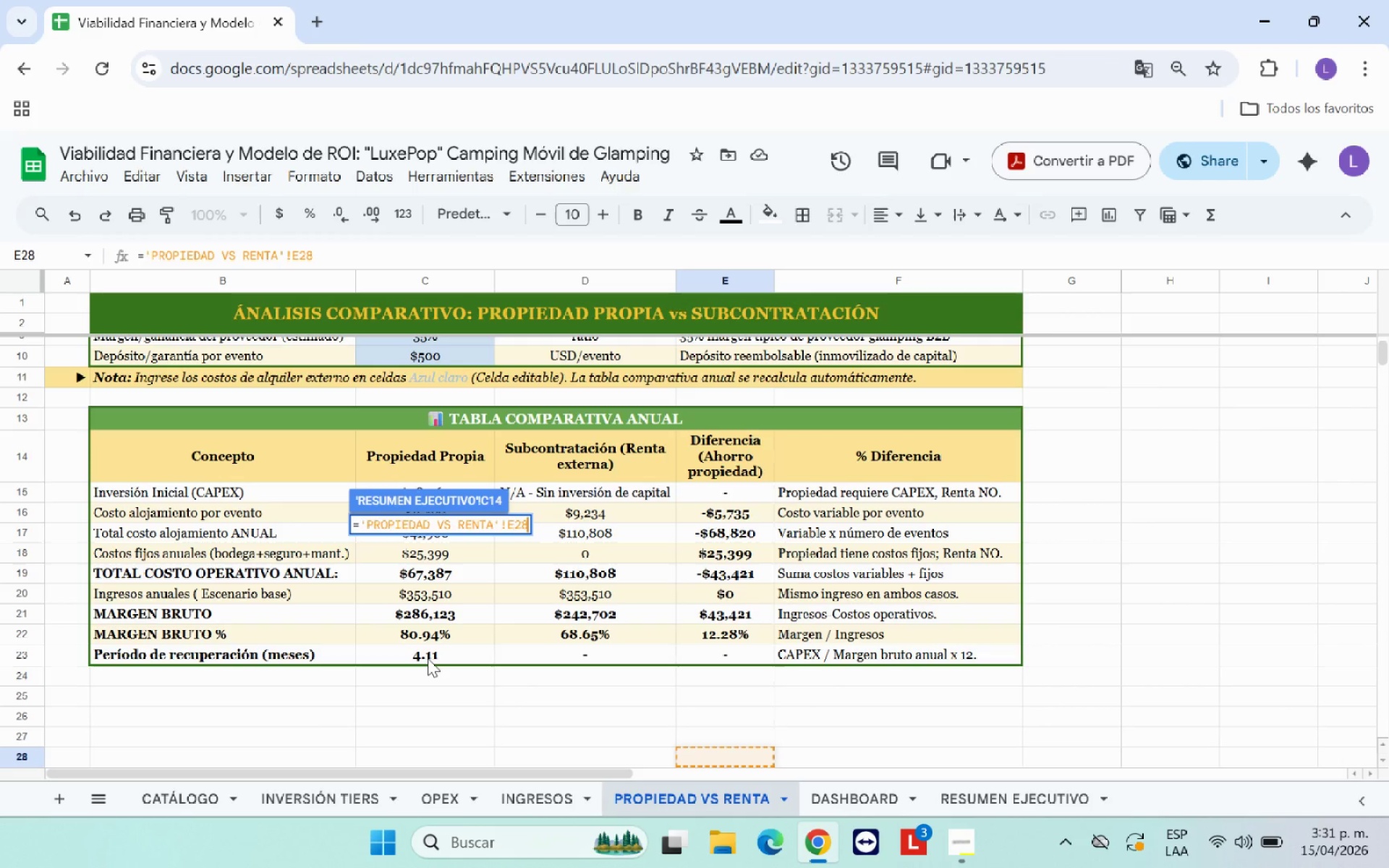 
left_click([412, 569])
 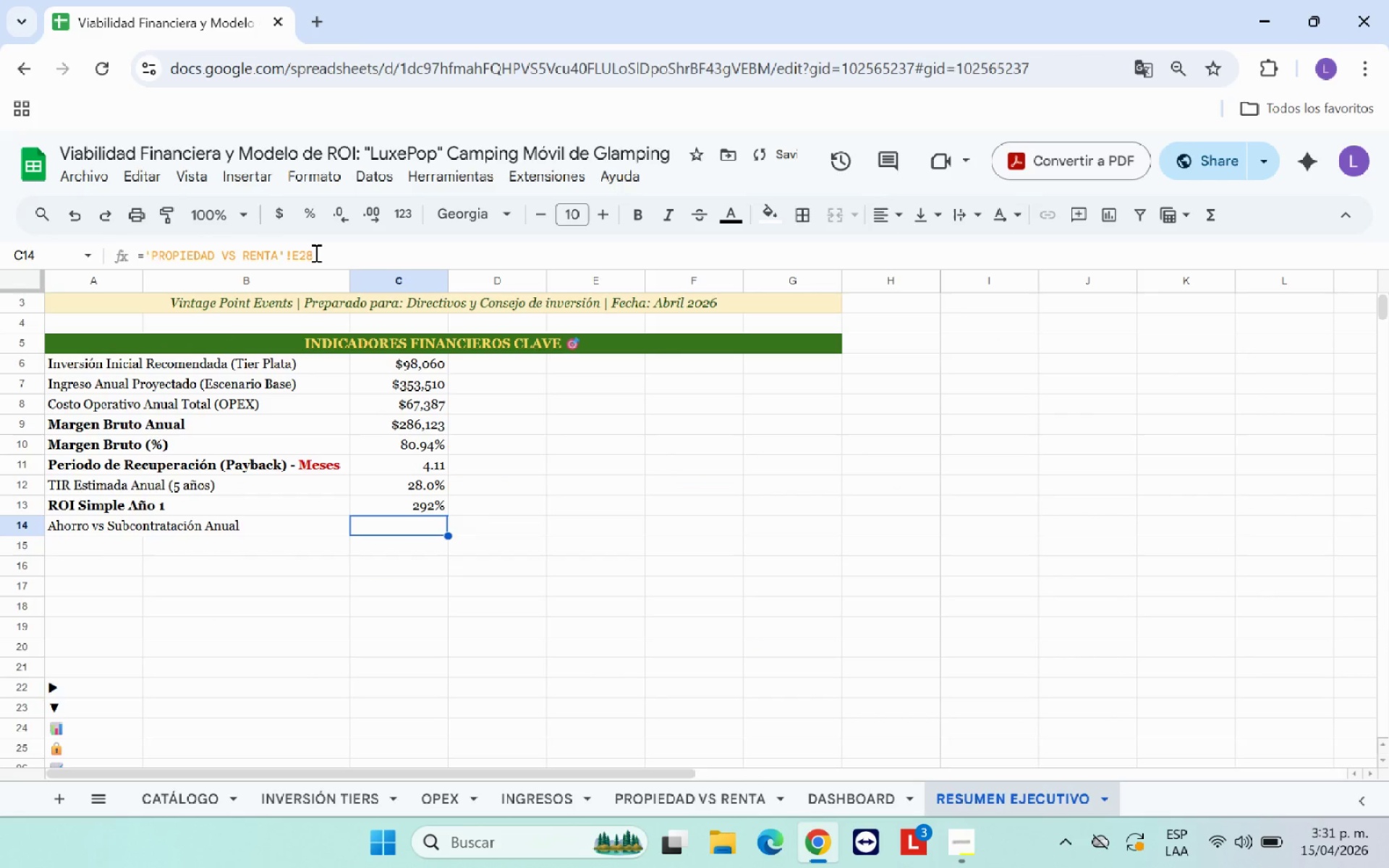 
key(Backspace)
key(Backspace)
key(Backspace)
type(C19-)
 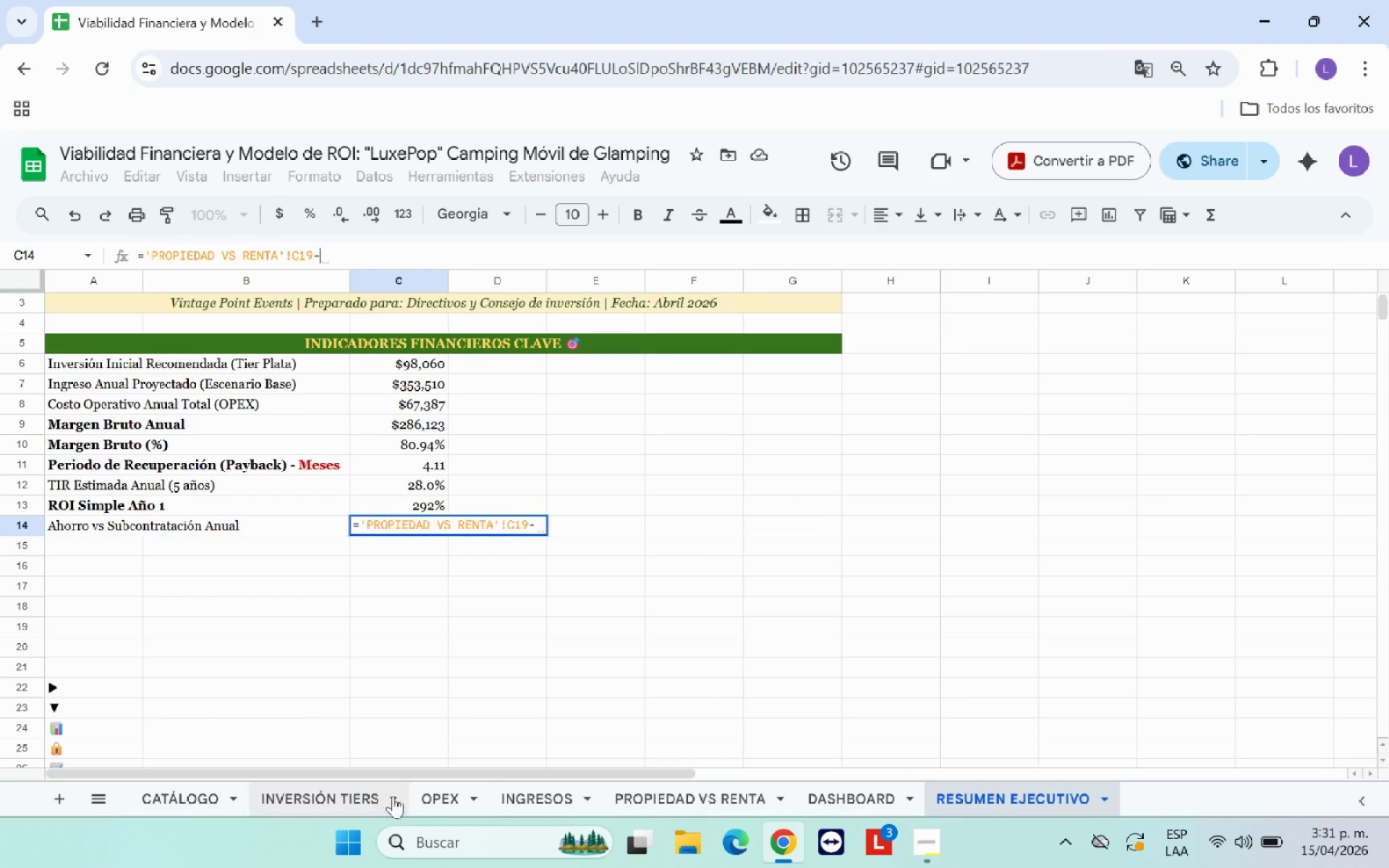 
left_click([671, 798])
 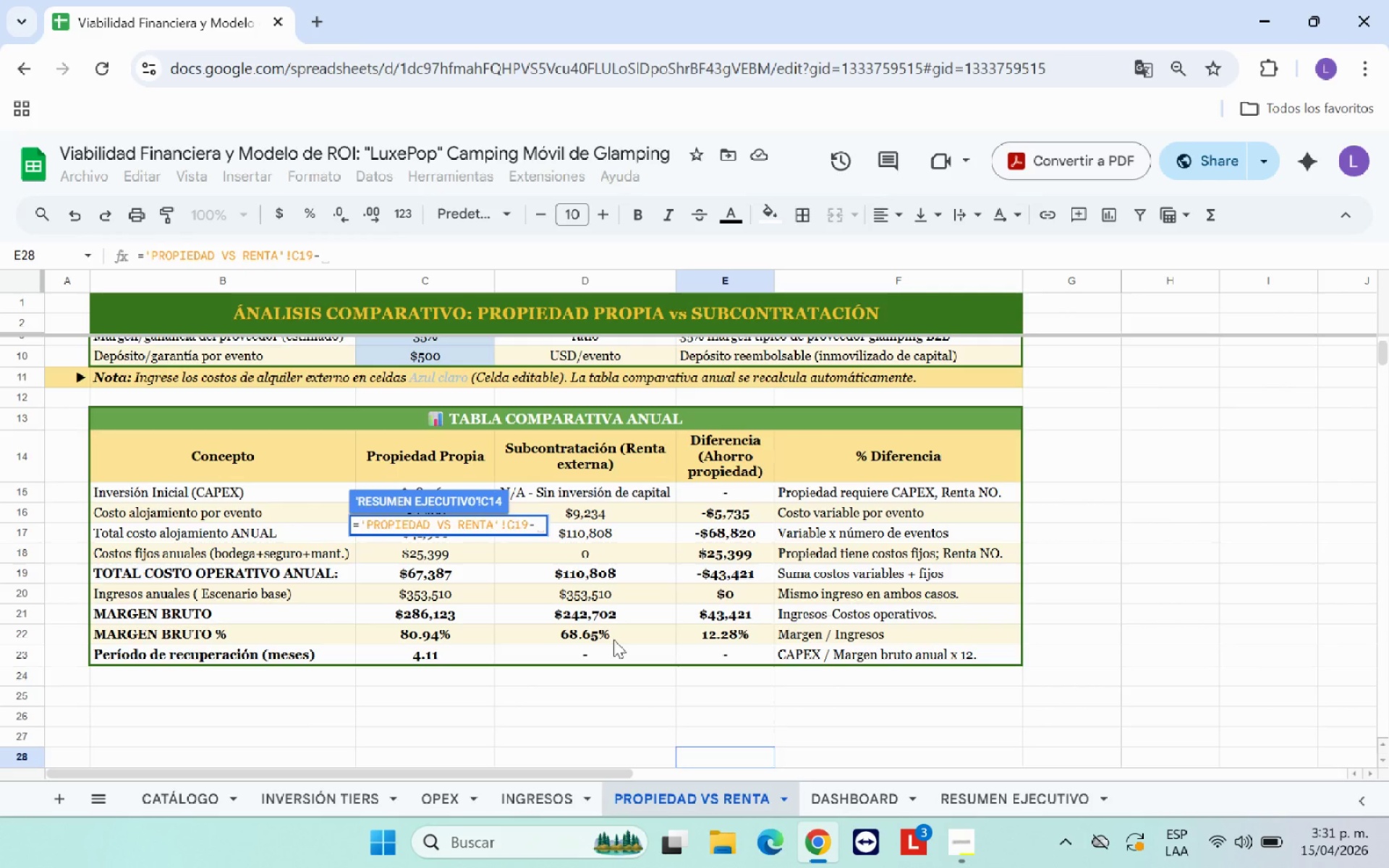 
left_click([588, 571])
 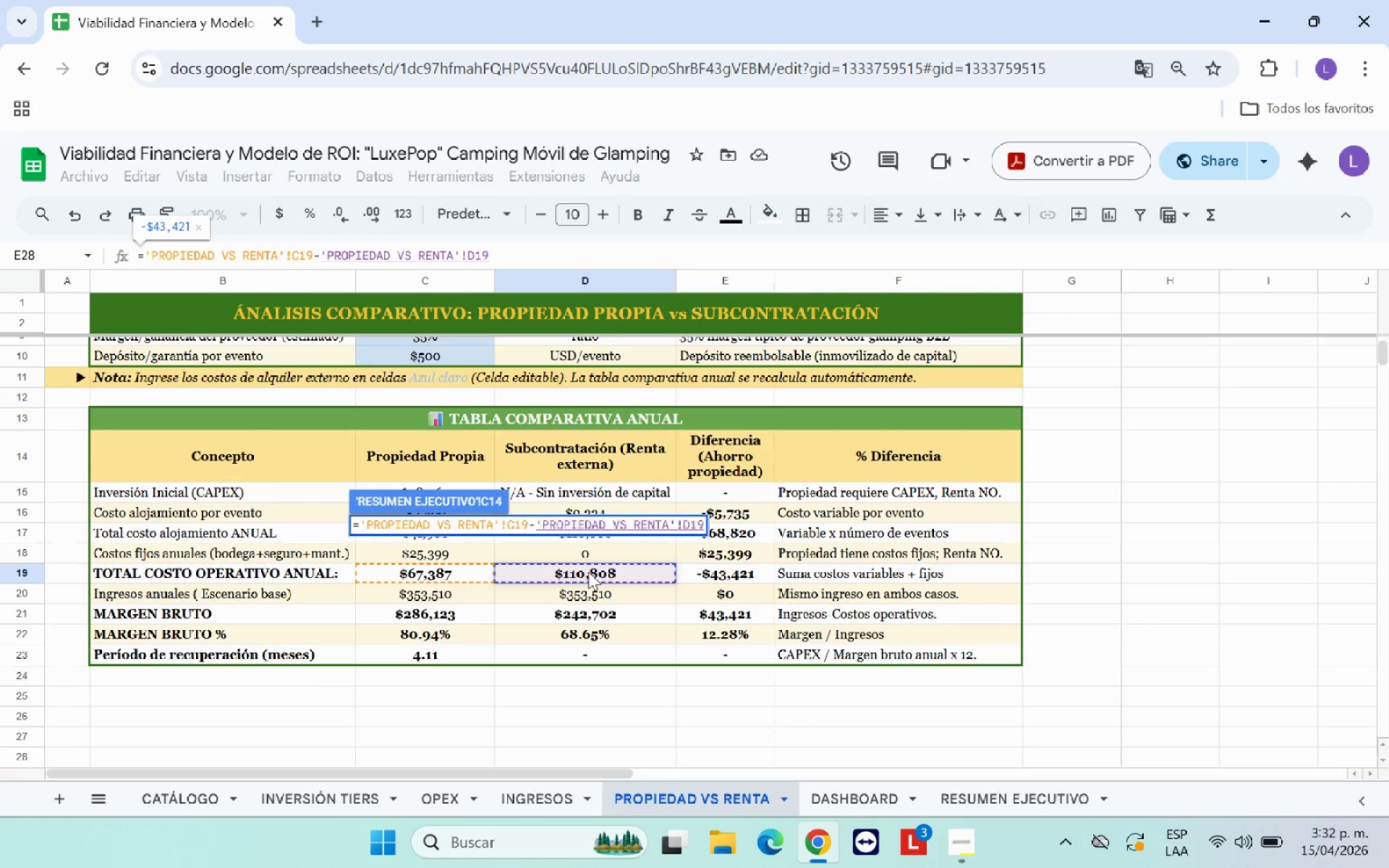 
wait(6.42)
 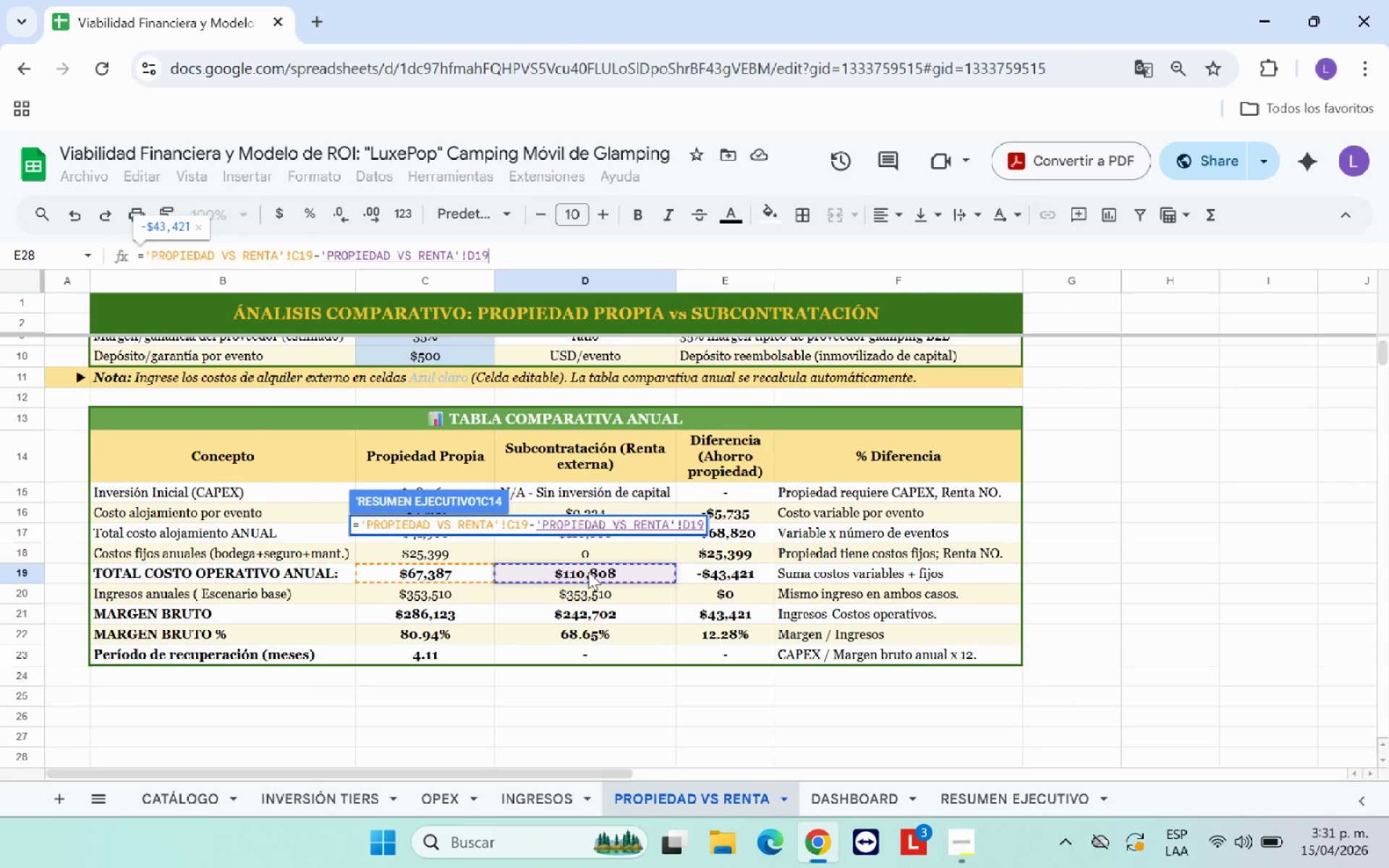 
key(Enter)
 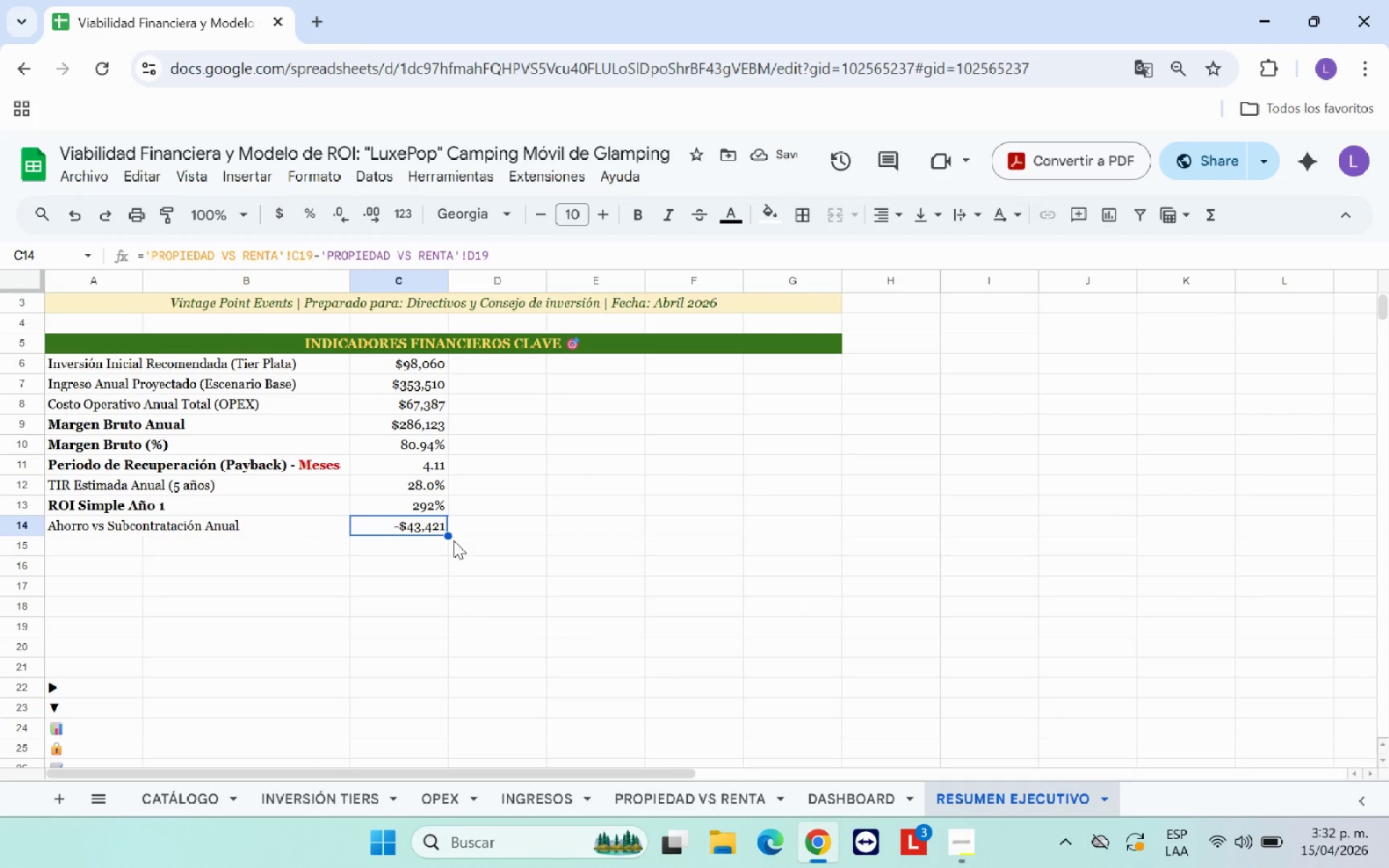 
wait(9.61)
 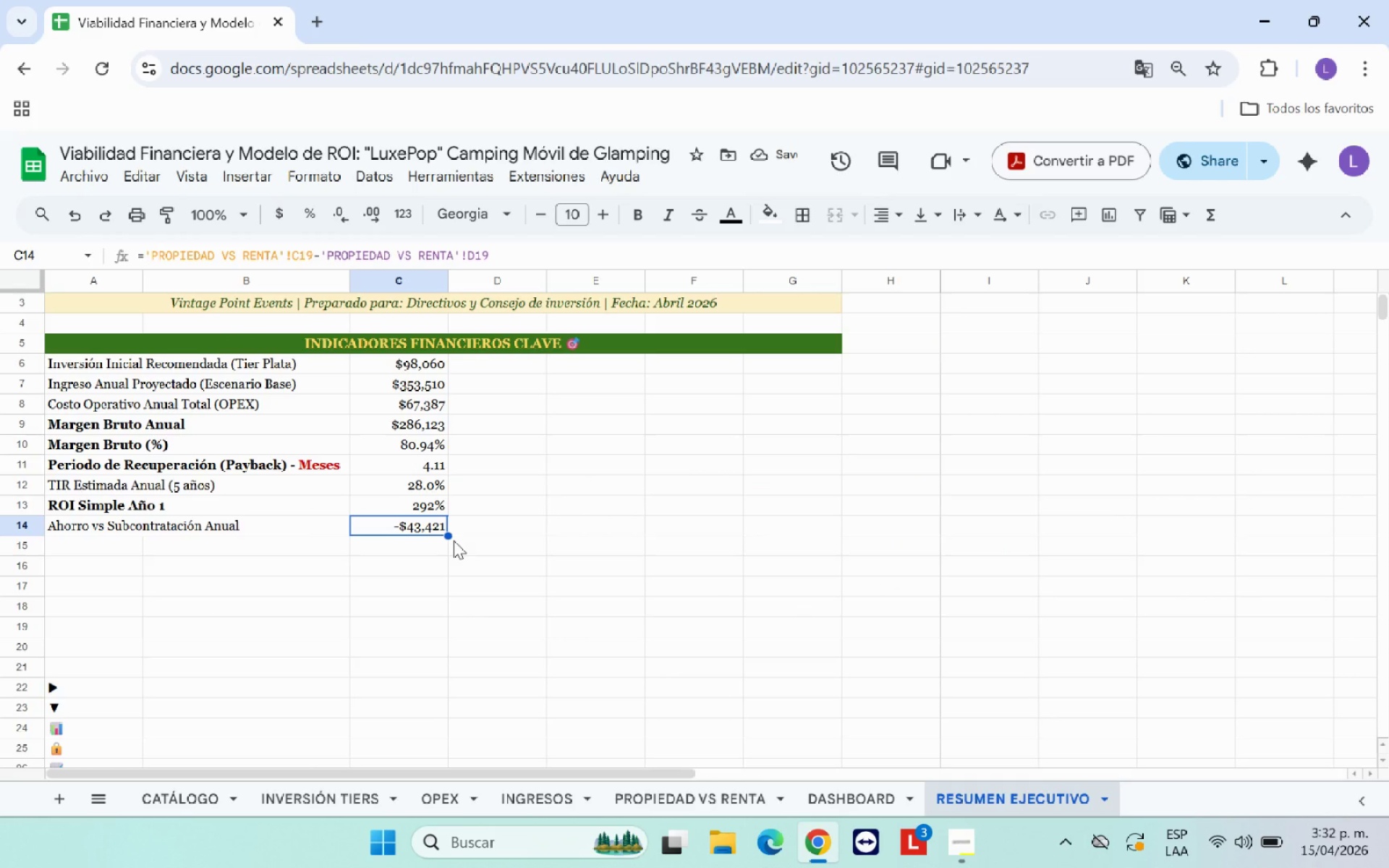 
left_click([564, 523])
 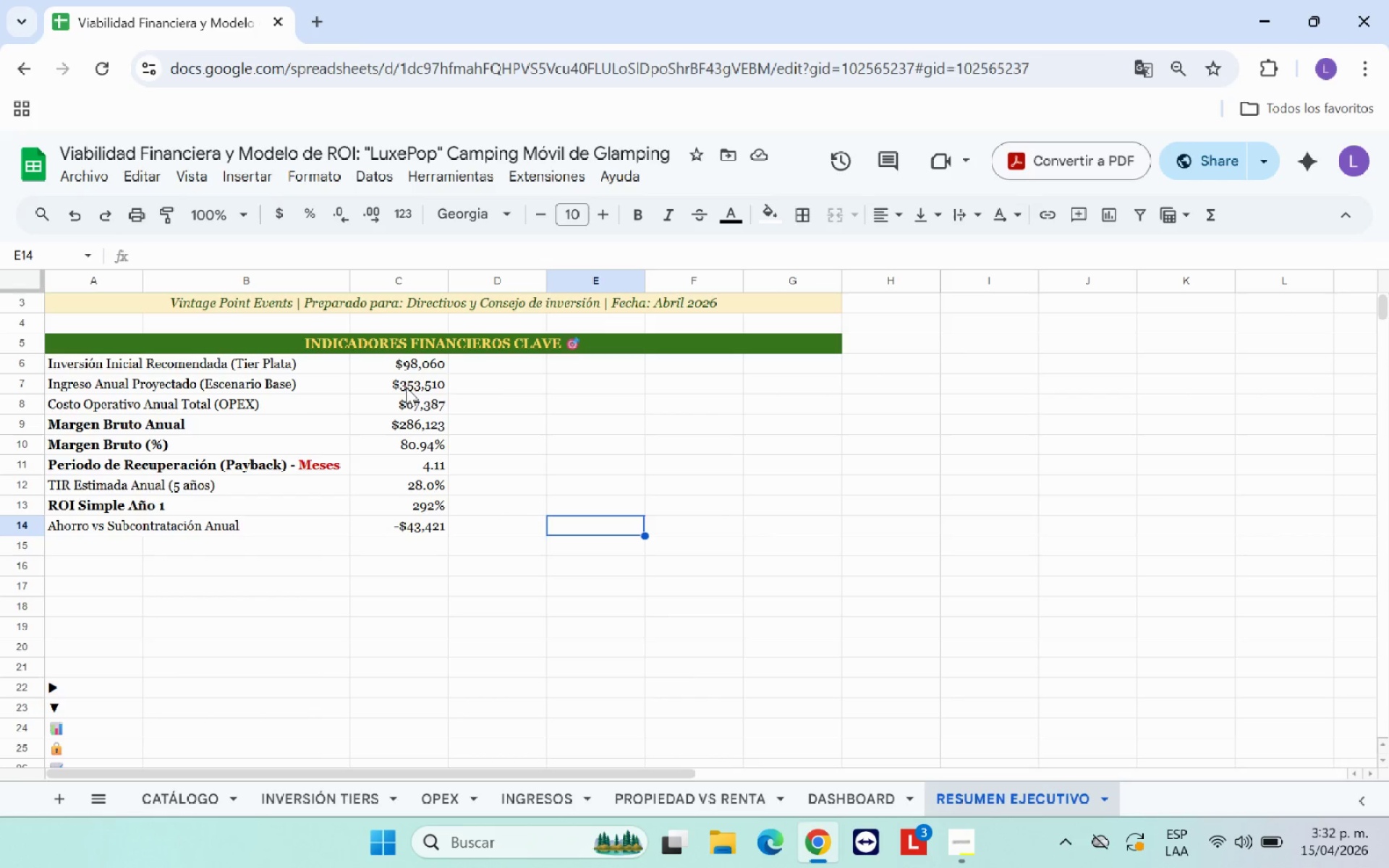 
left_click_drag(start_coordinate=[427, 368], to_coordinate=[443, 524])
 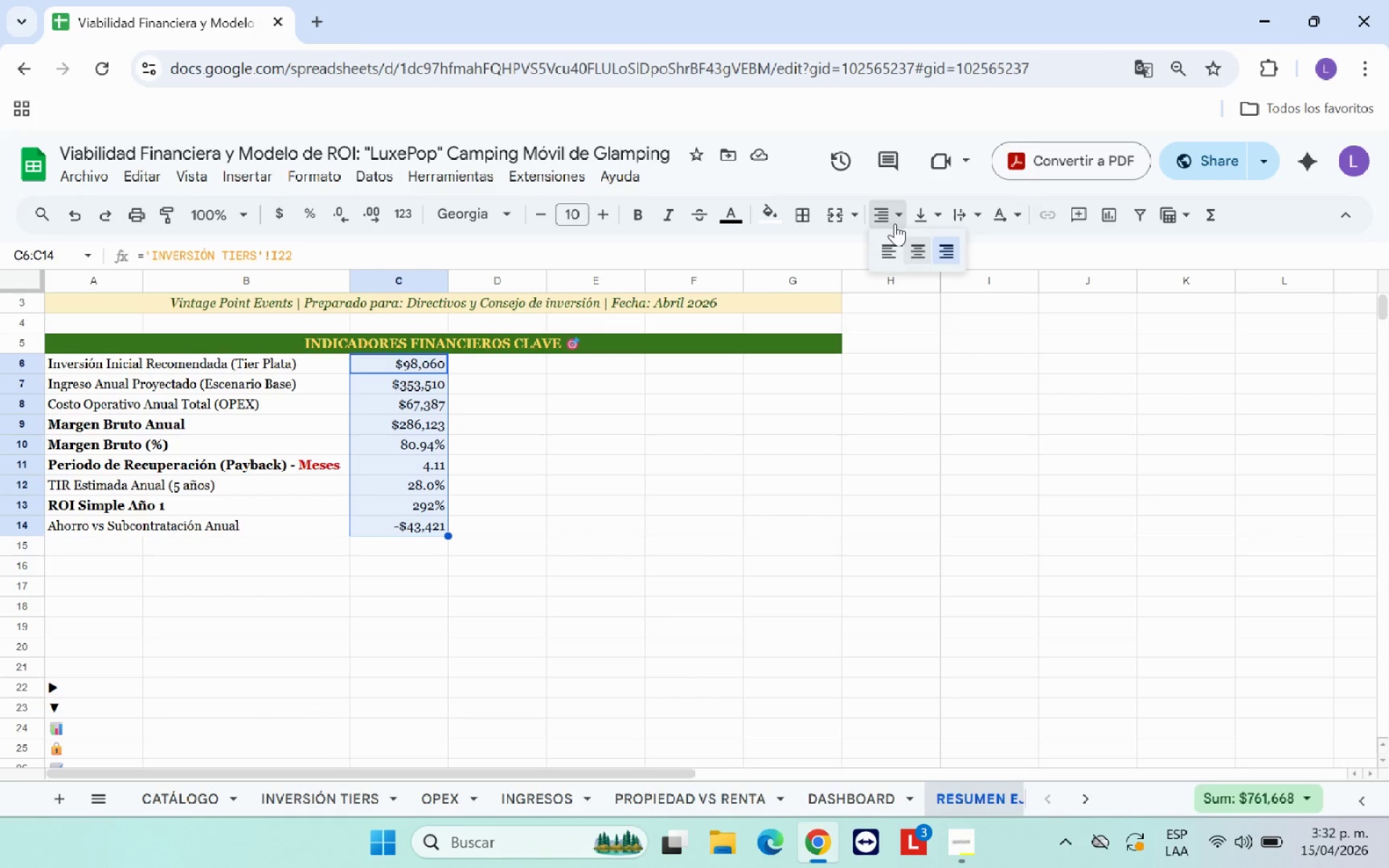 
double_click([920, 257])
 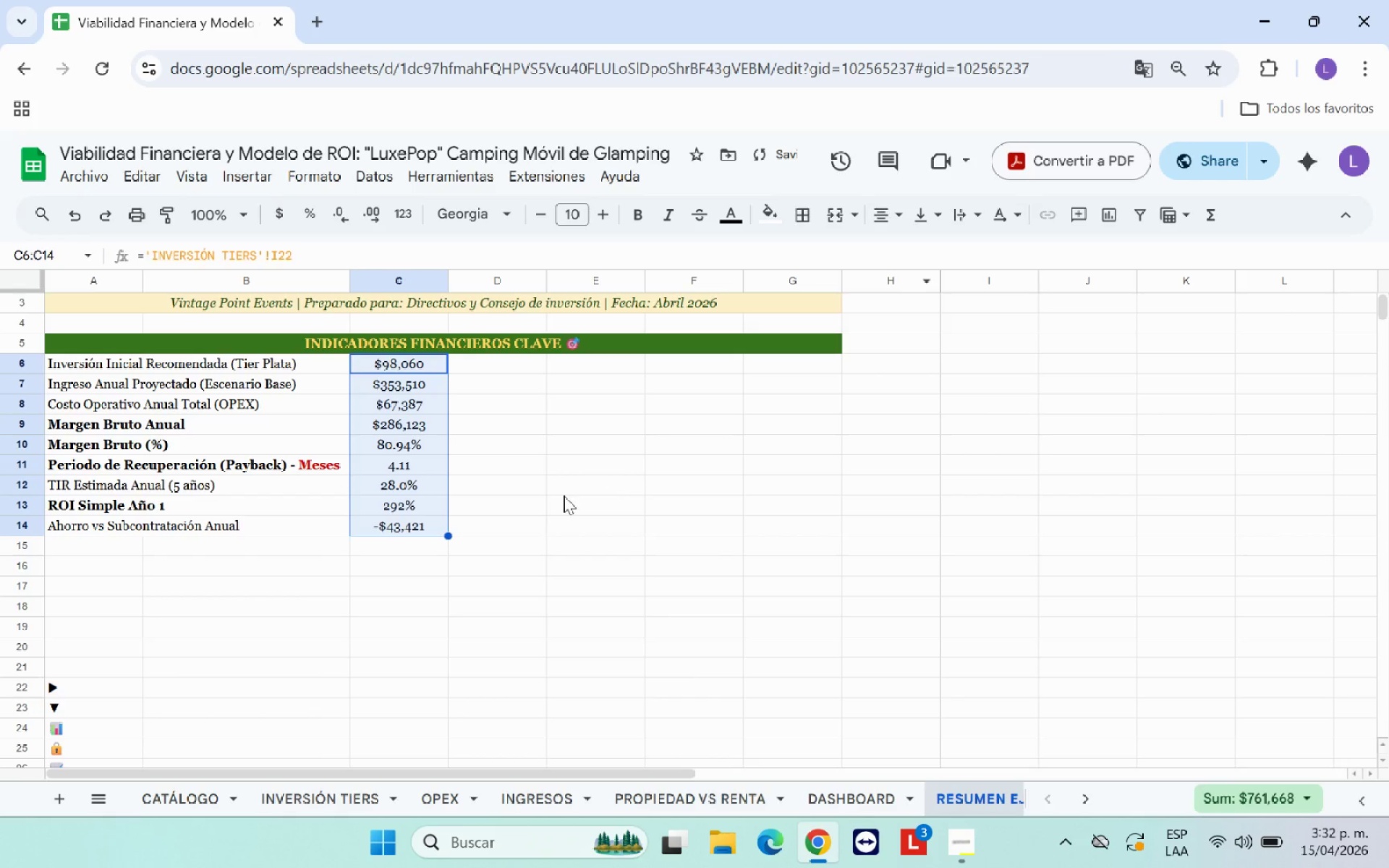 
left_click([564, 495])
 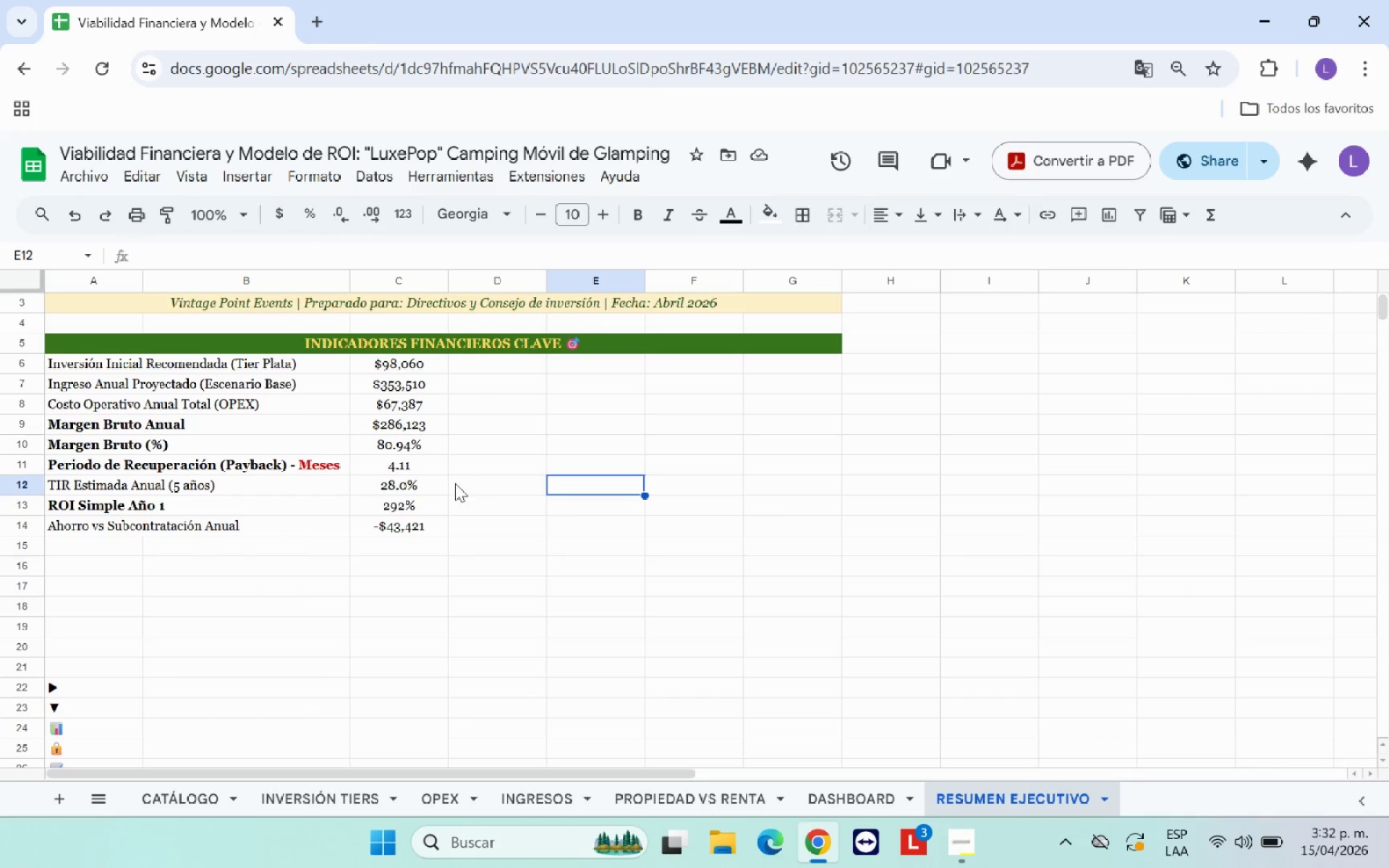 
wait(17.31)
 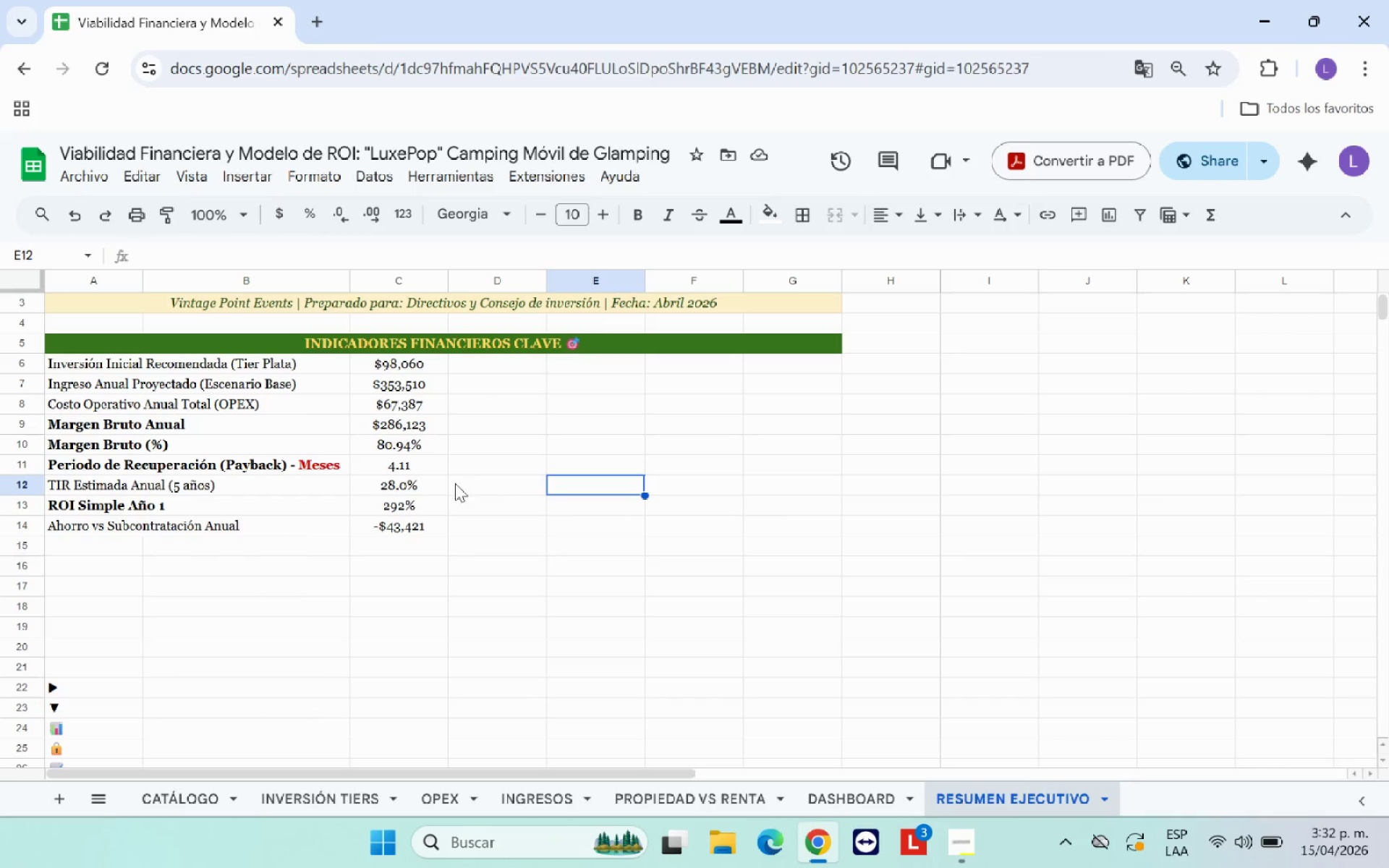 
left_click([417, 464])
 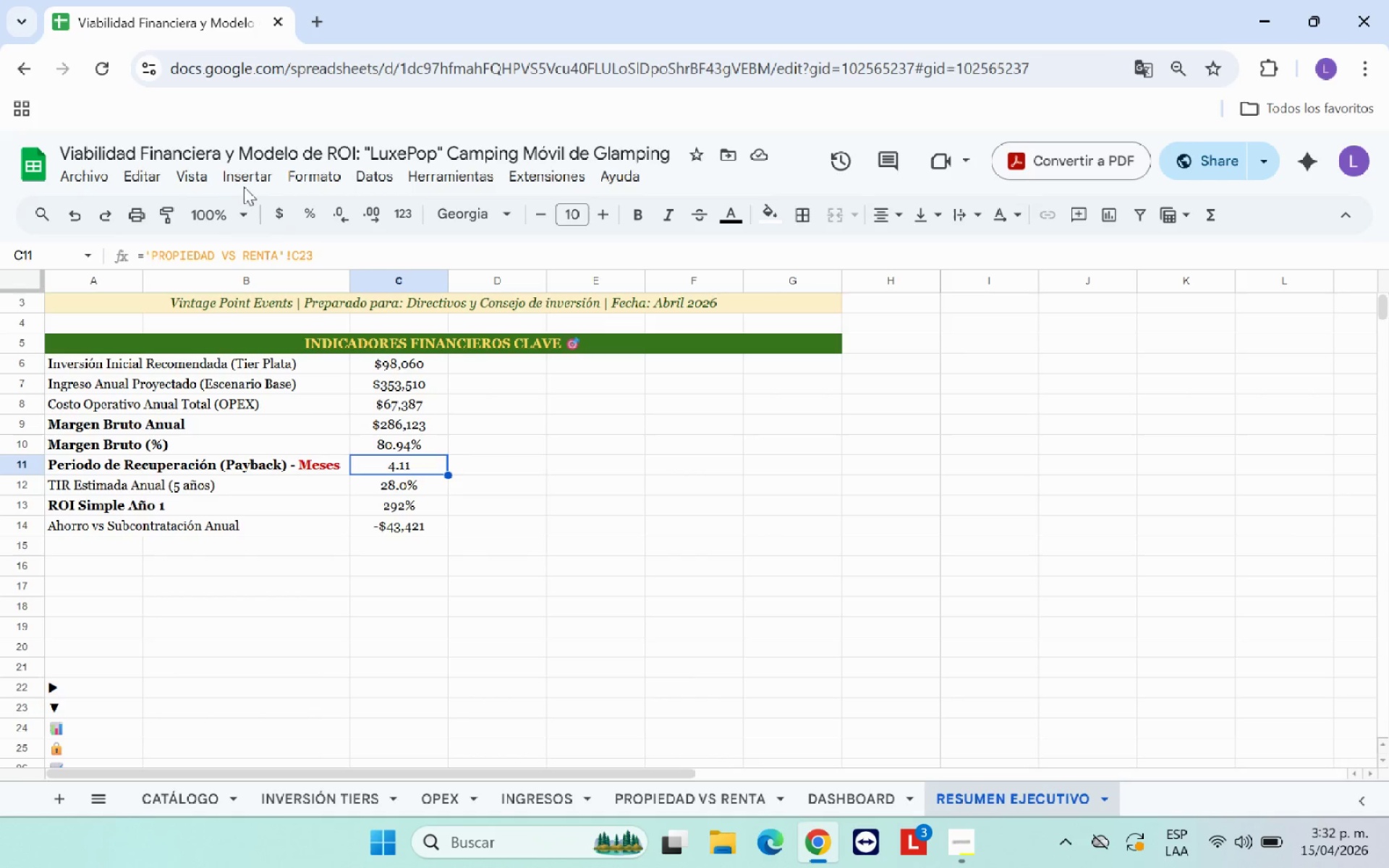 
left_click([323, 177])
 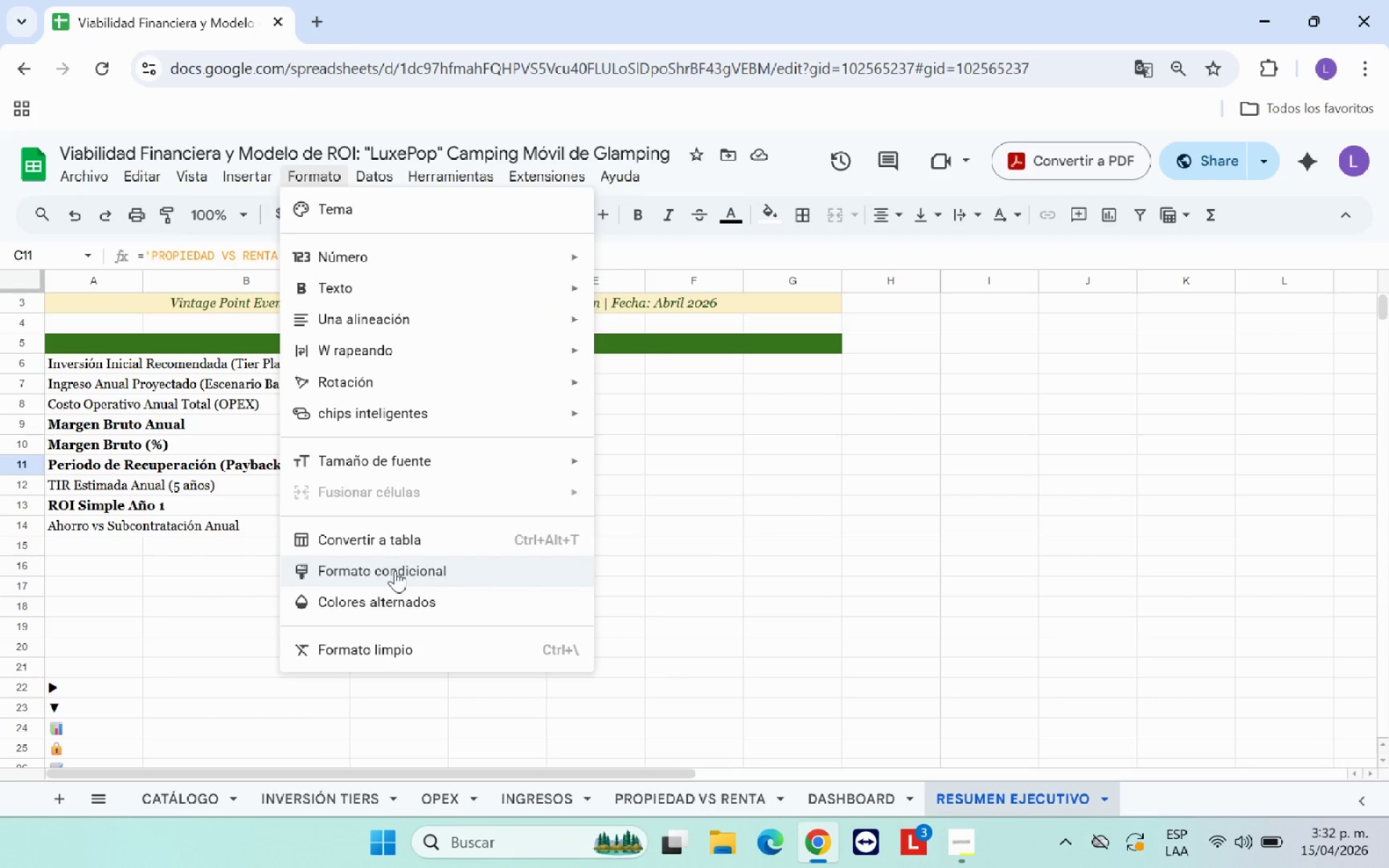 
left_click([825, 688])
 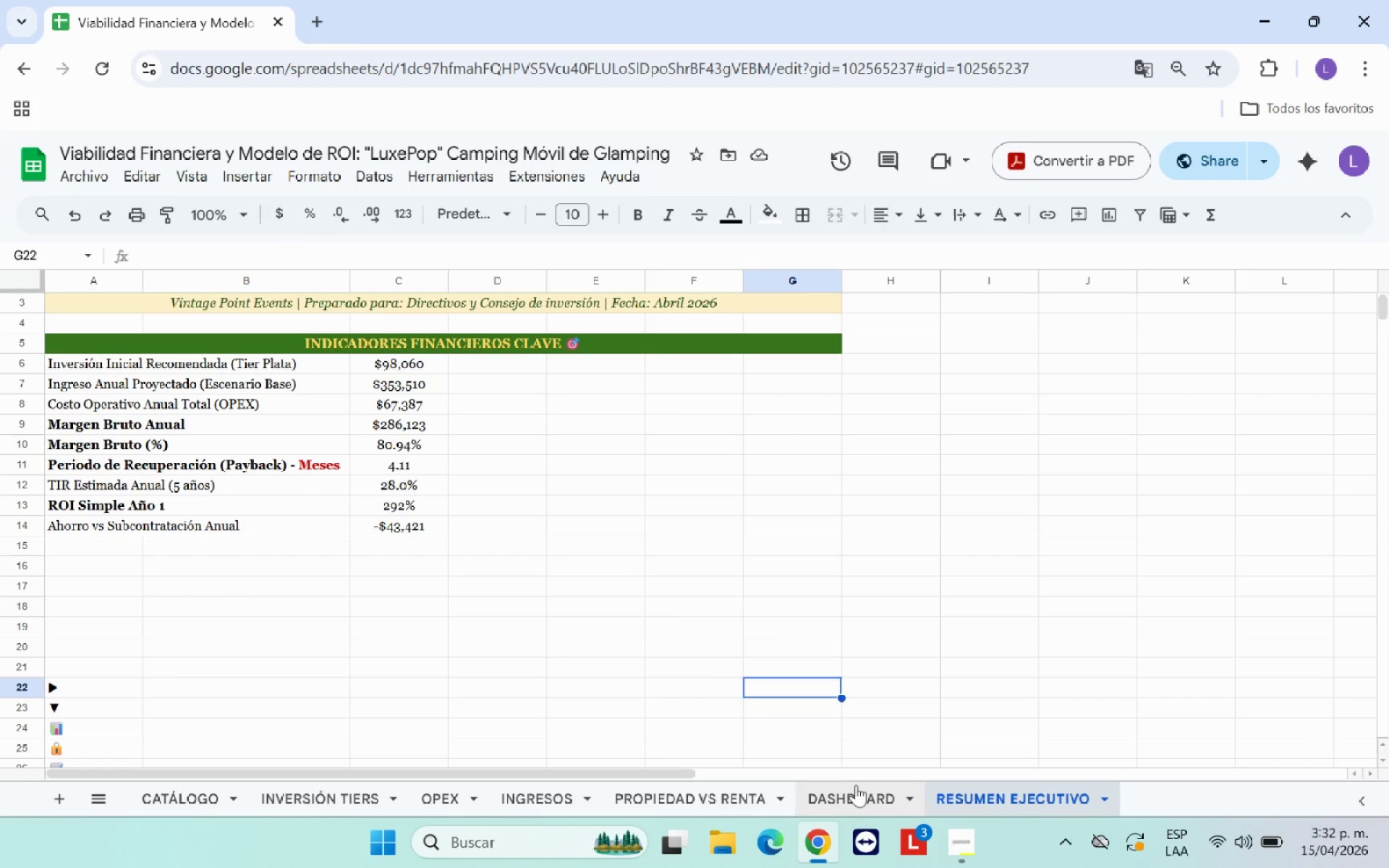 
left_click([858, 791])
 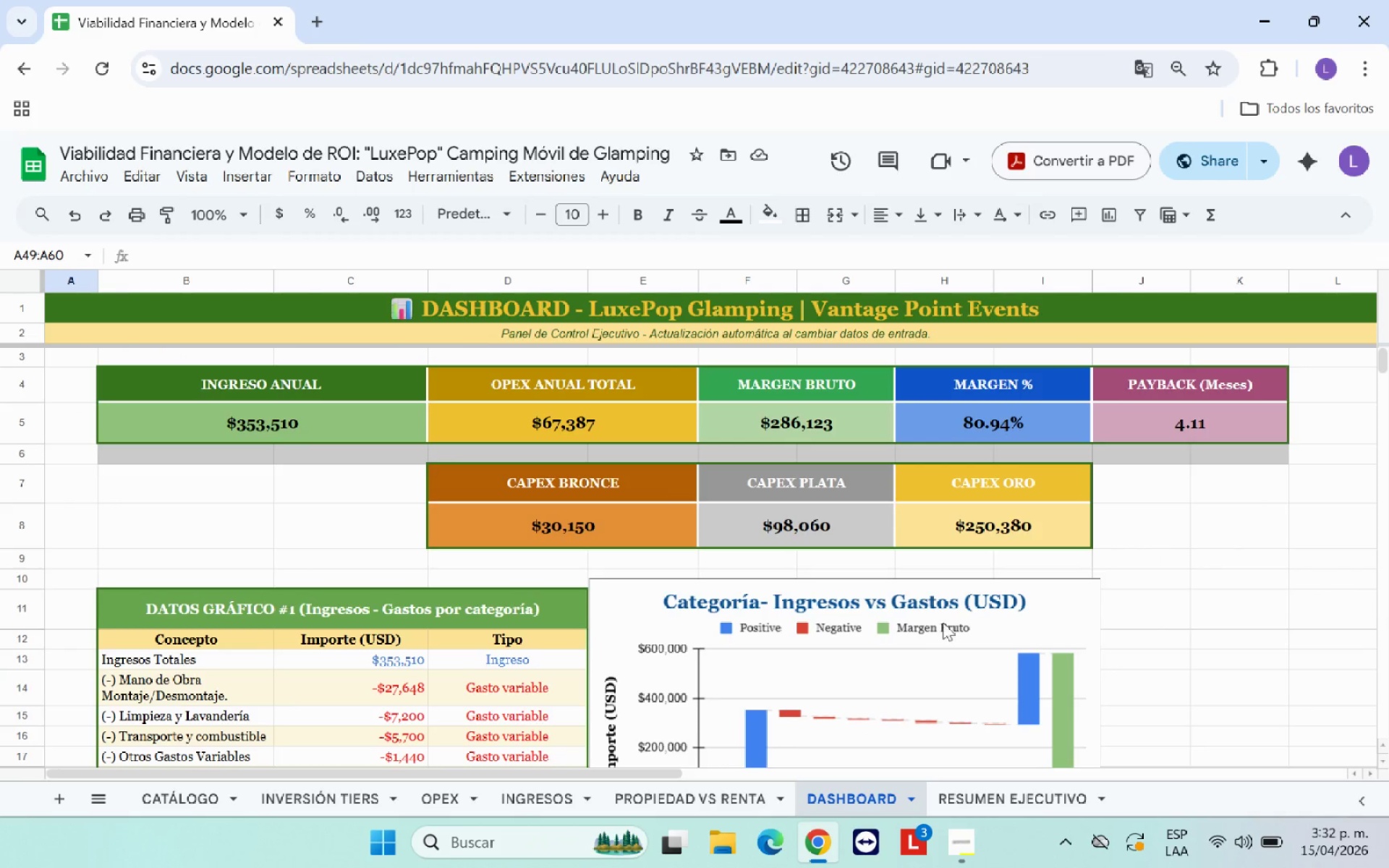 
scroll: coordinate [1034, 592], scroll_direction: up, amount: 3.0
 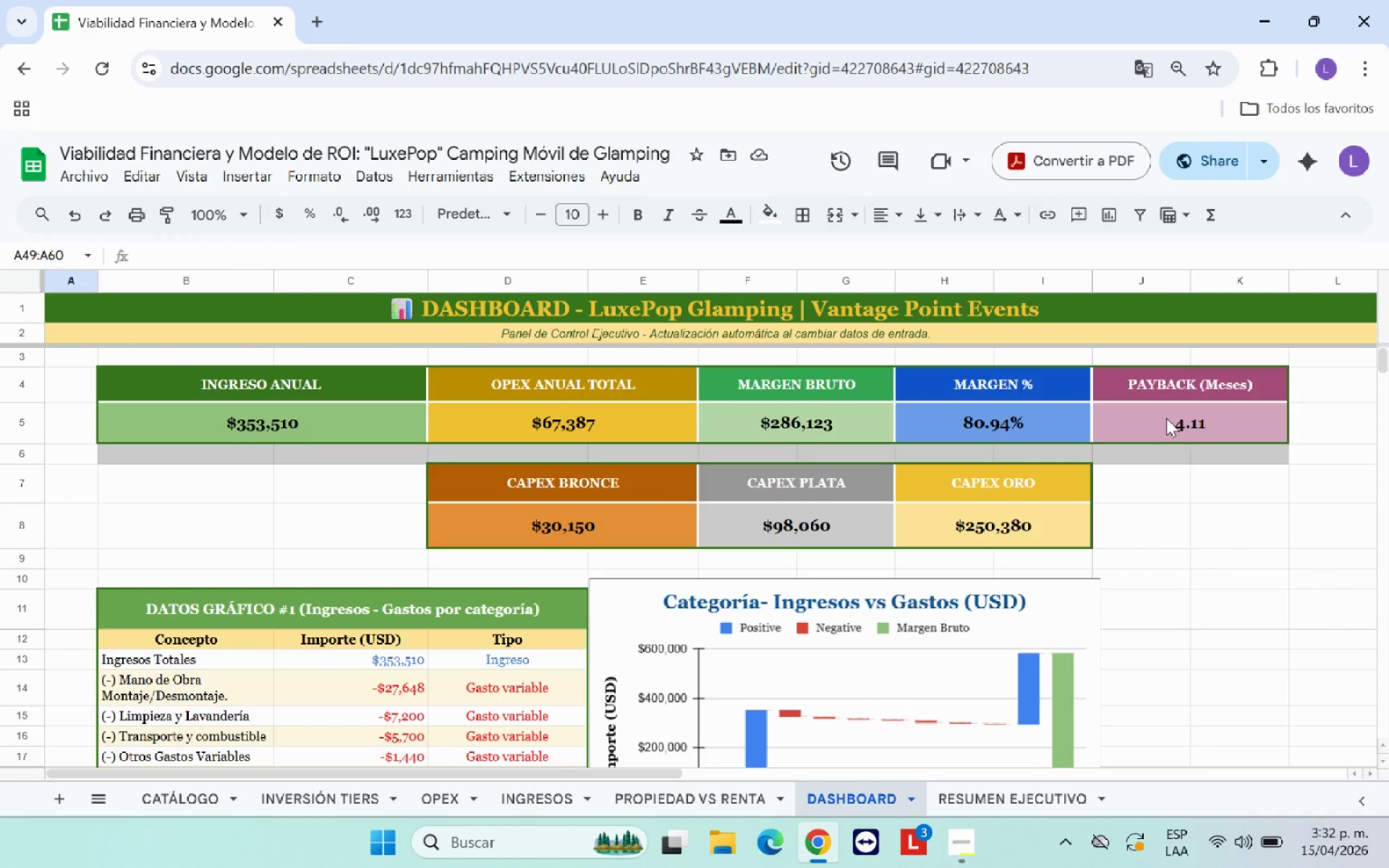 
left_click([1165, 417])
 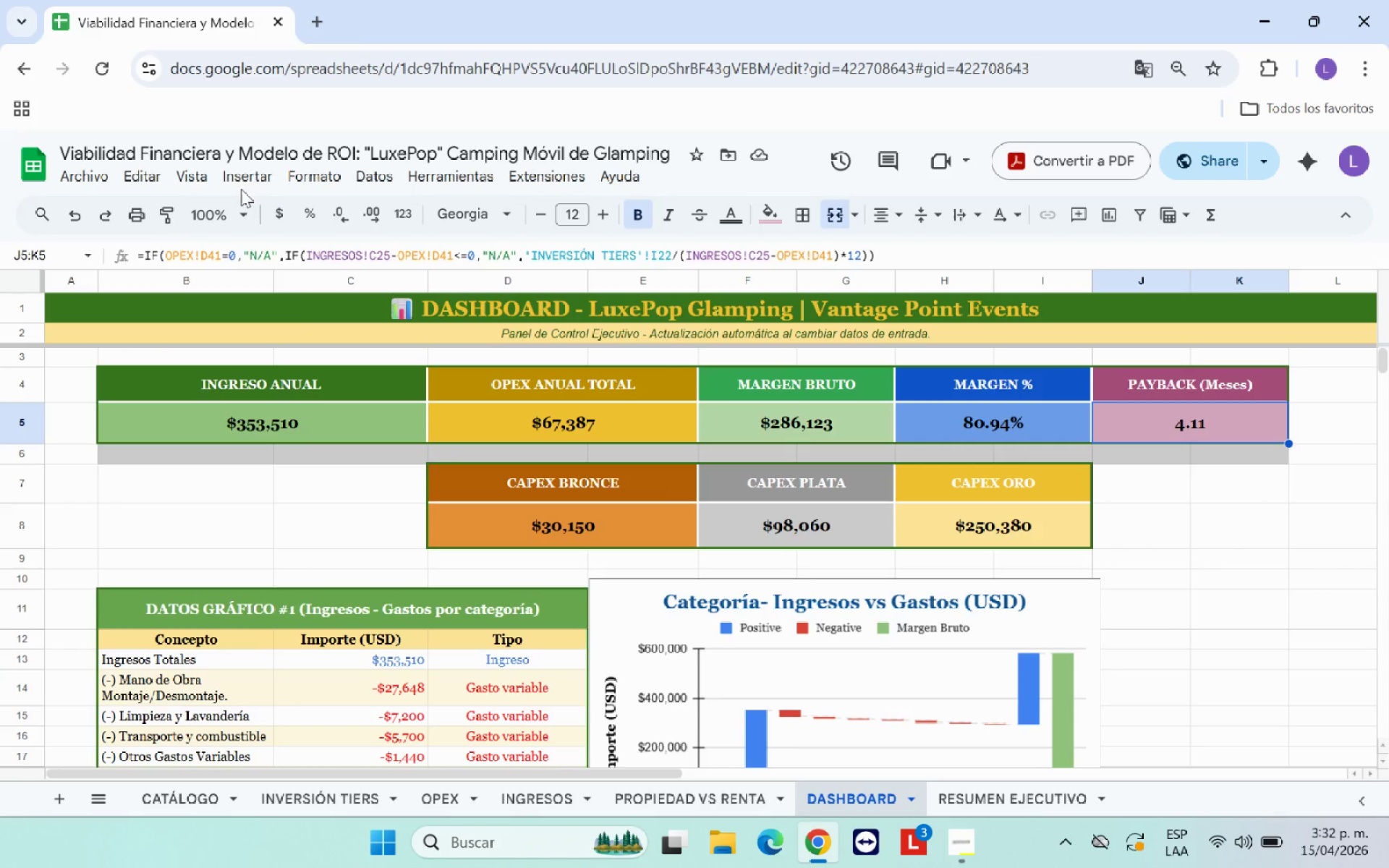 
left_click([302, 176])
 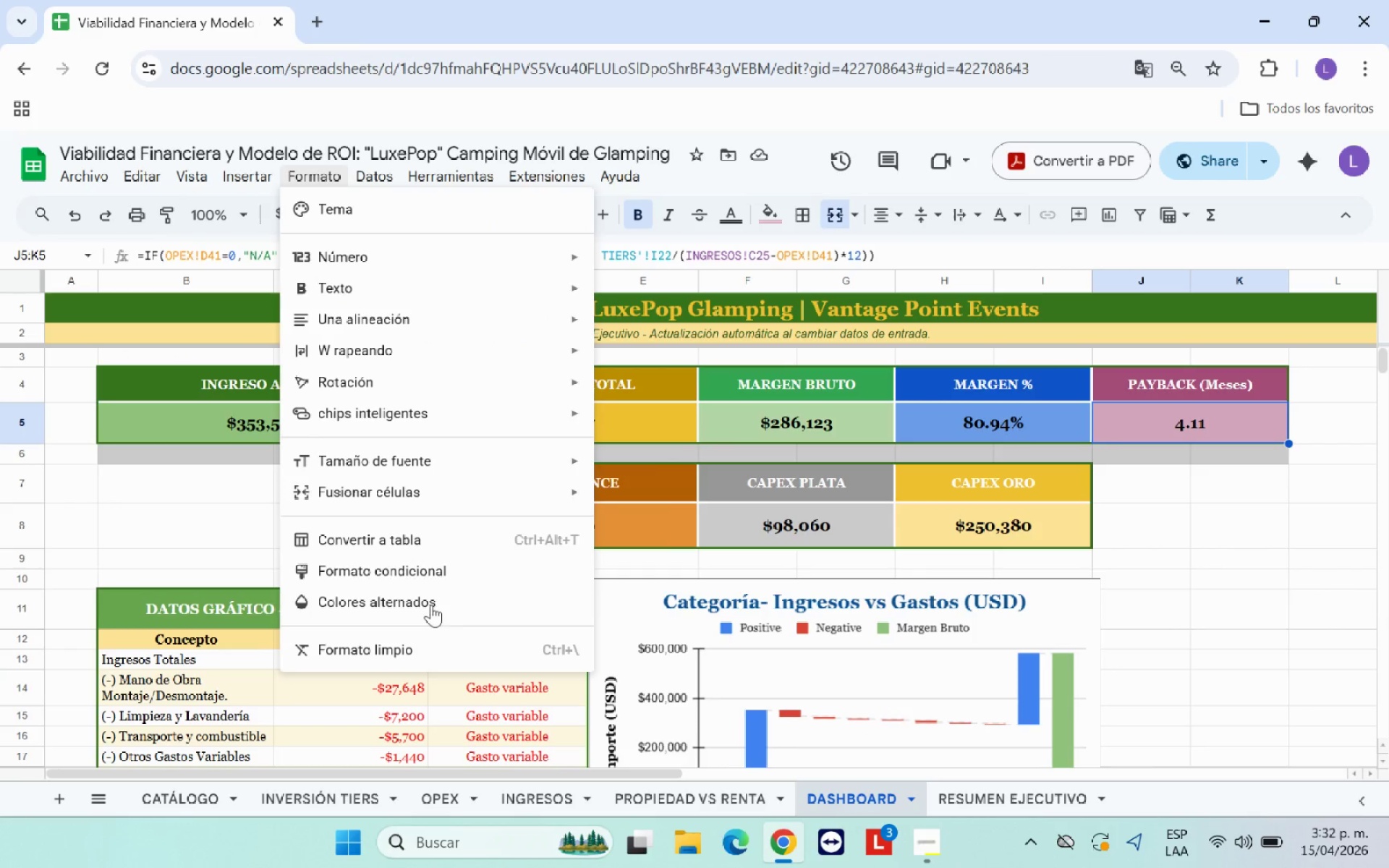 
left_click([445, 566])
 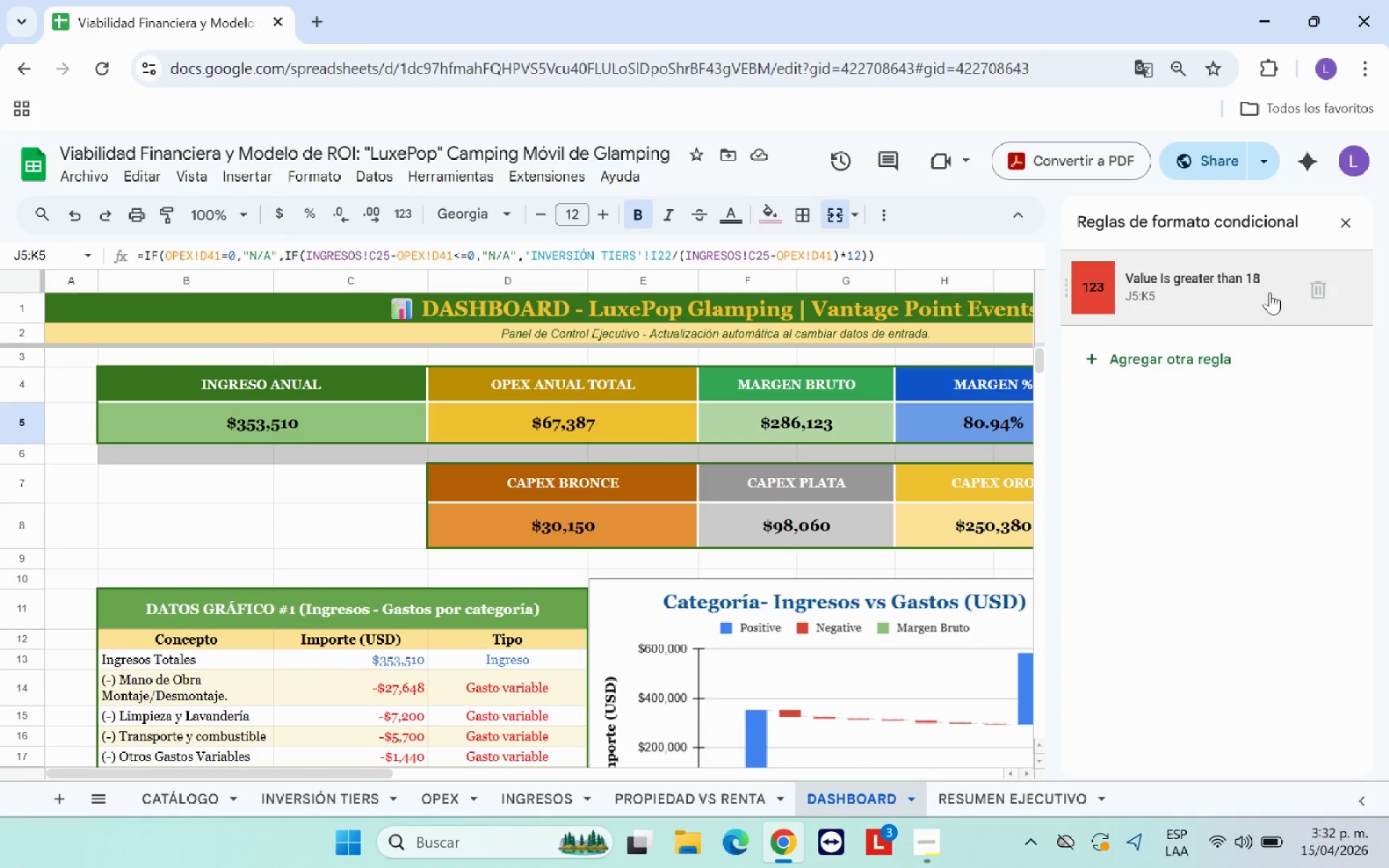 
left_click([1262, 292])
 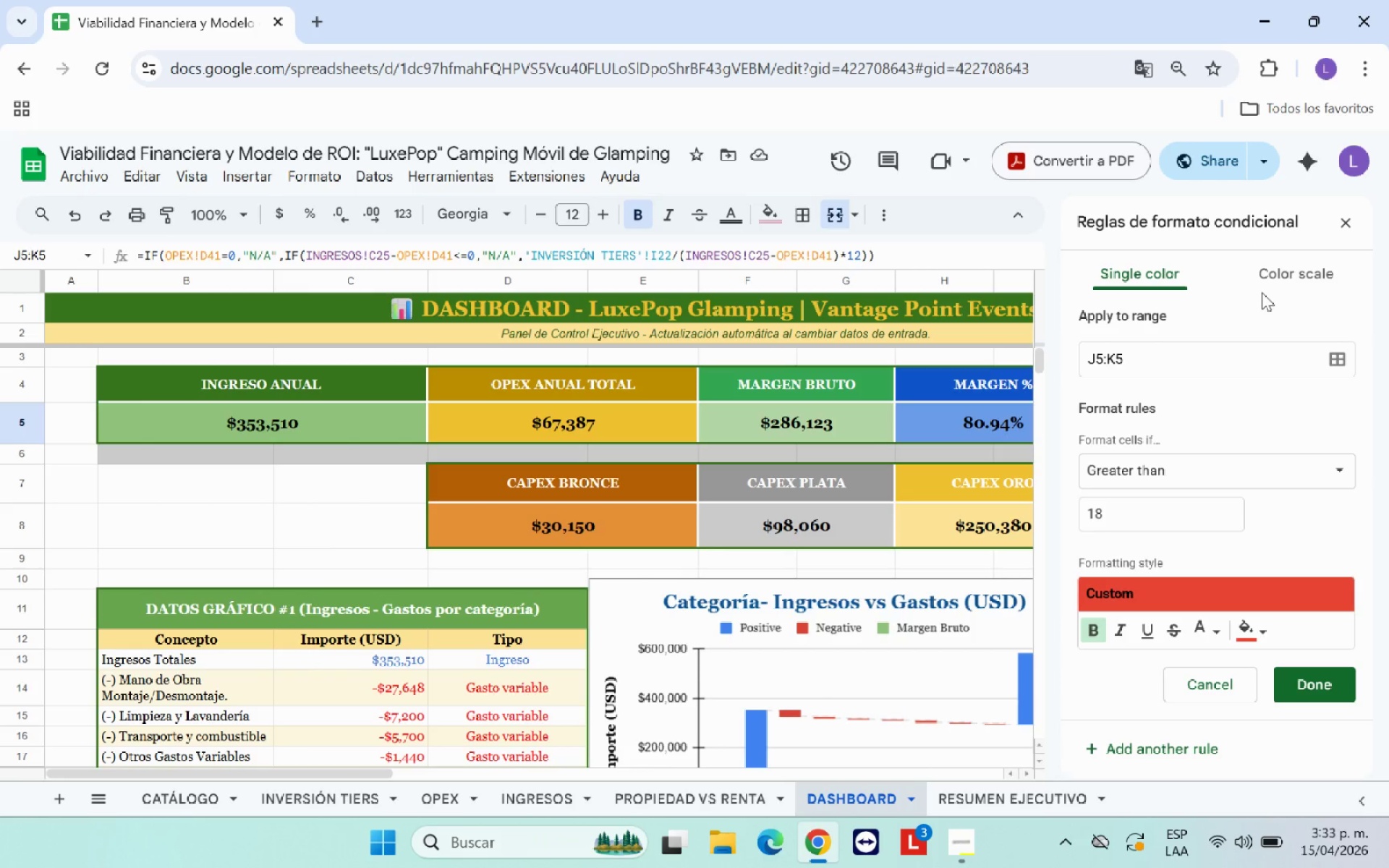 
wait(60.23)
 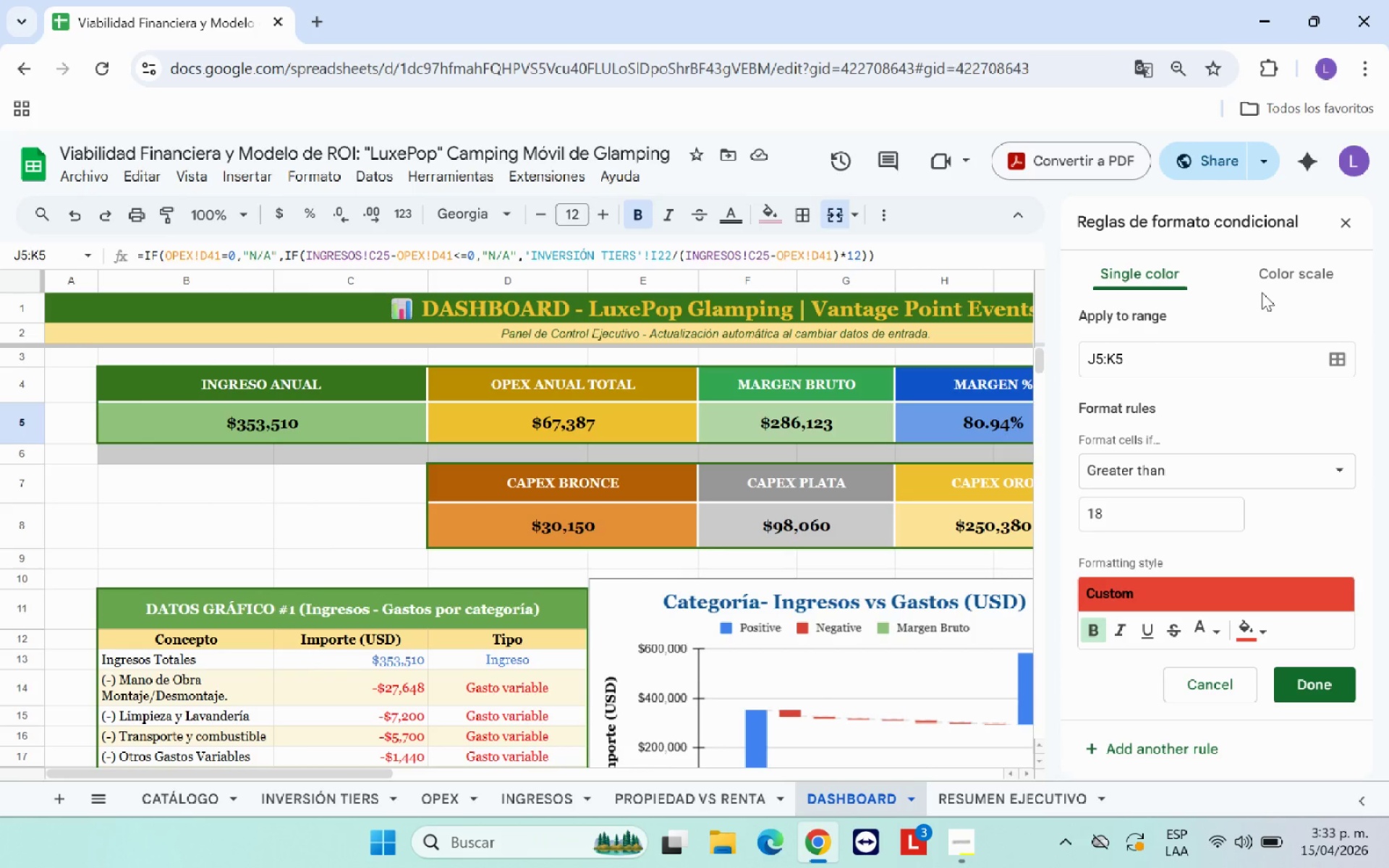 
left_click([1344, 229])
 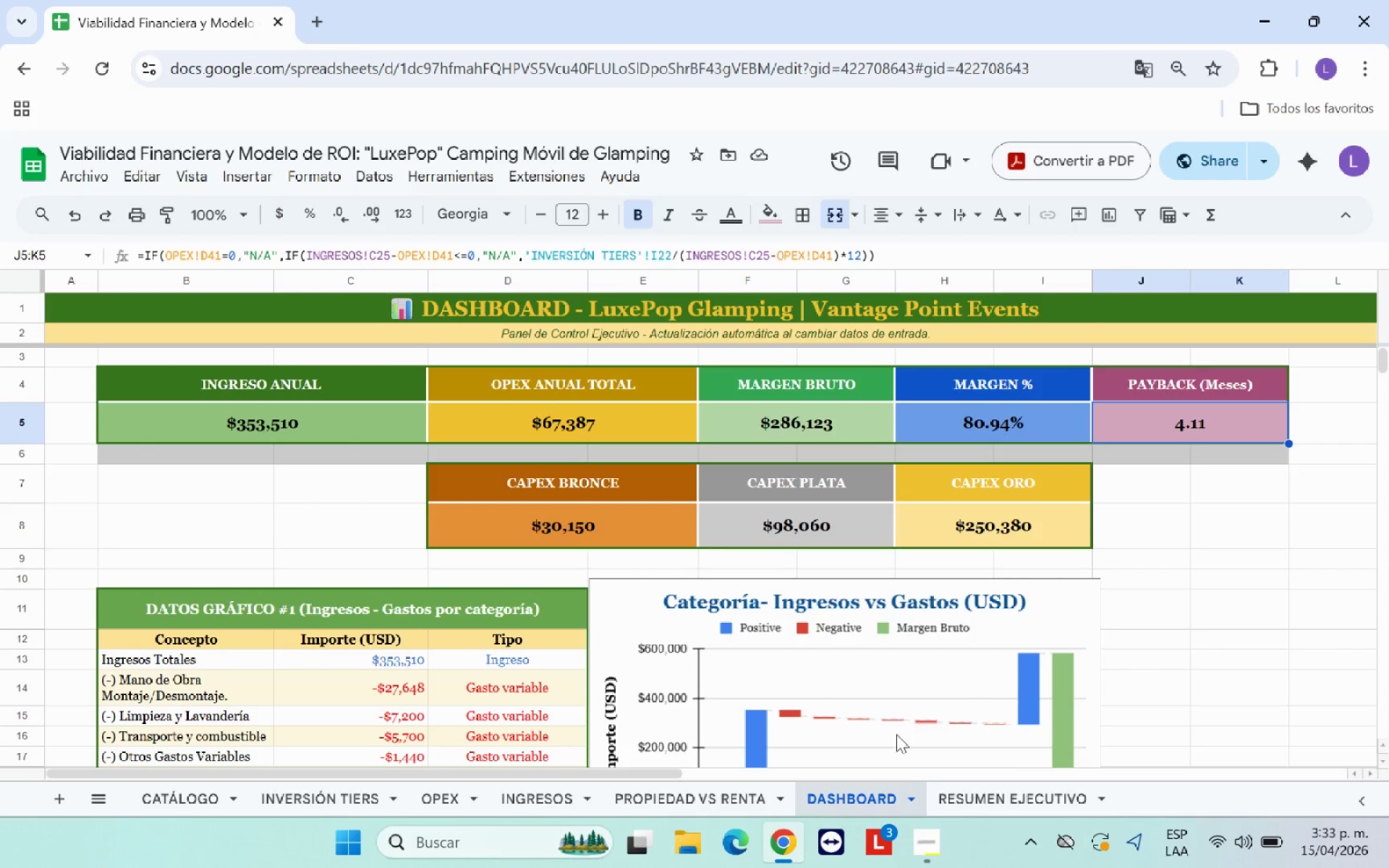 
left_click([976, 804])
 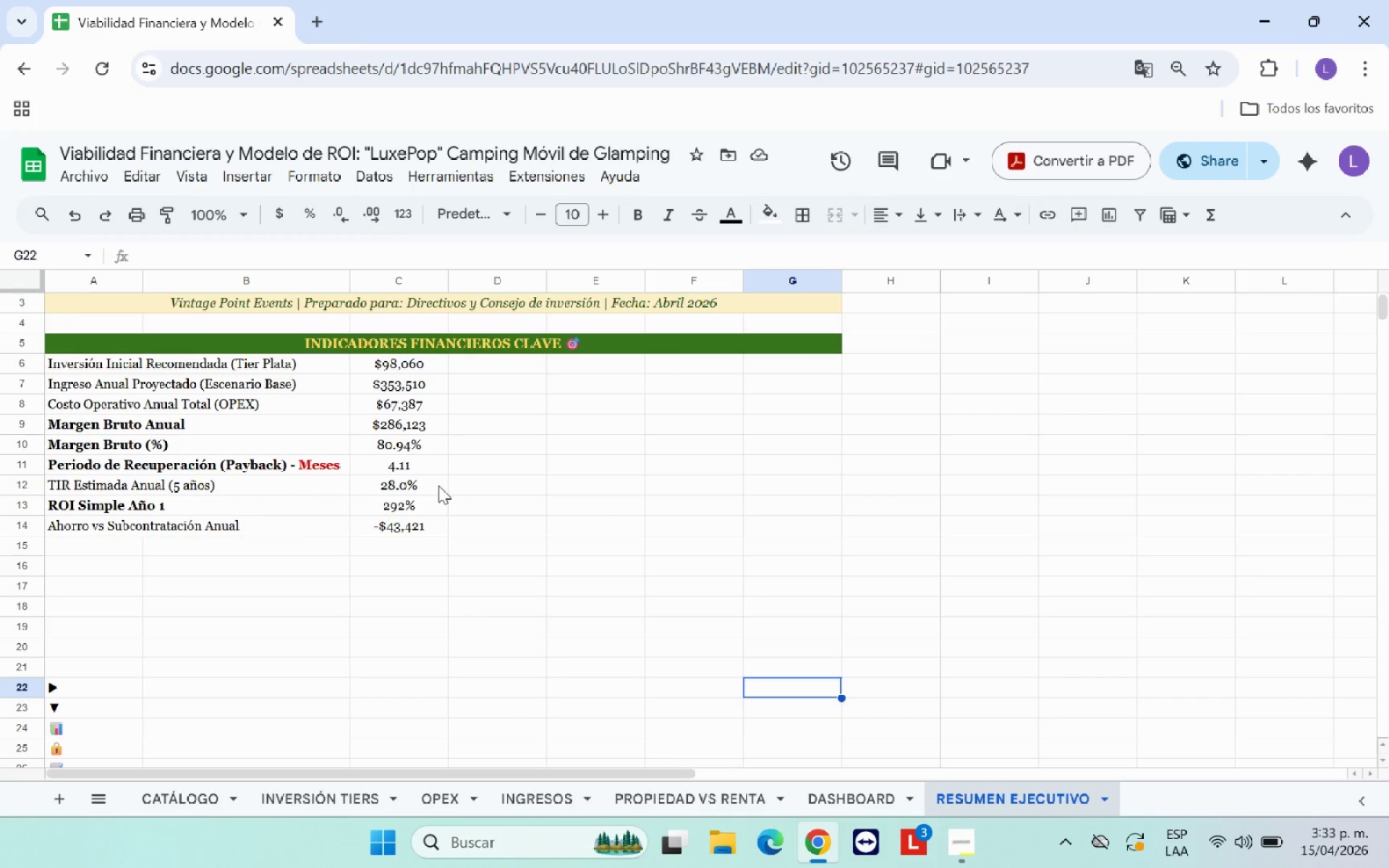 
left_click([406, 469])
 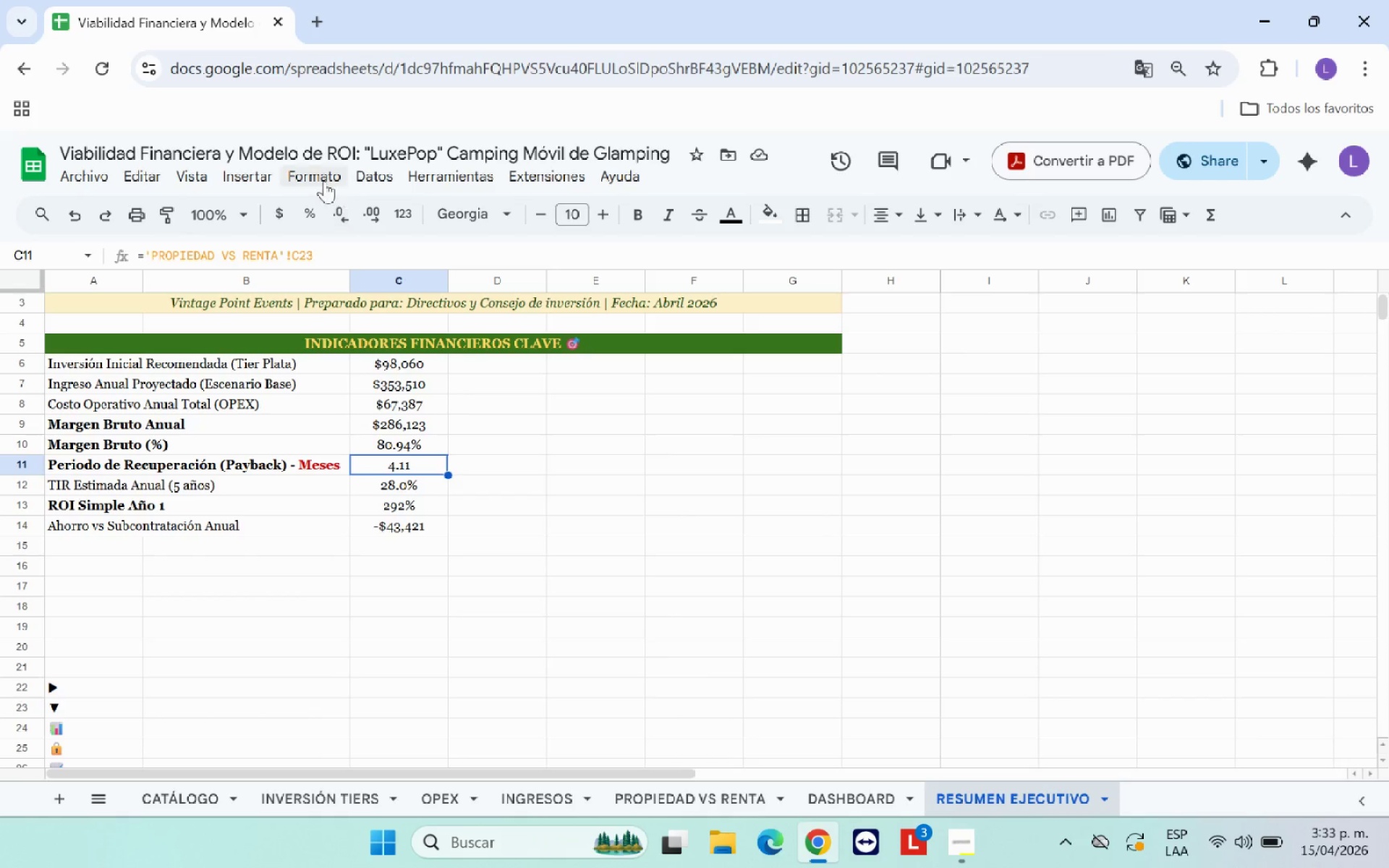 
left_click([320, 177])
 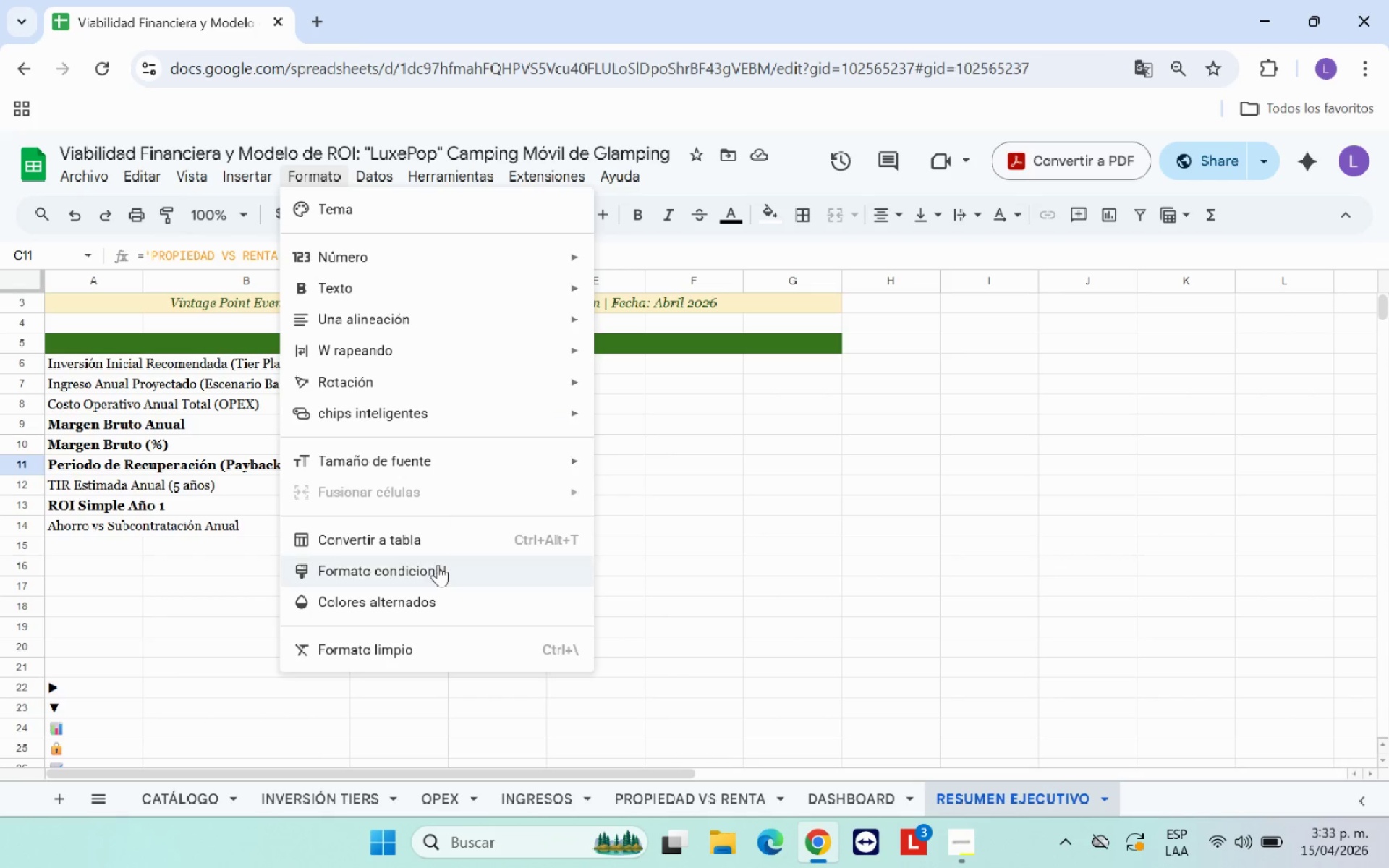 
left_click([438, 566])
 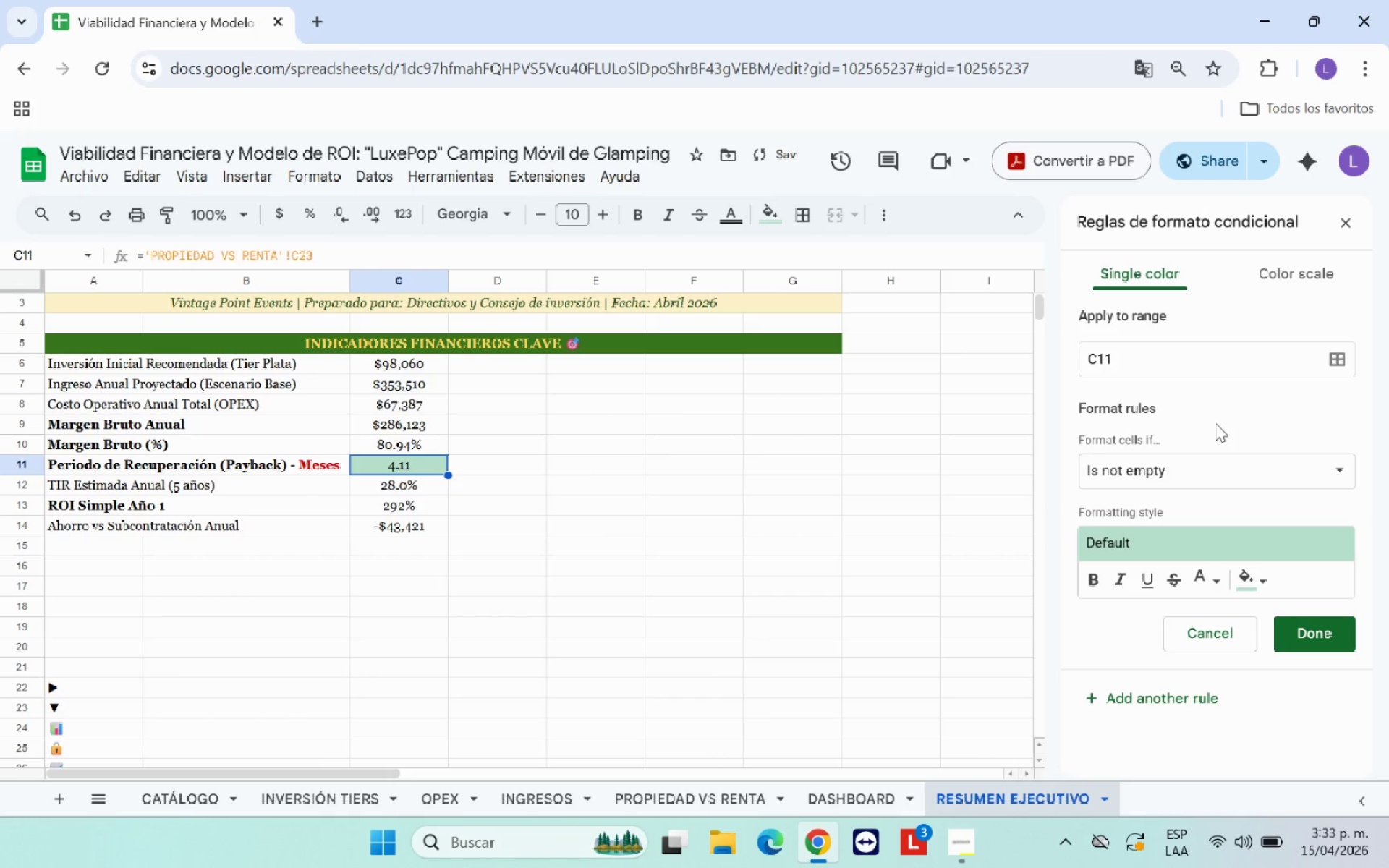 
mouse_move([1320, 354])
 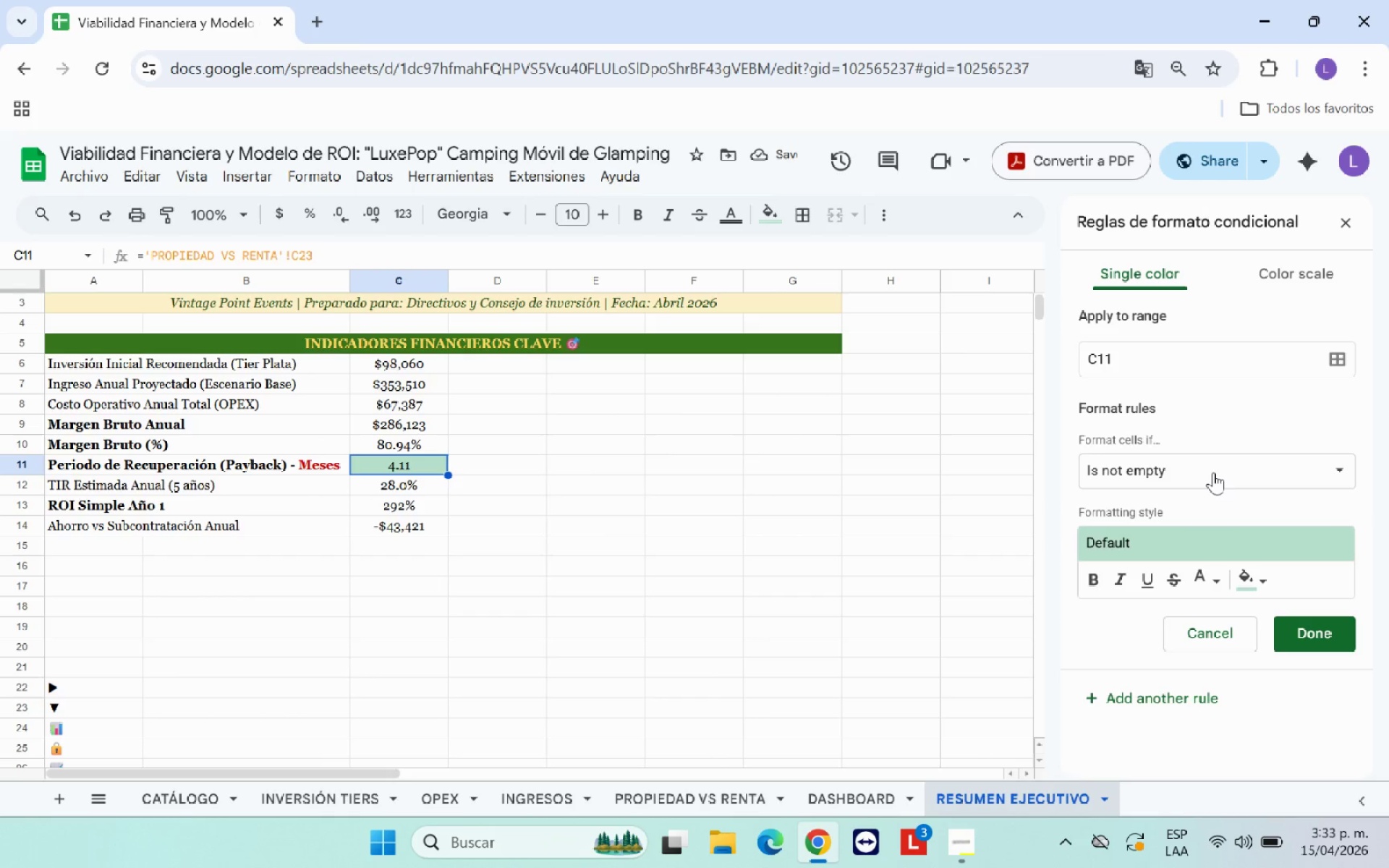 
left_click([1216, 469])
 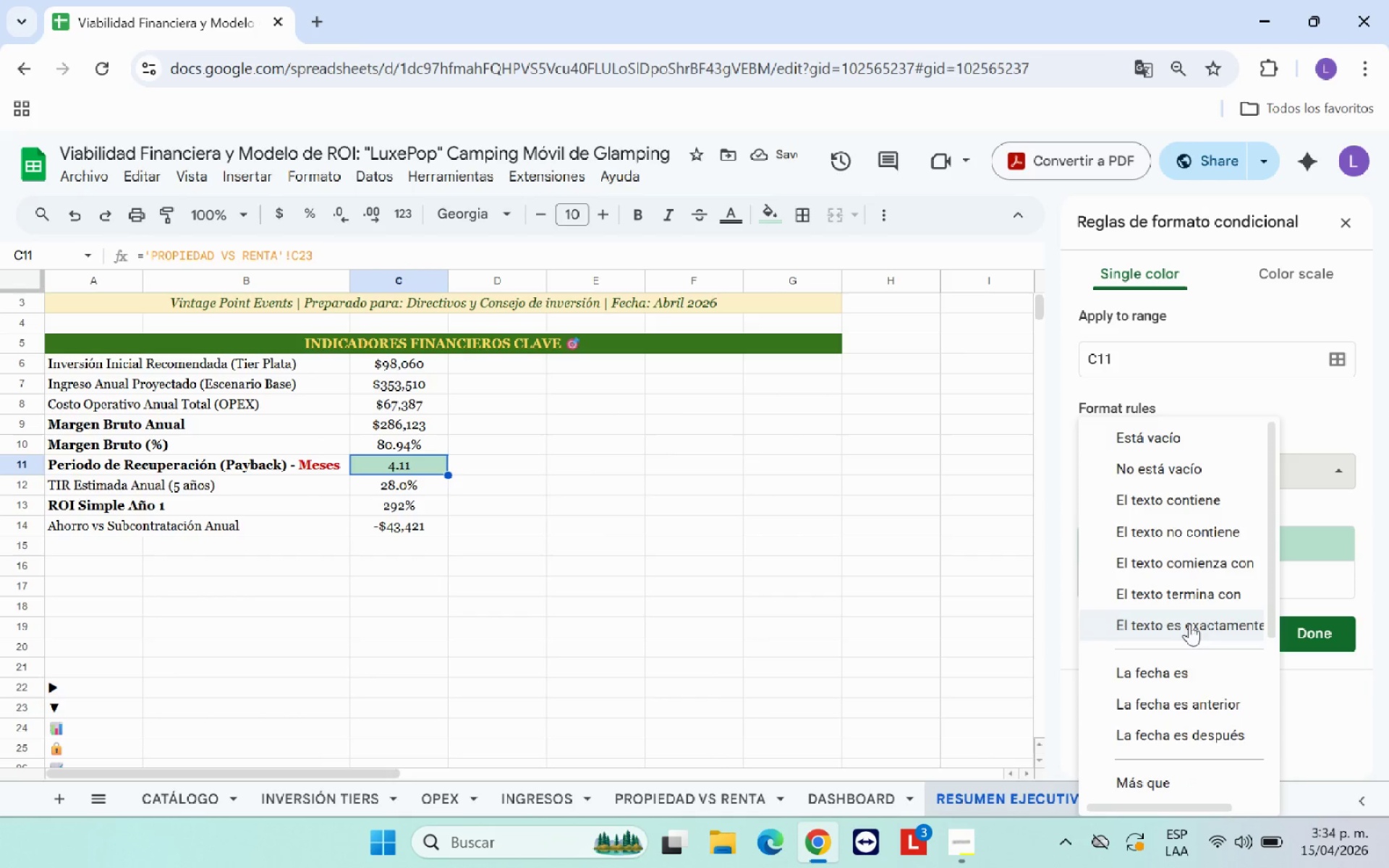 
scroll: coordinate [1191, 706], scroll_direction: down, amount: 2.0
 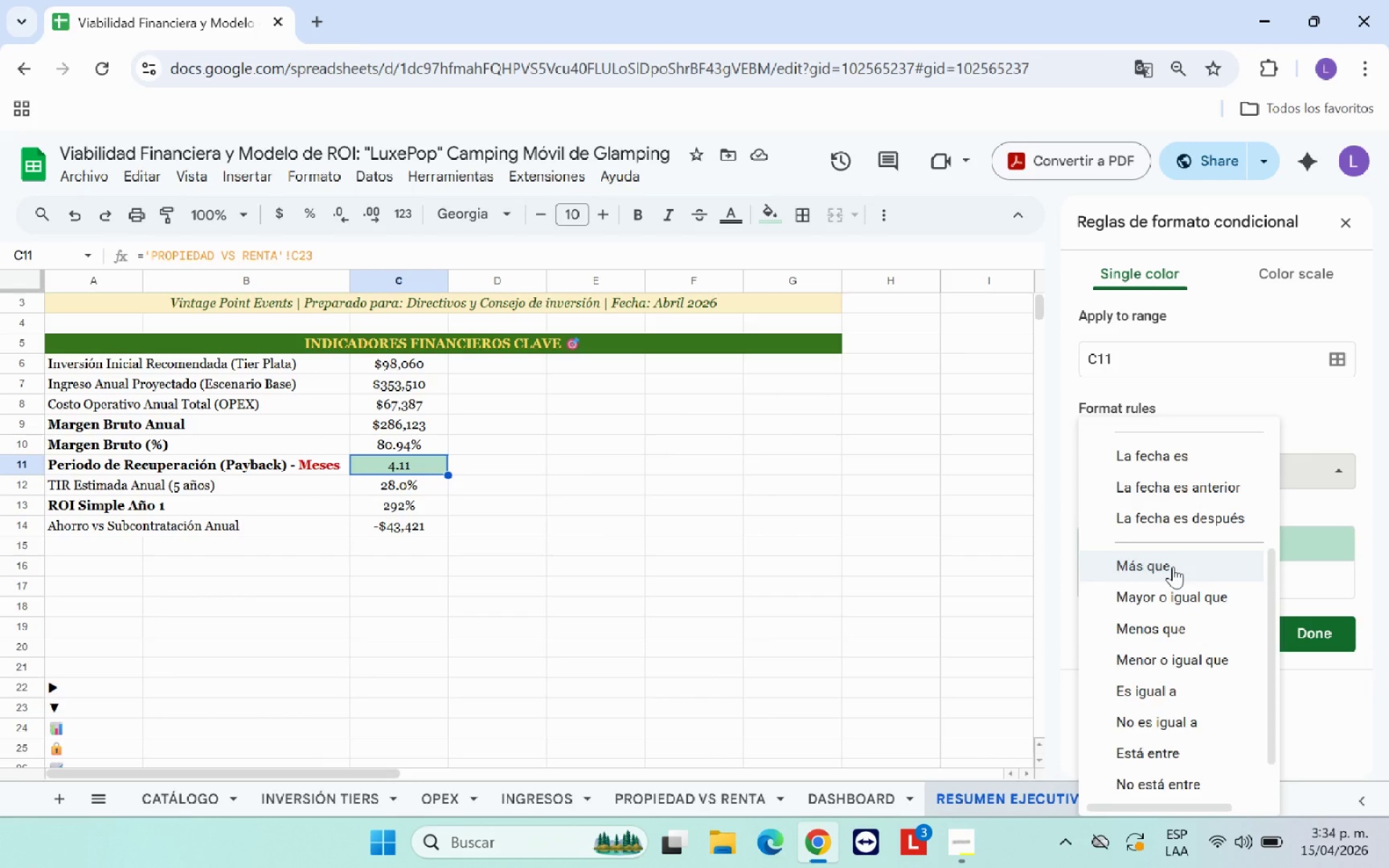 
left_click([1173, 566])
 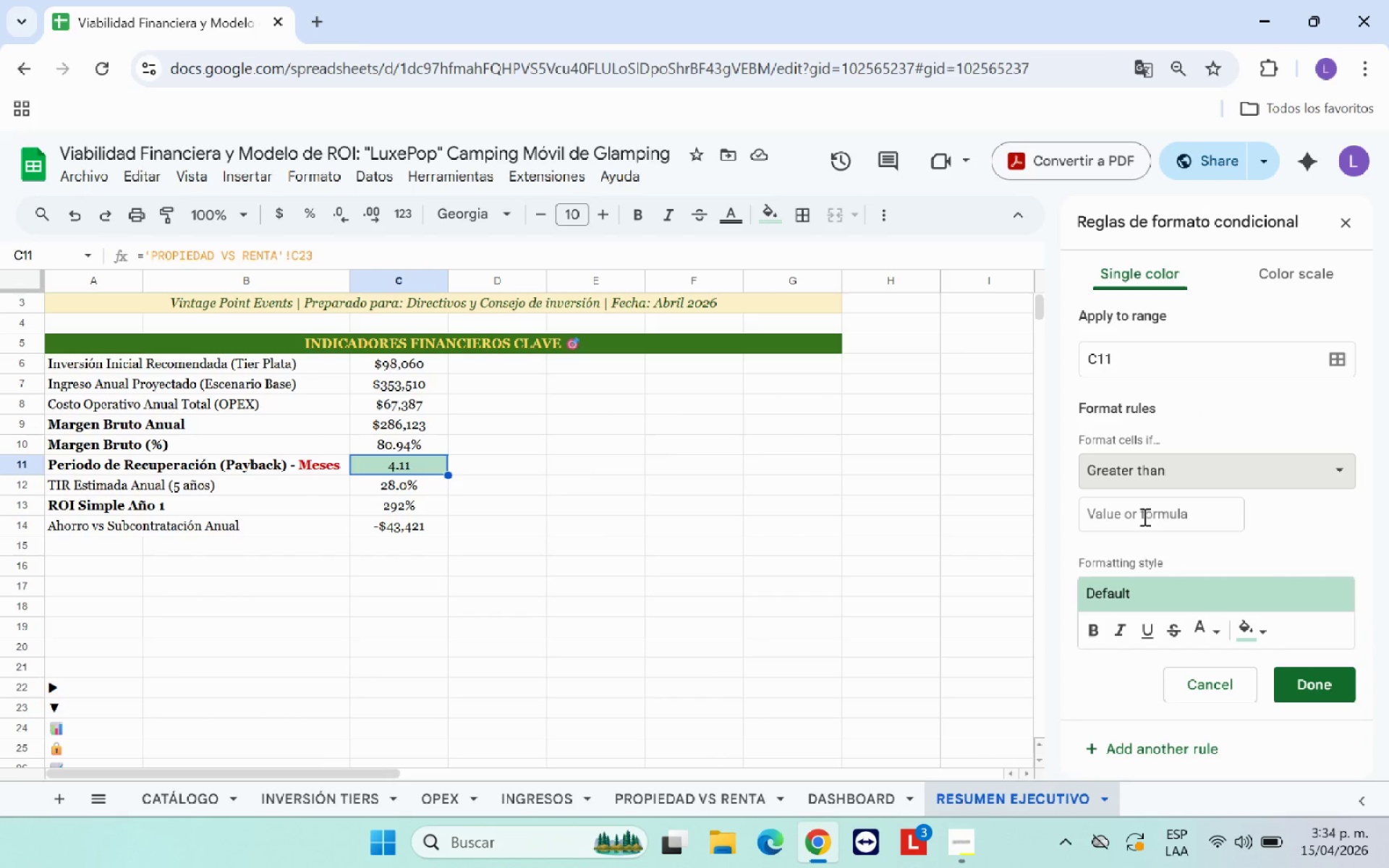 
left_click([1143, 516])
 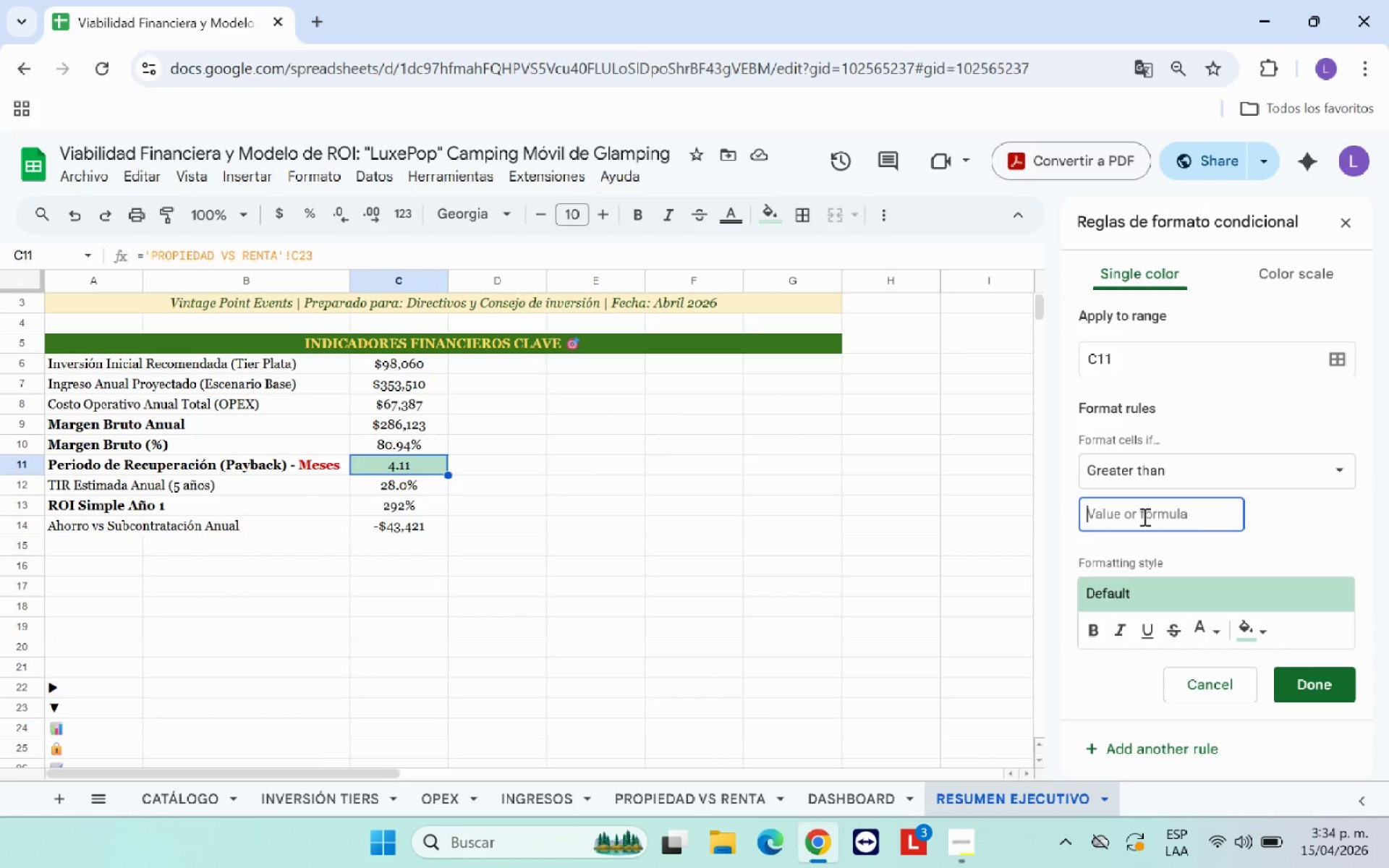 
type(18)
 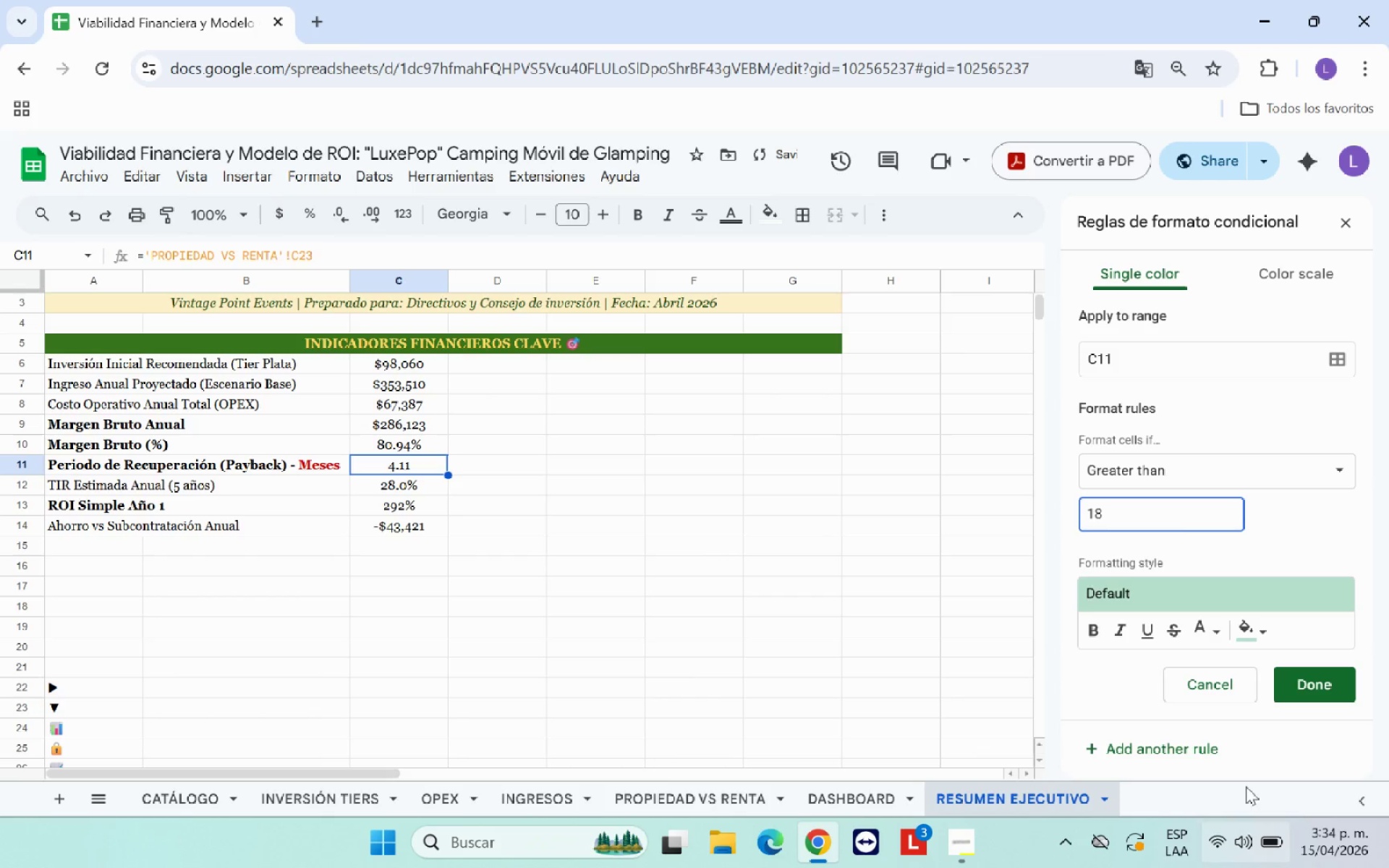 
left_click([1248, 624])
 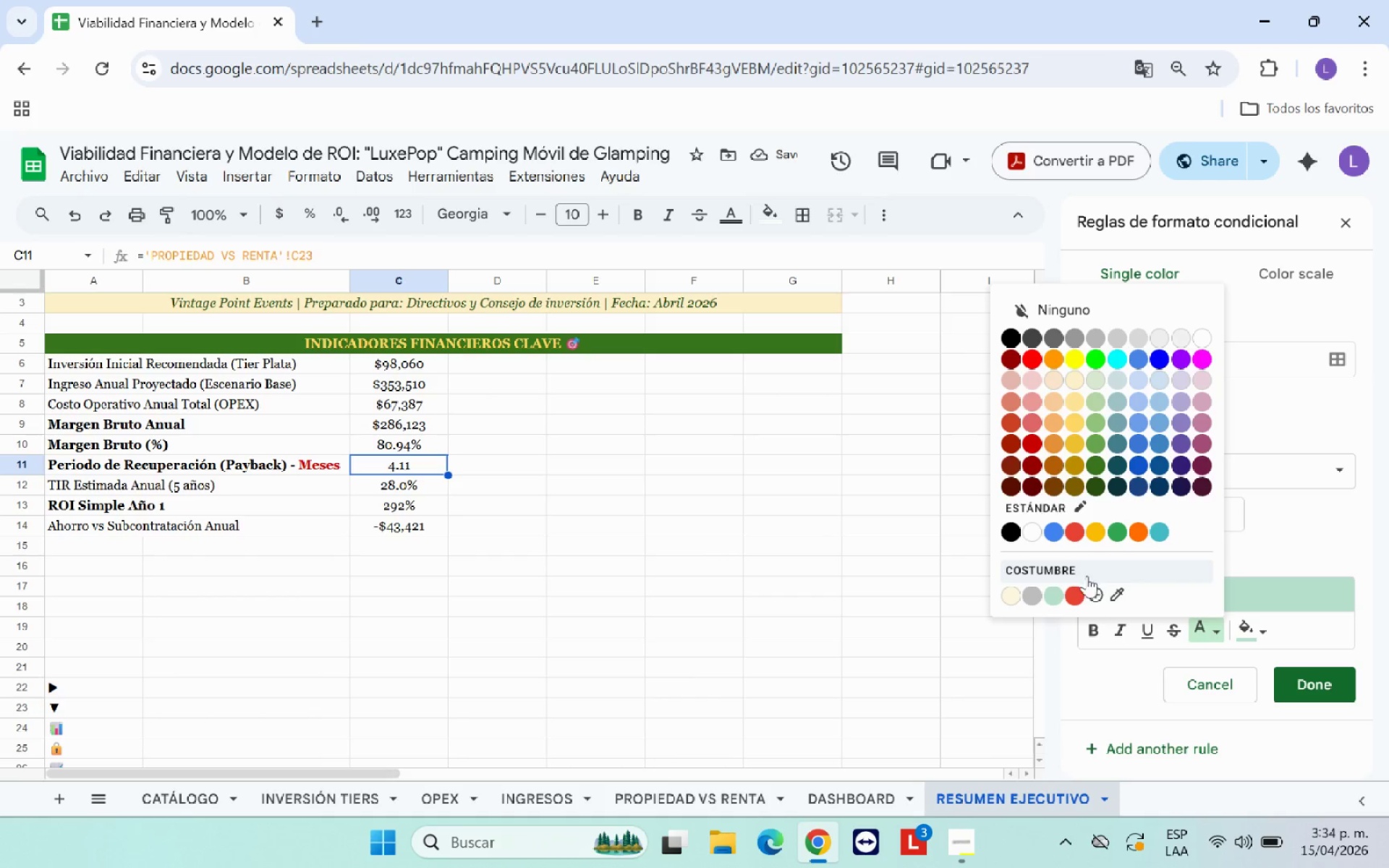 
left_click([1076, 588])
 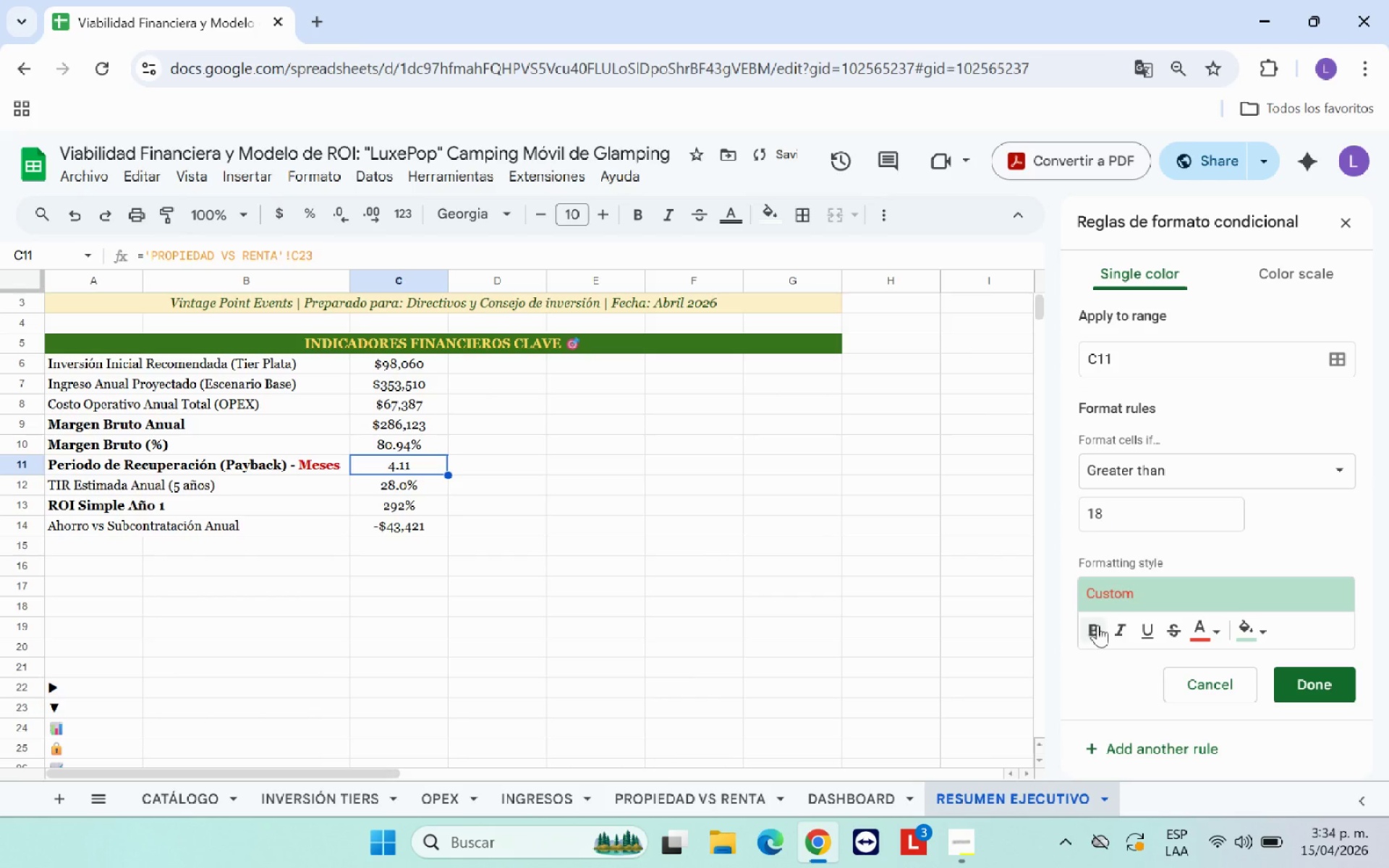 
left_click([1097, 625])
 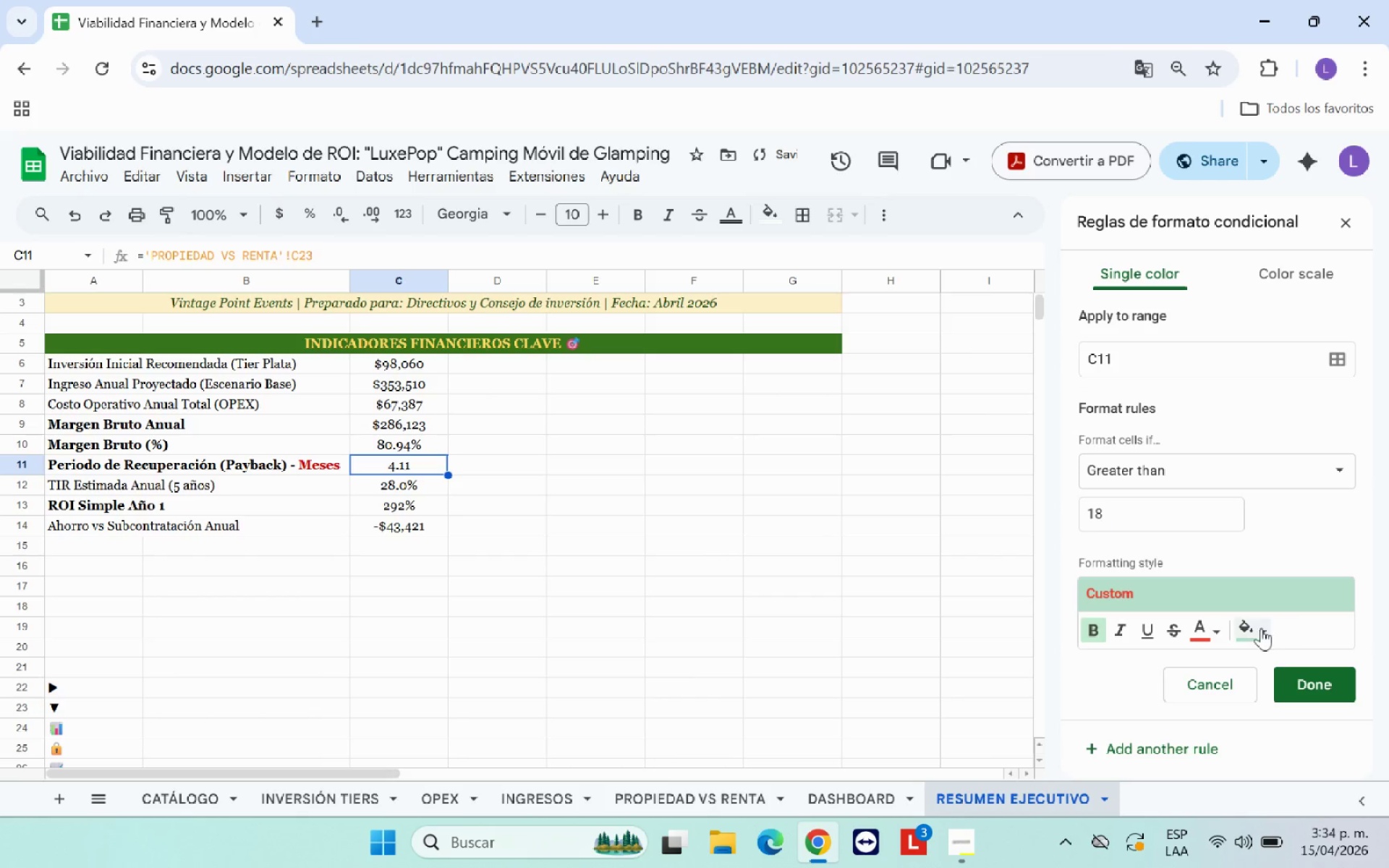 
left_click([1260, 628])
 